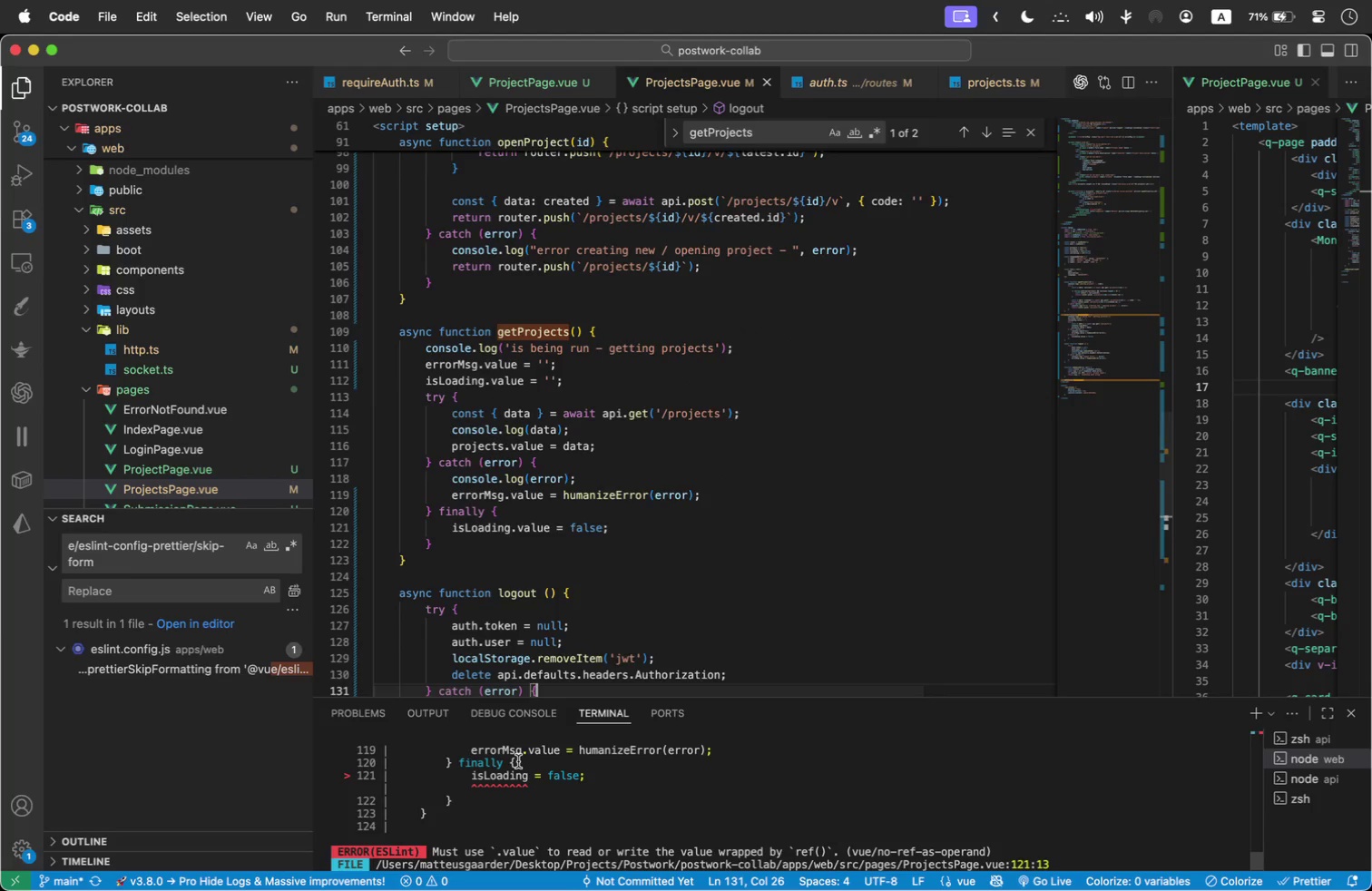 
scroll: coordinate [518, 761], scroll_direction: none, amount: 0.0
 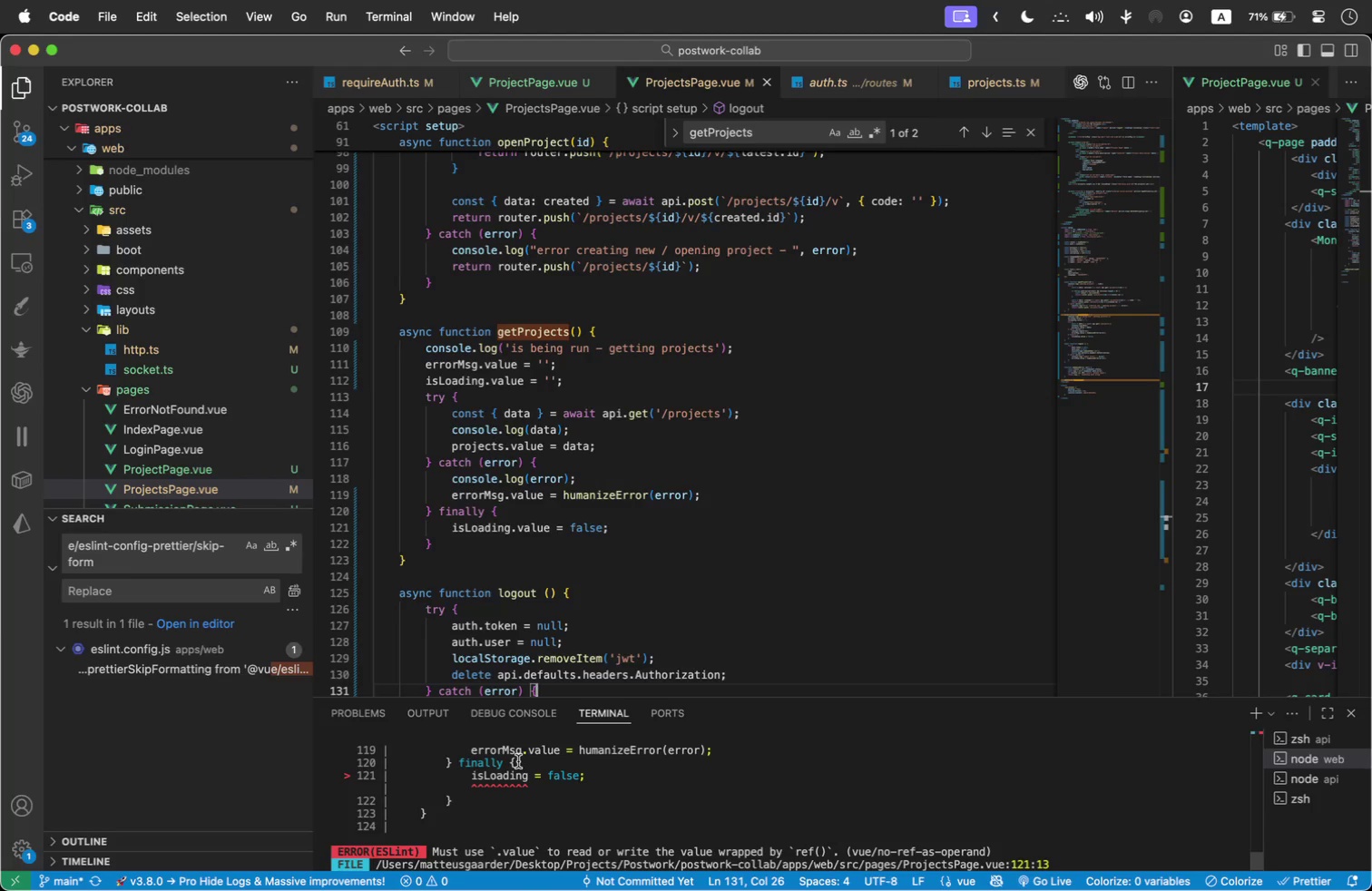 
scroll: coordinate [744, 587], scroll_direction: down, amount: 21.0
 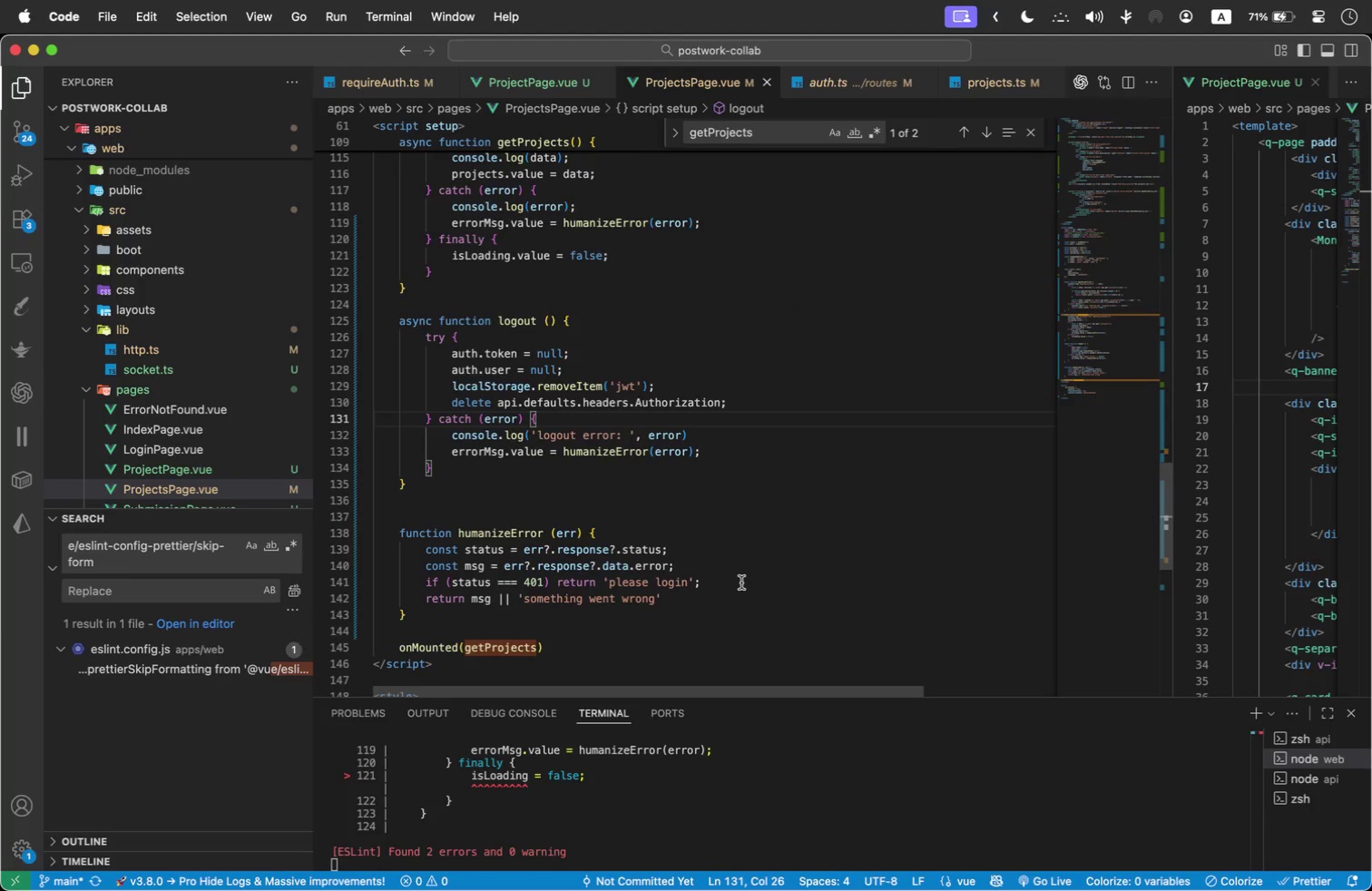 
scroll: coordinate [741, 583], scroll_direction: up, amount: 1.0
 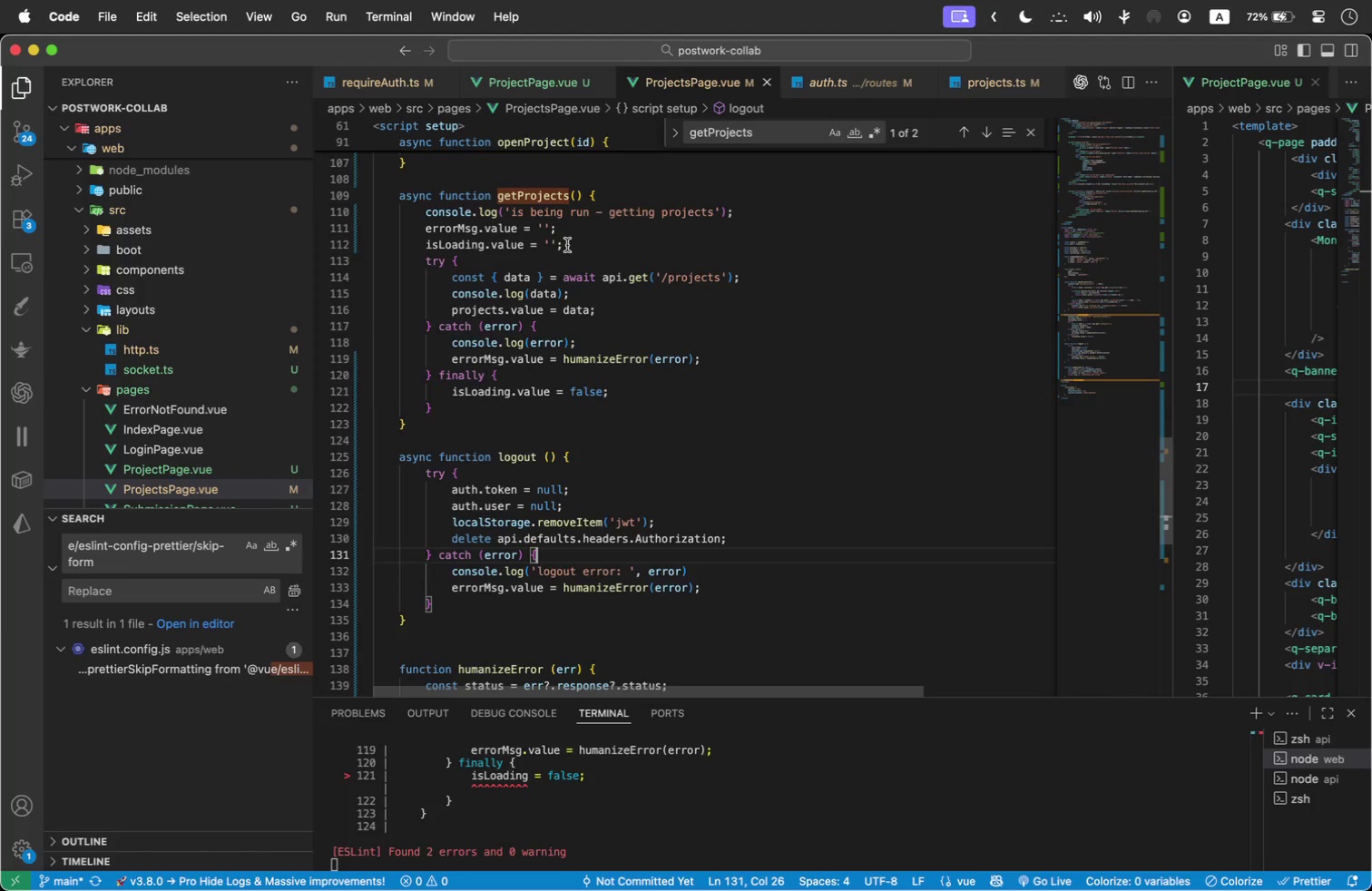 
left_click([556, 241])
 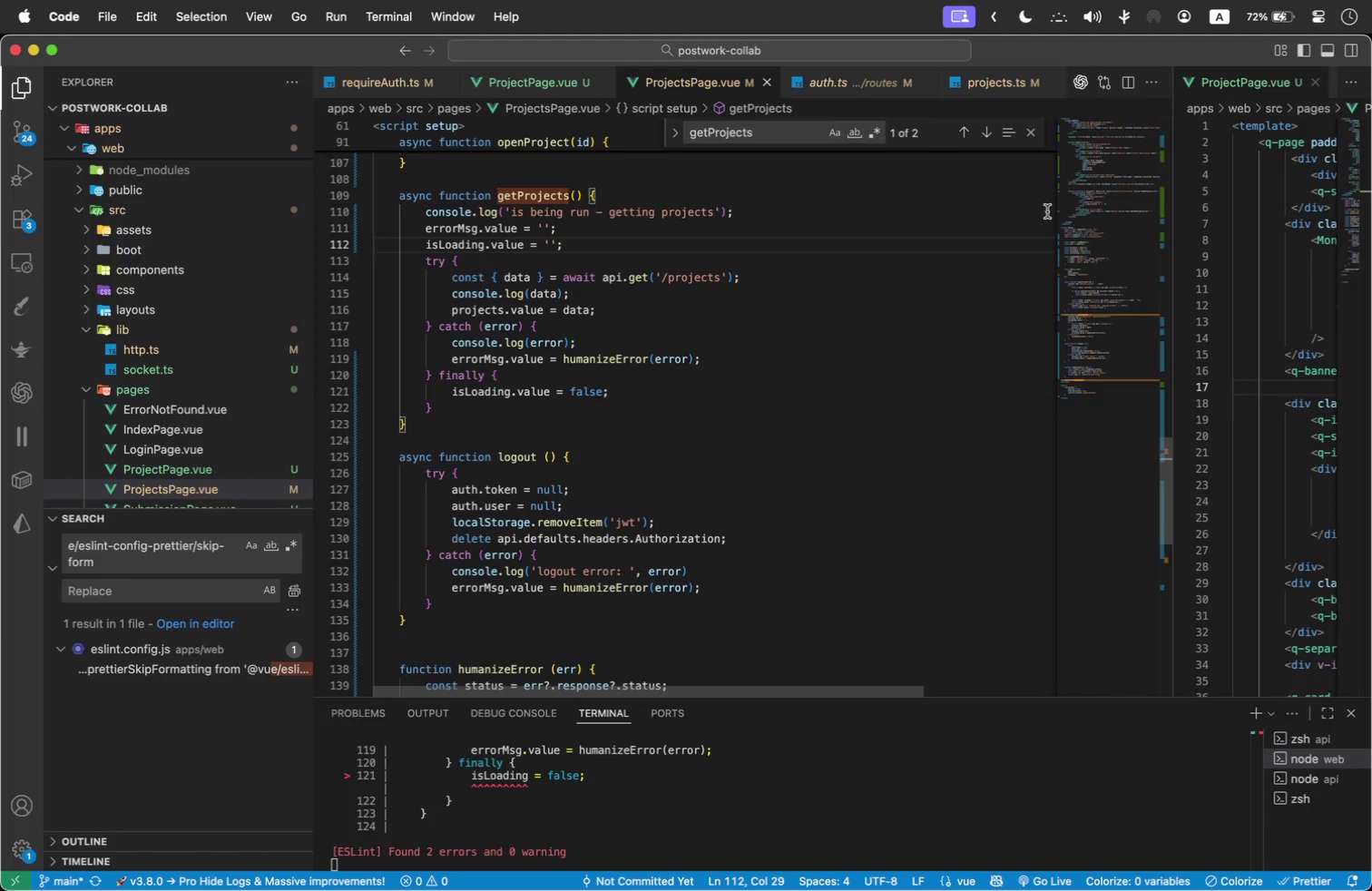 
key(Backspace)
key(Backspace)
type(treue)
key(Backspace)
key(Backspace)
key(Backspace)
key(Backspace)
type(true)
key(Backspace)
key(Backspace)
key(Backspace)
key(Backspace)
type(rue)
 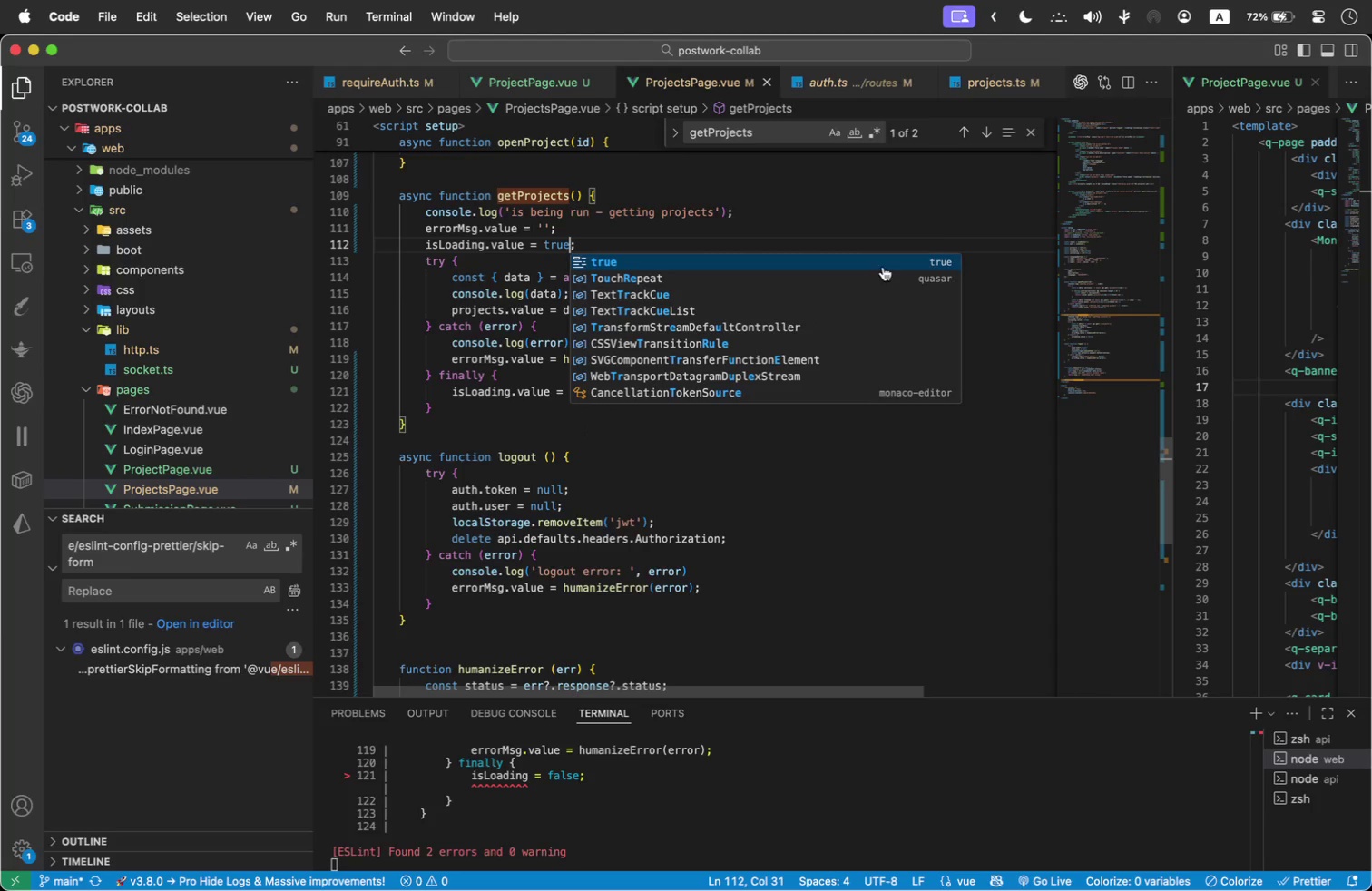 
left_click([475, 280])
 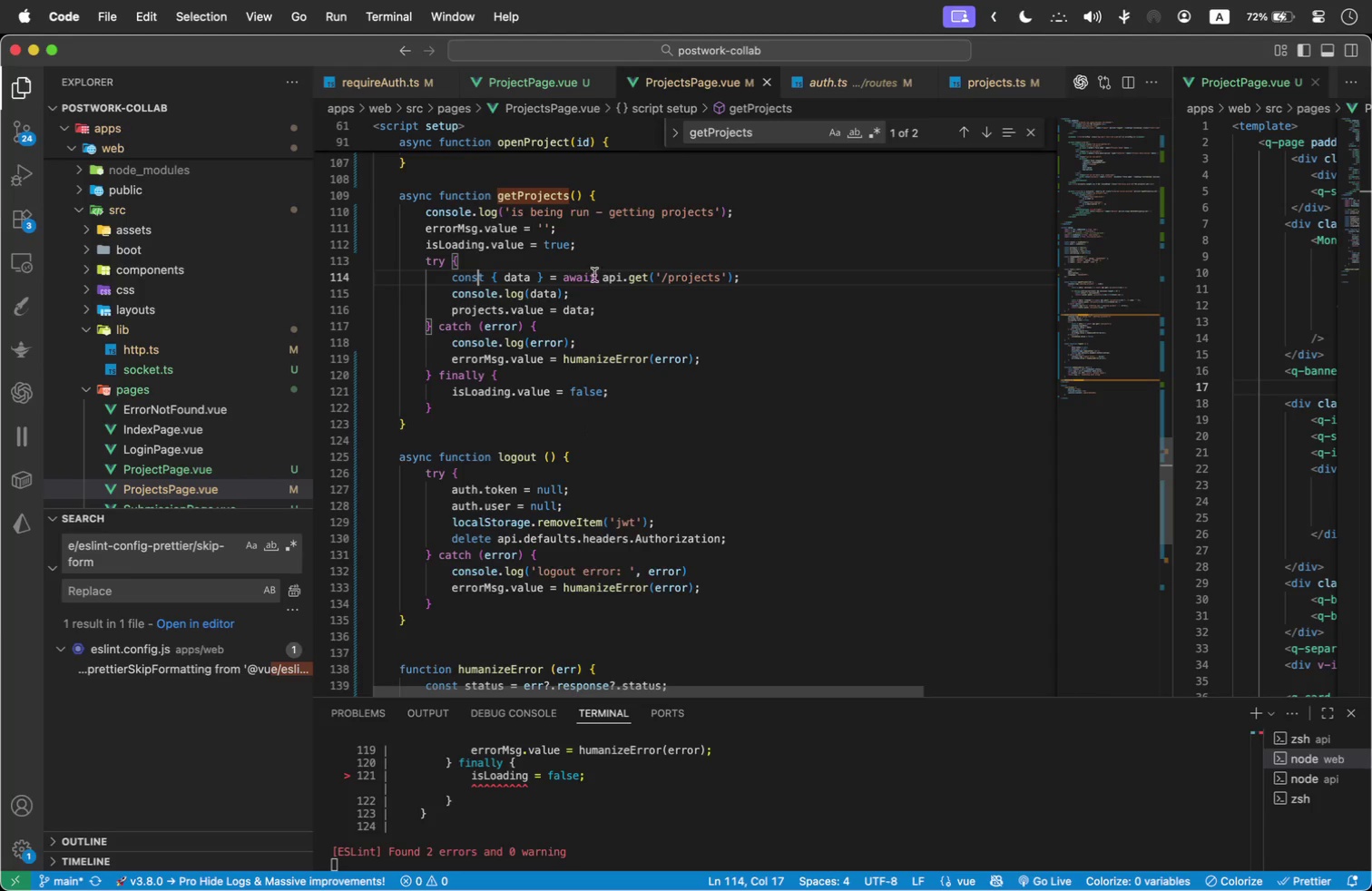 
scroll: coordinate [459, 794], scroll_direction: down, amount: 28.0
 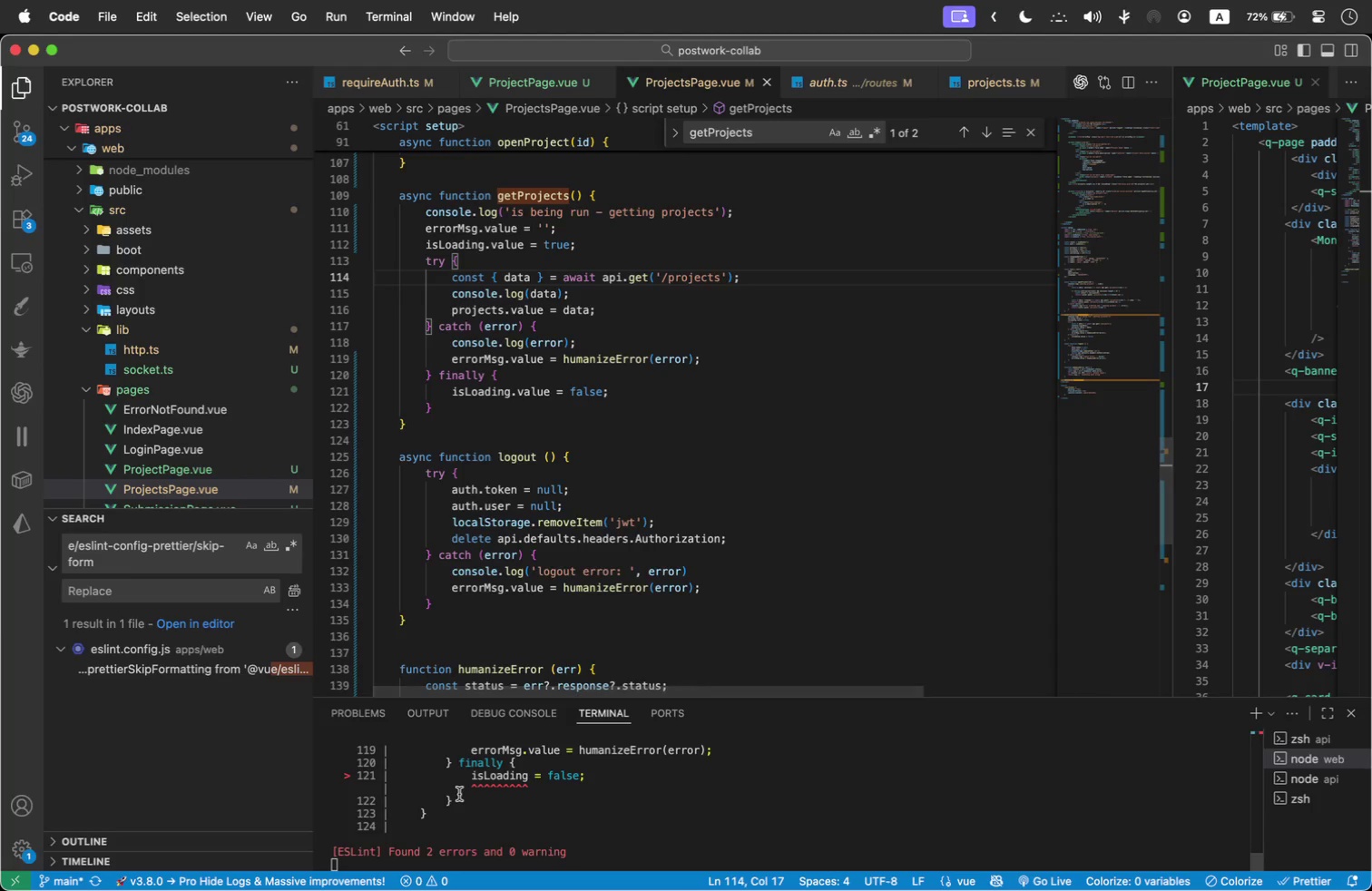 
mouse_move([524, 402])
 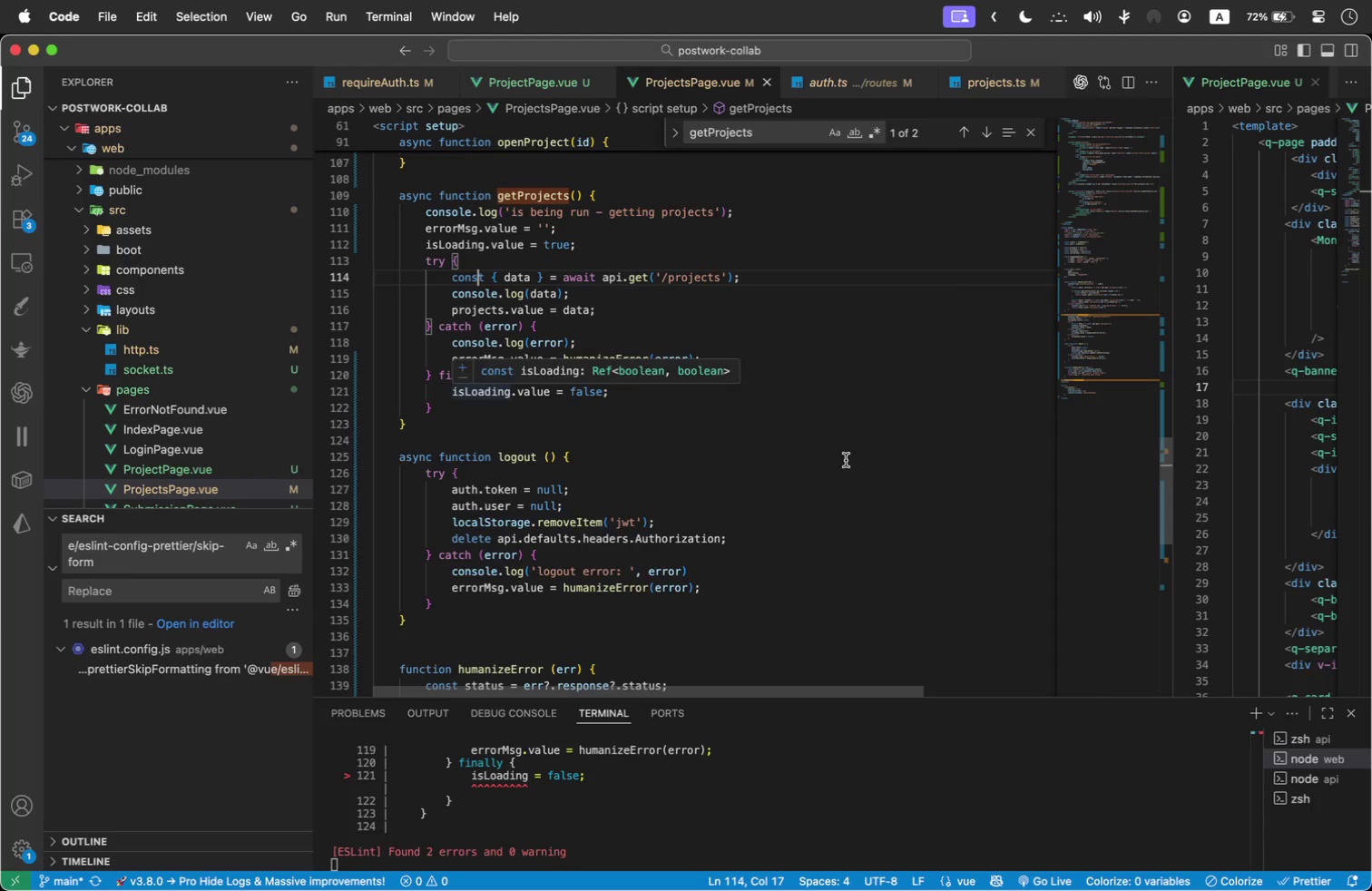 
left_click([846, 460])
 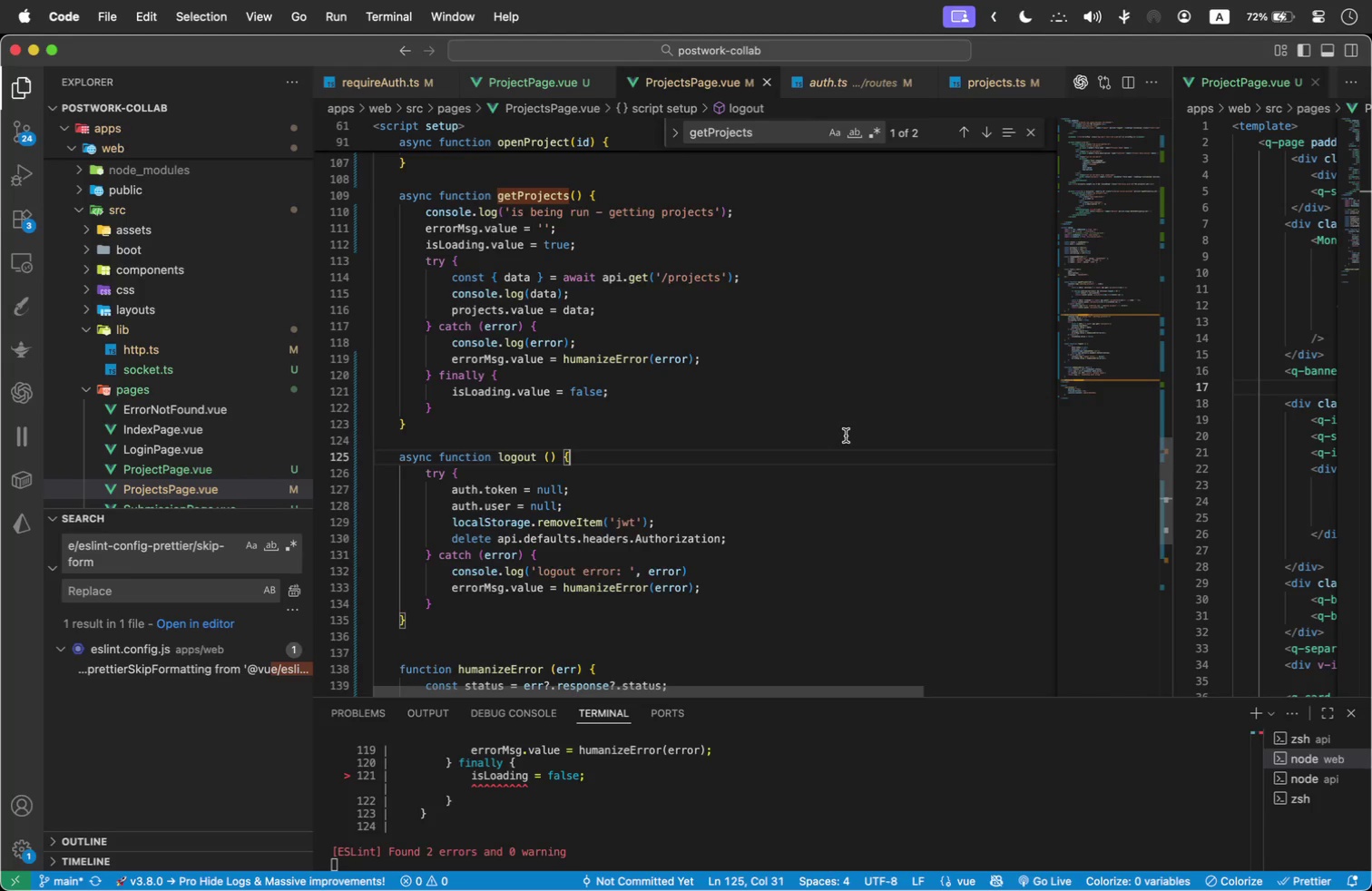 
wait(8.78)
 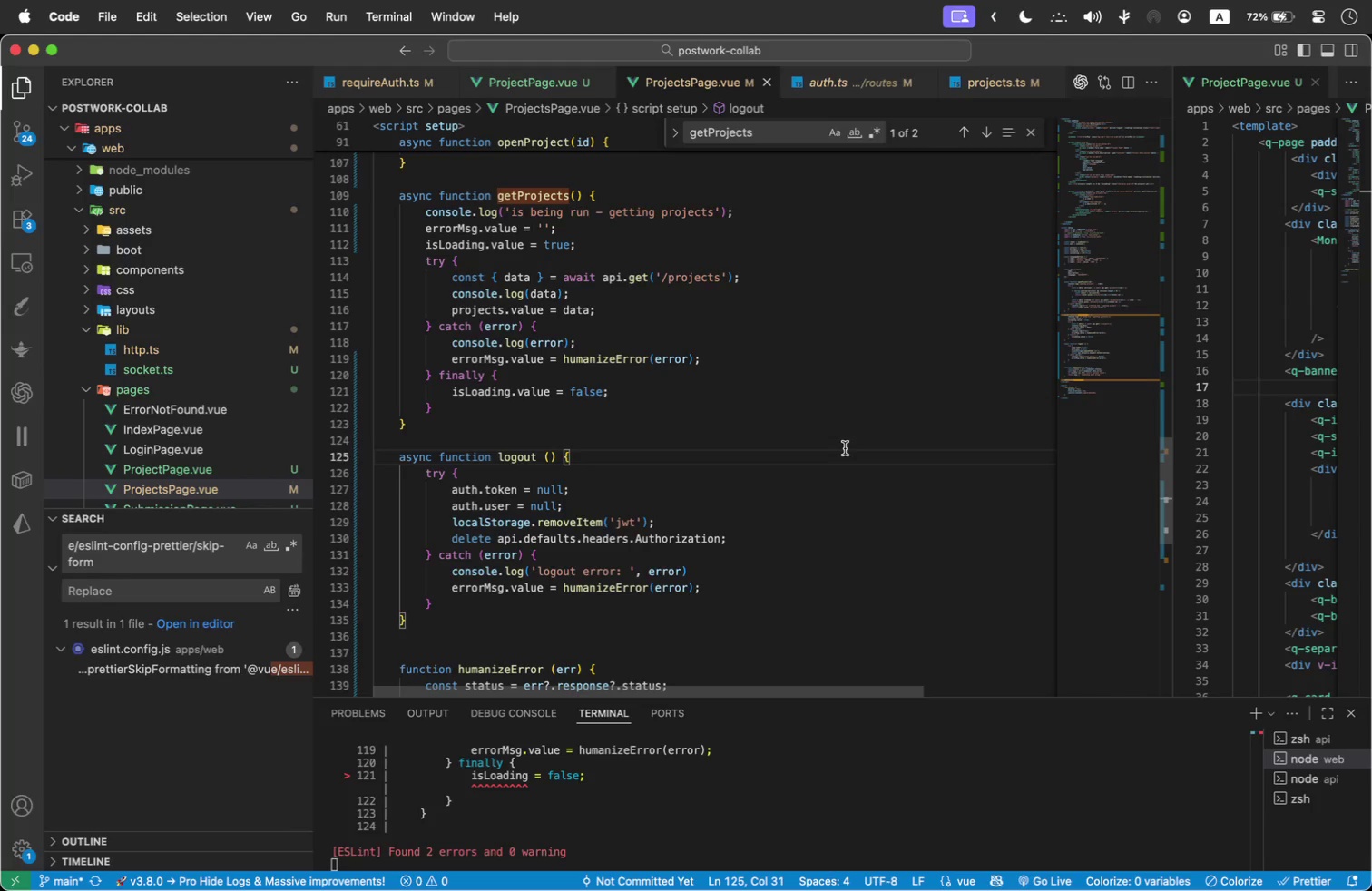 
left_click_drag(start_coordinate=[729, 696], to_coordinate=[728, 487])
 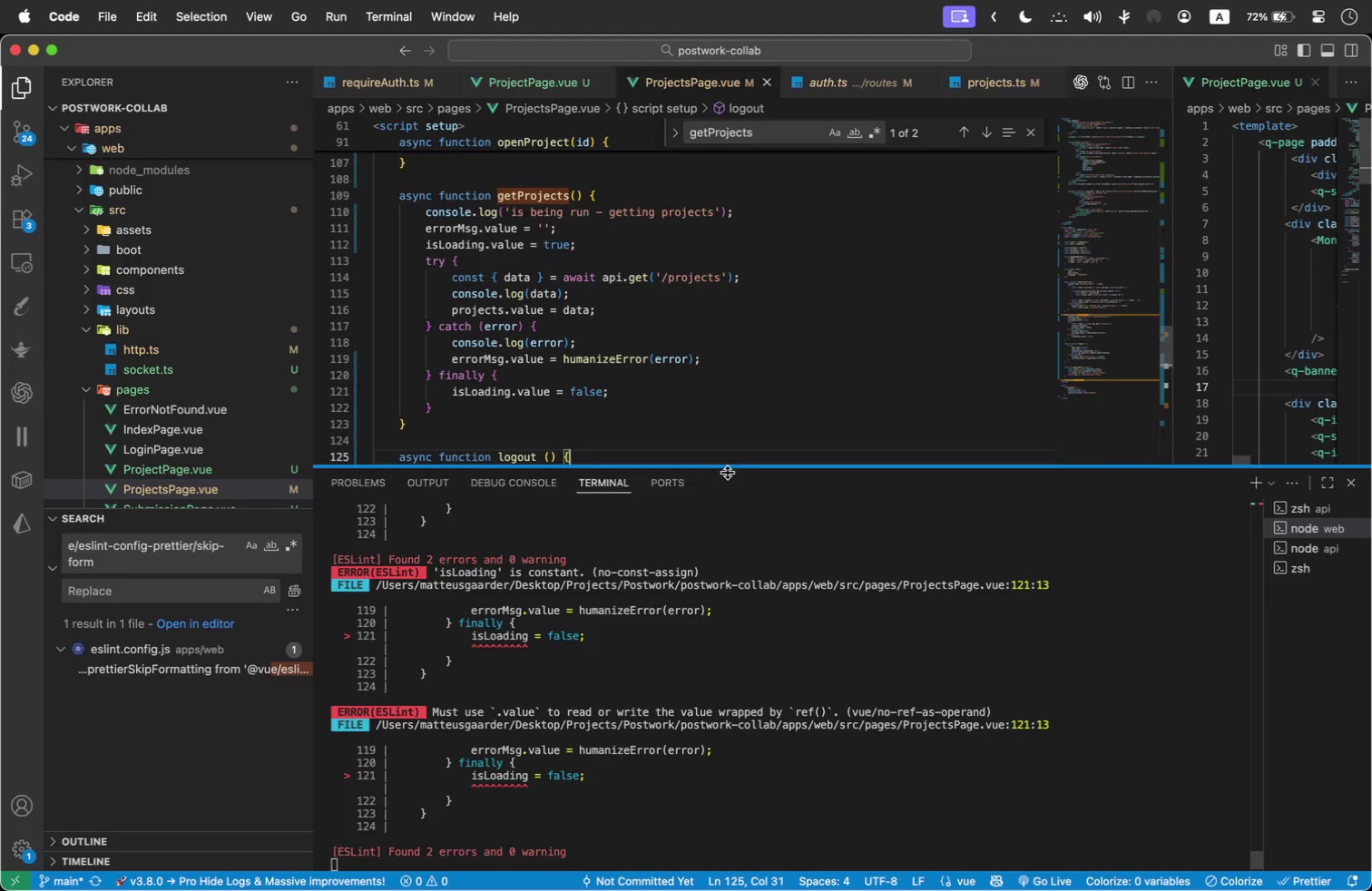 
scroll: coordinate [593, 367], scroll_direction: up, amount: 41.0
 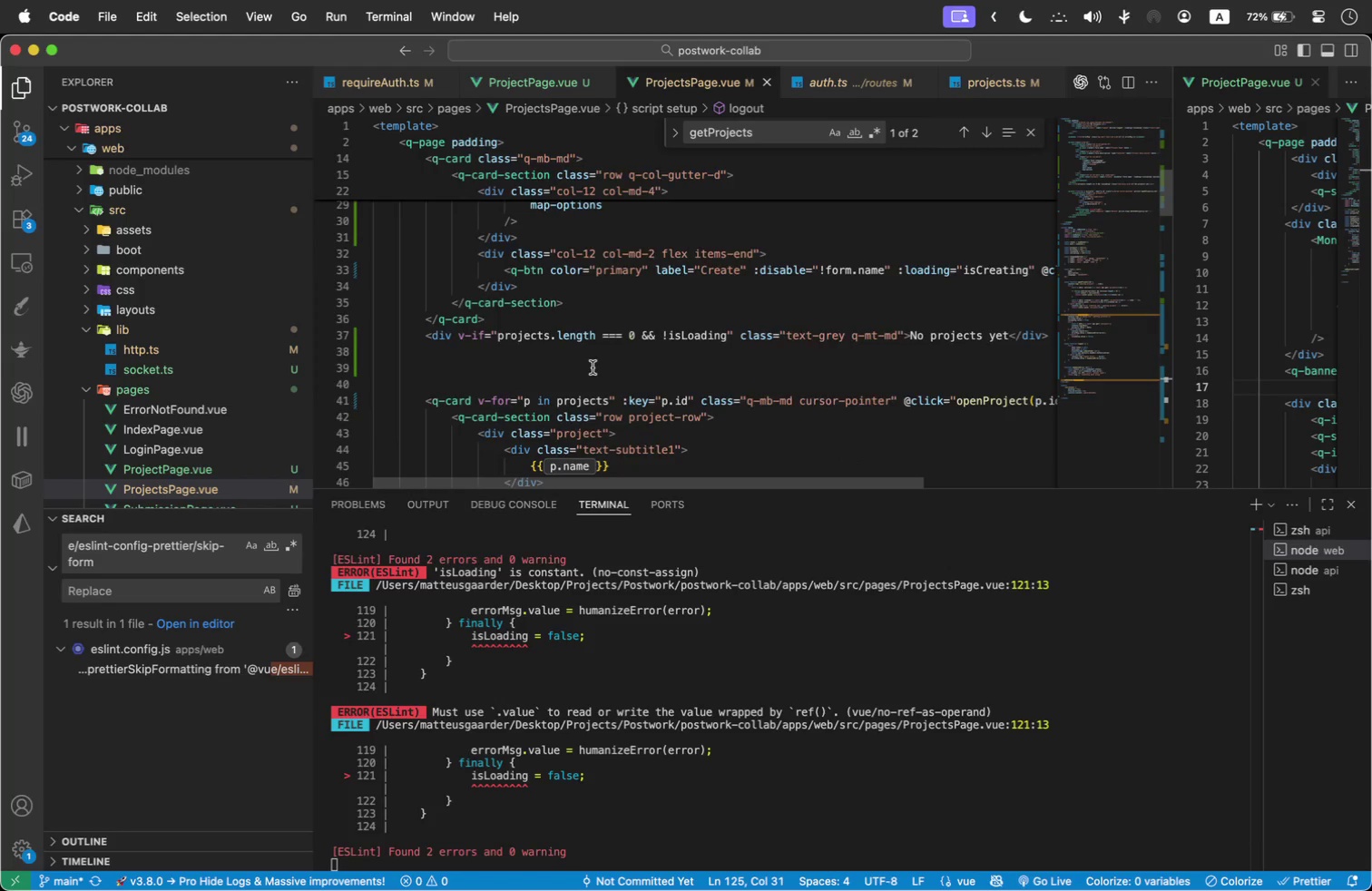 
scroll: coordinate [416, 395], scroll_direction: down, amount: 5.0
 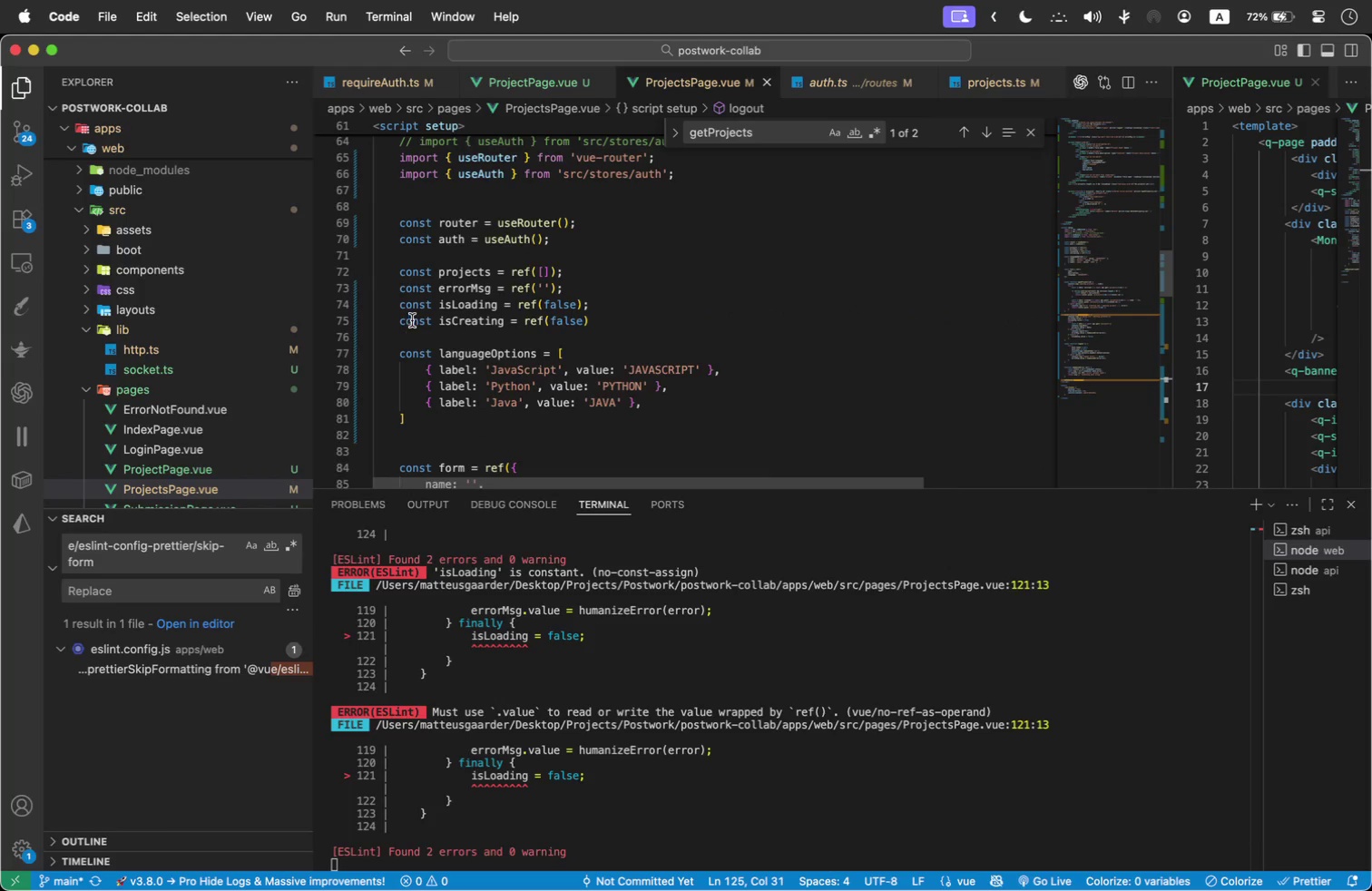 
double_click([413, 308])
 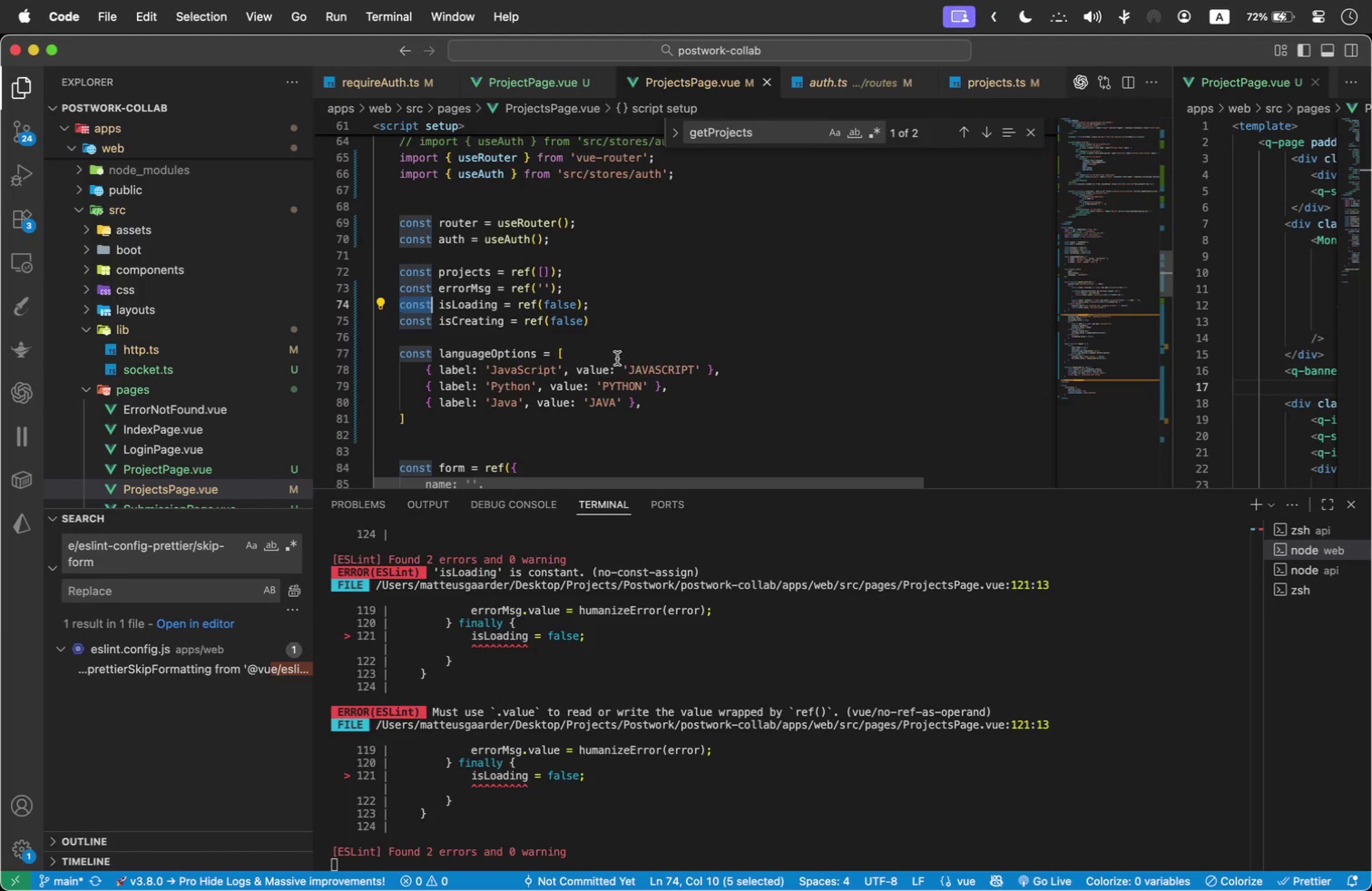 
mouse_move([540, 302])
 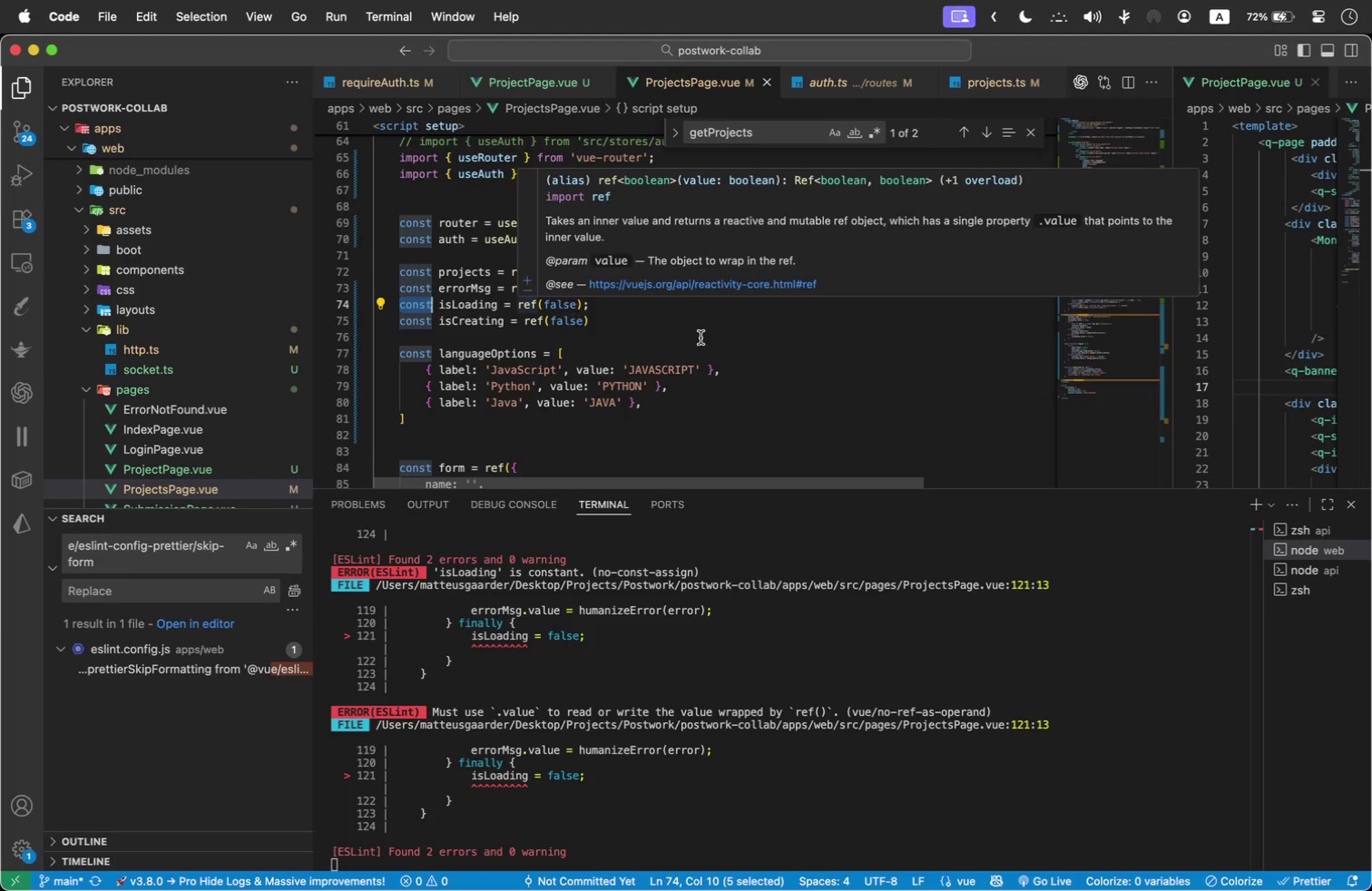 
left_click([701, 338])
 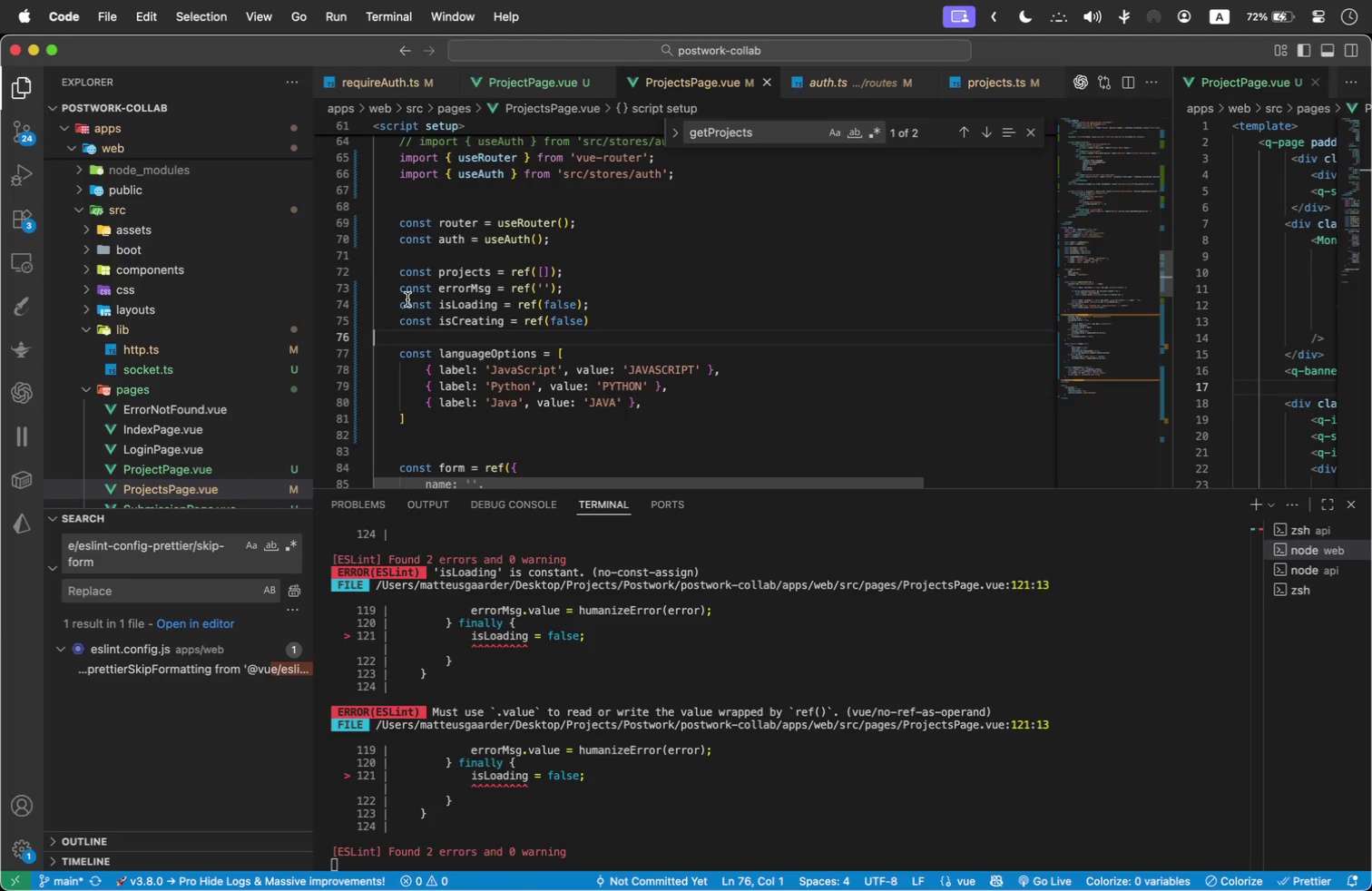 
double_click([407, 304])
 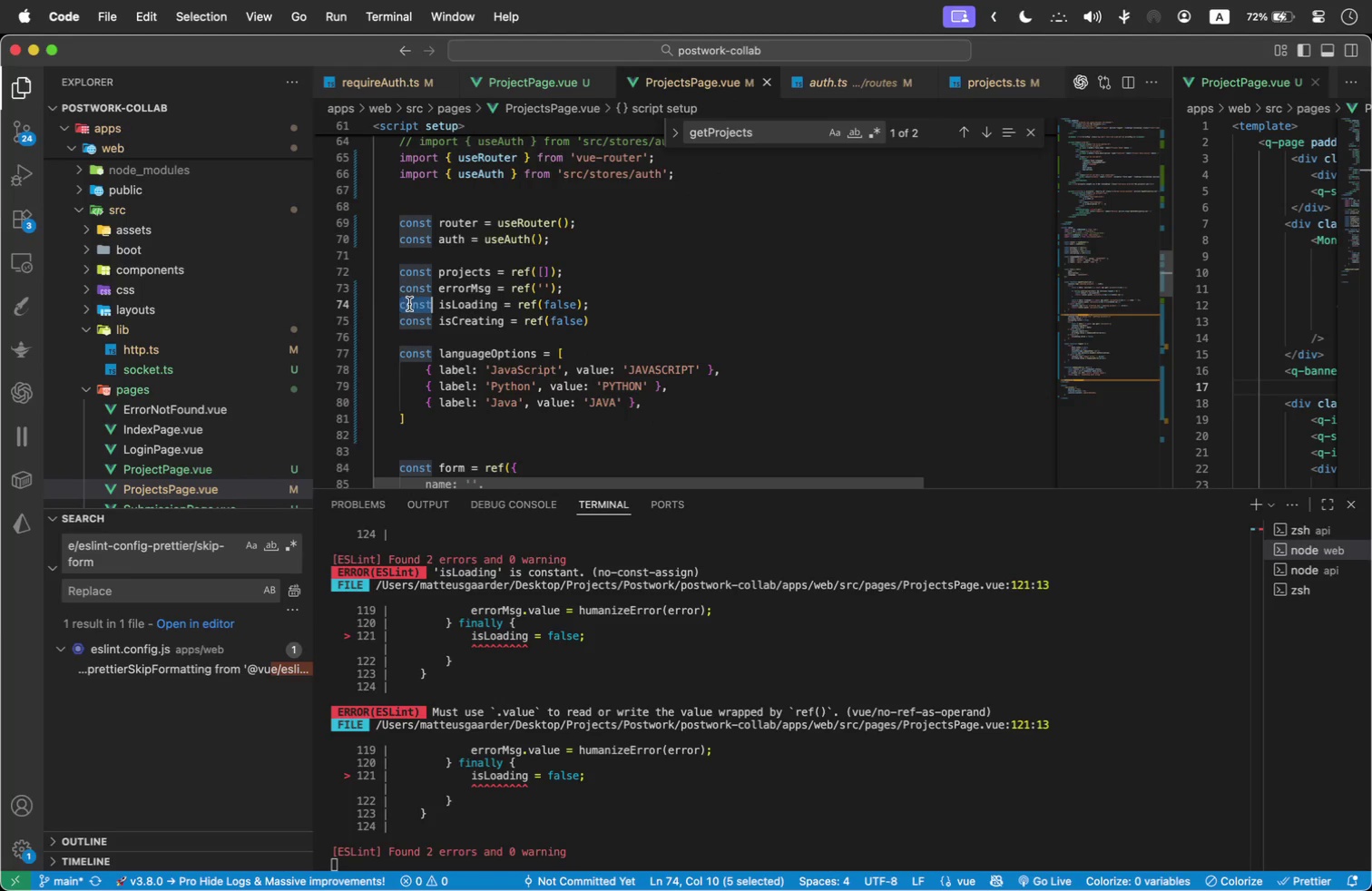 
type(let)
 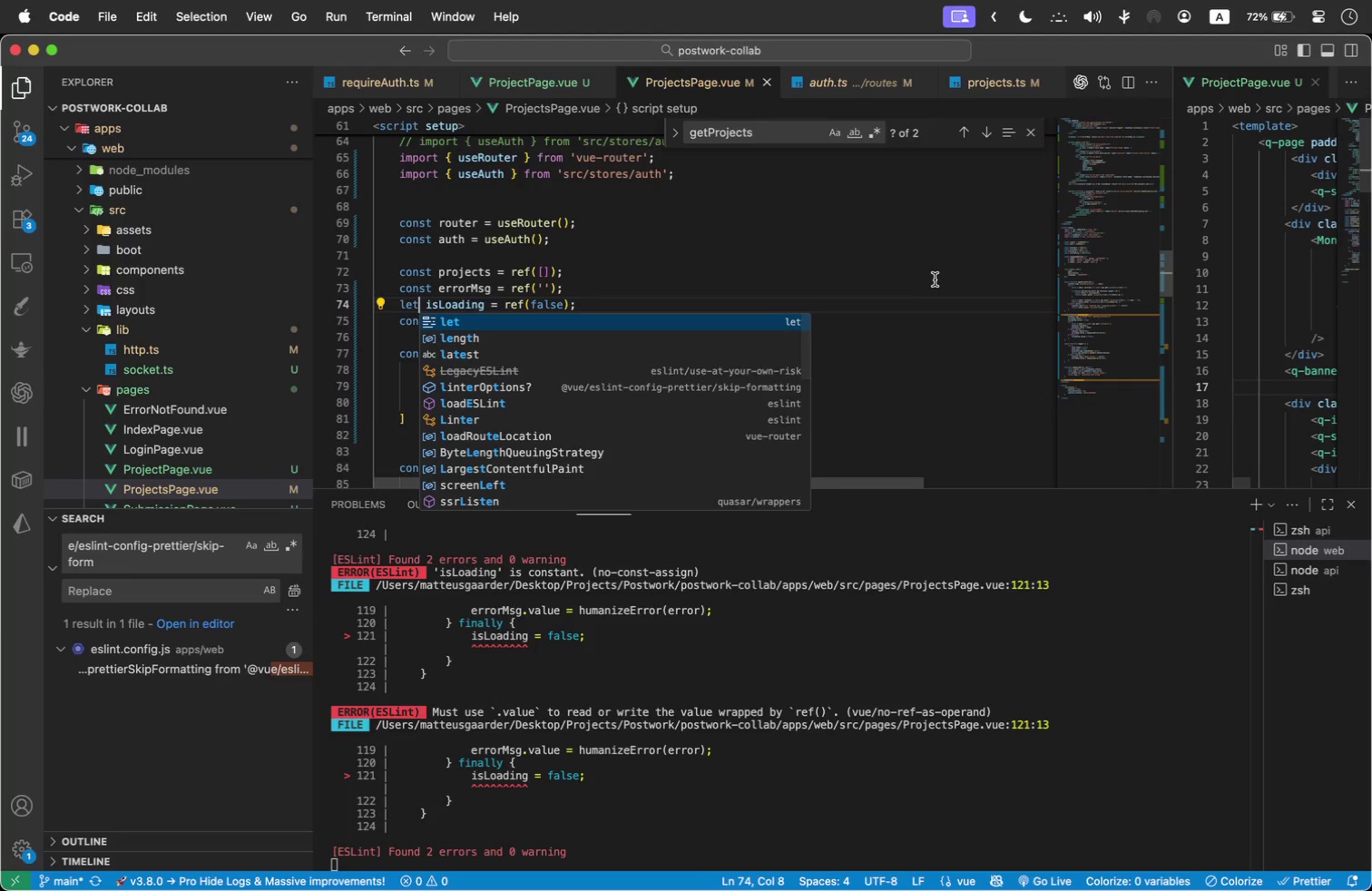 
left_click([538, 184])
 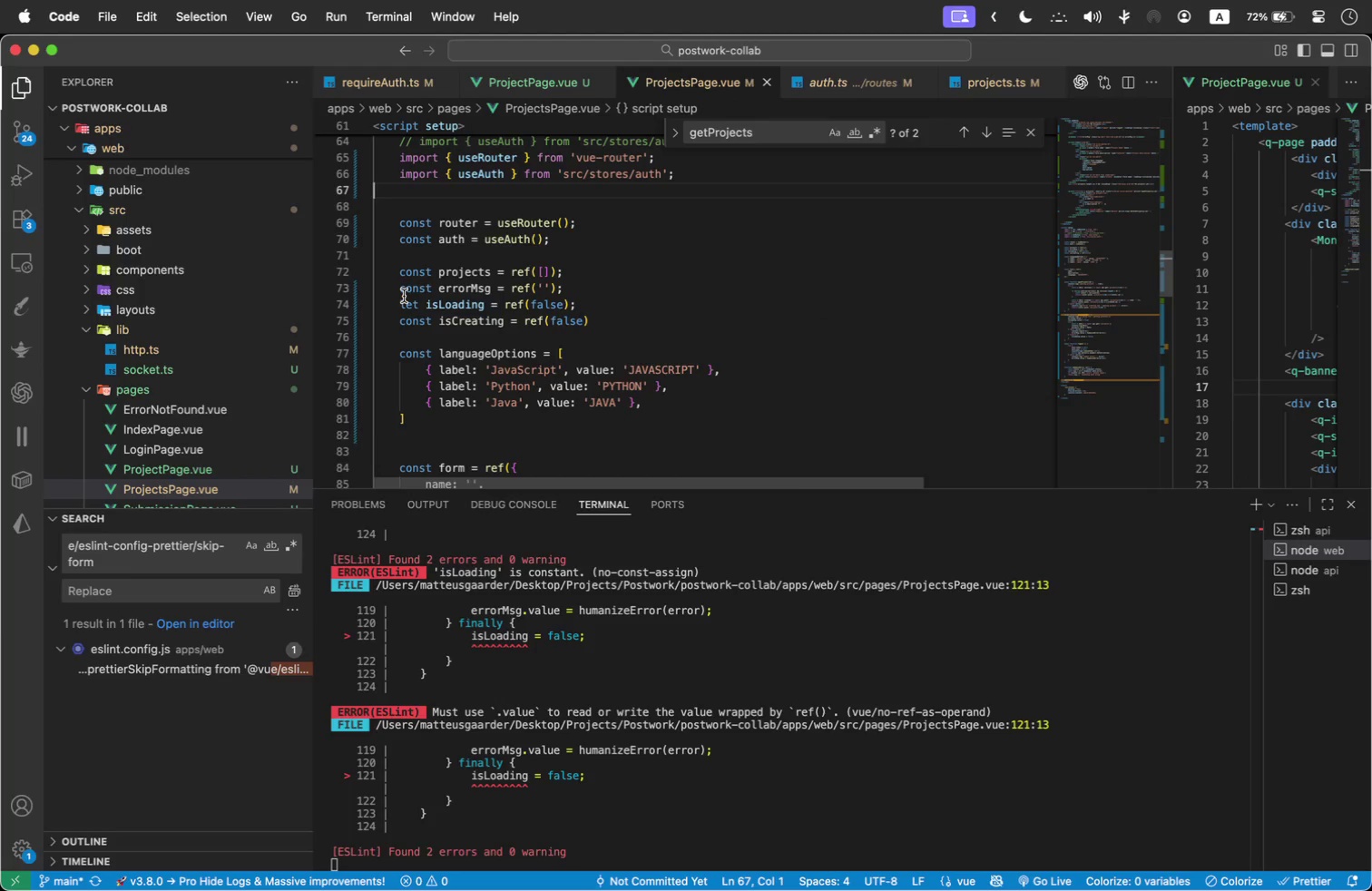 
double_click([404, 302])
 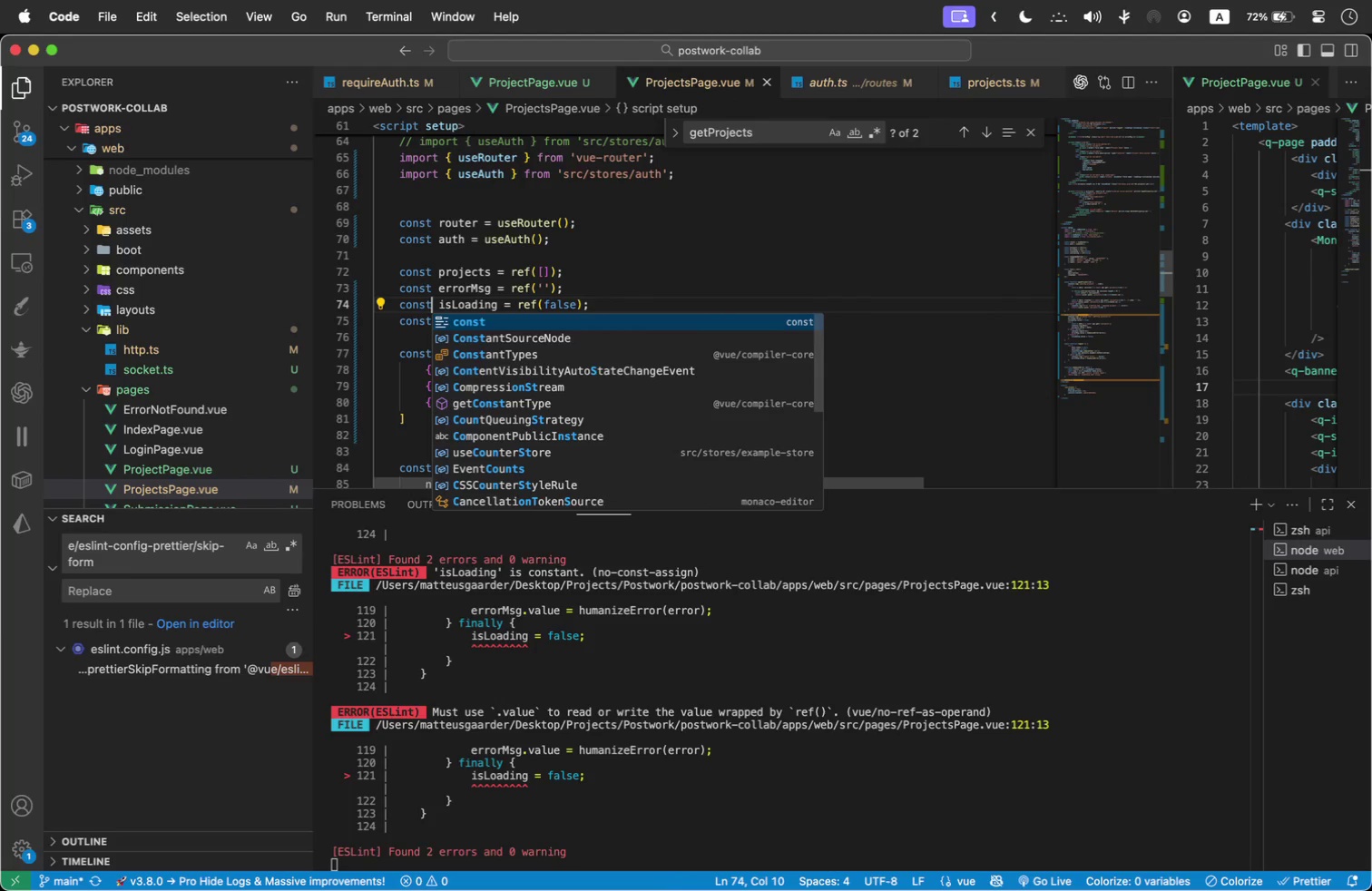 
type(const)
 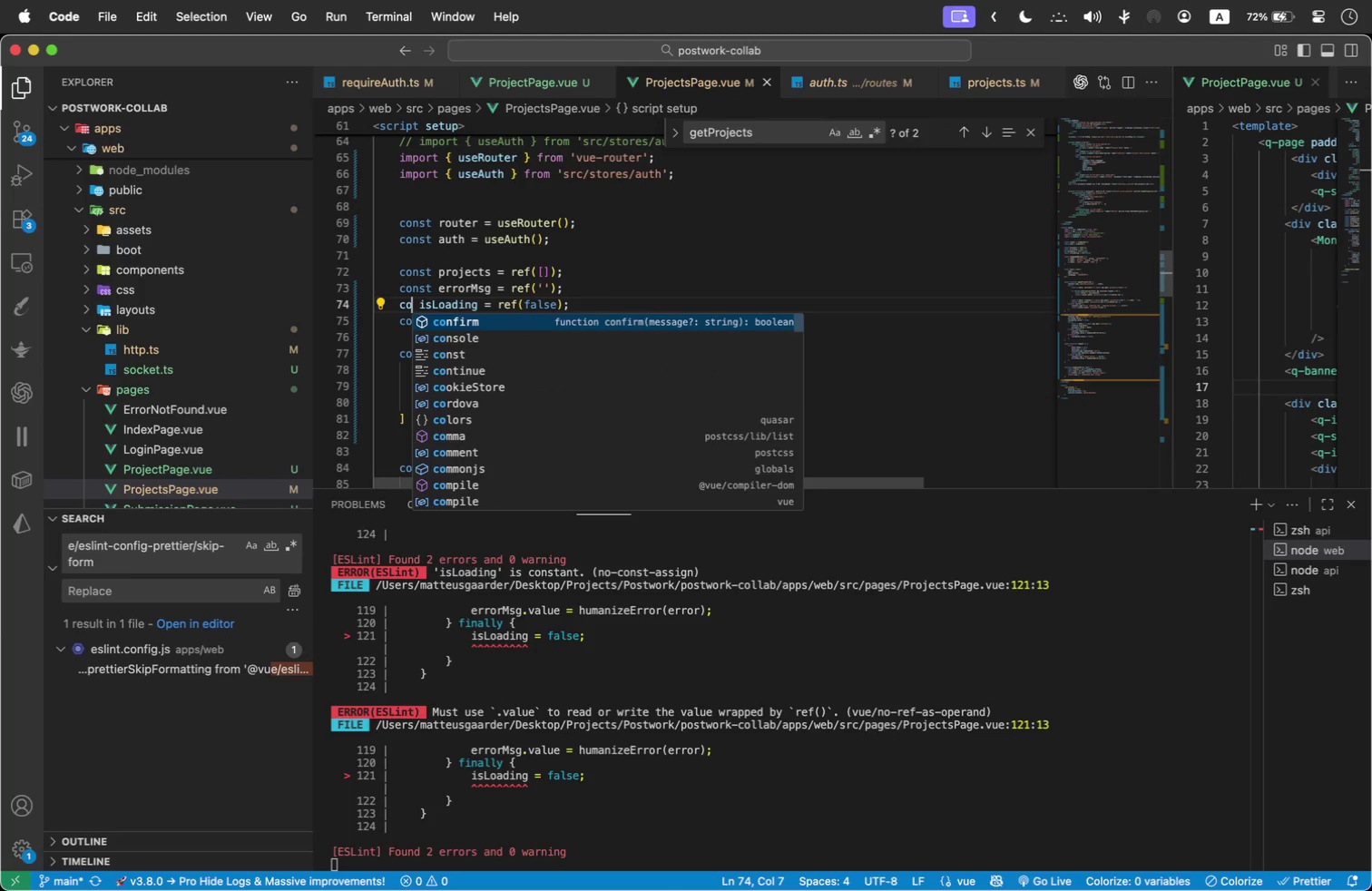 
left_click([696, 299])
 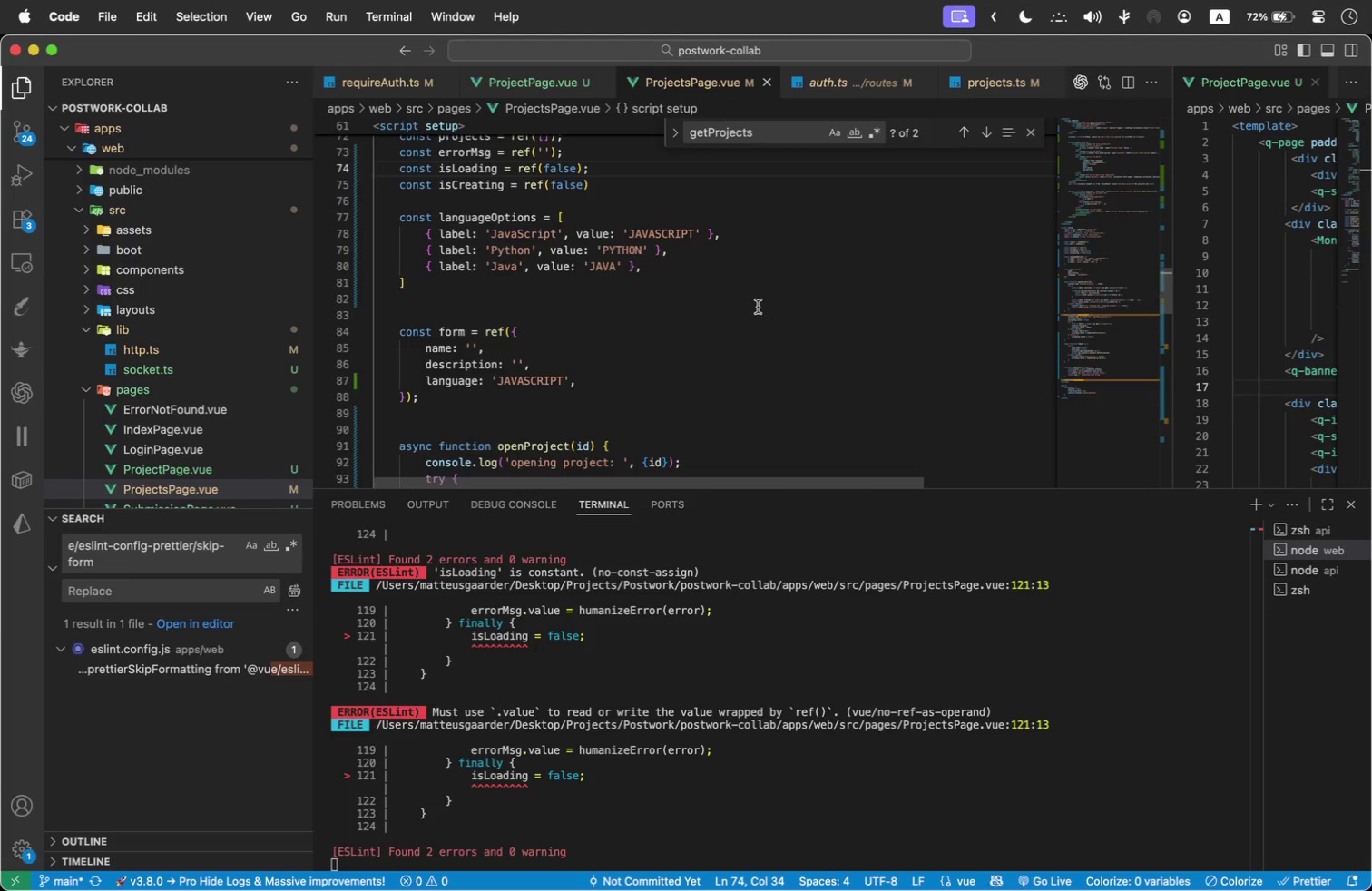 
scroll: coordinate [774, 310], scroll_direction: down, amount: 4.0
 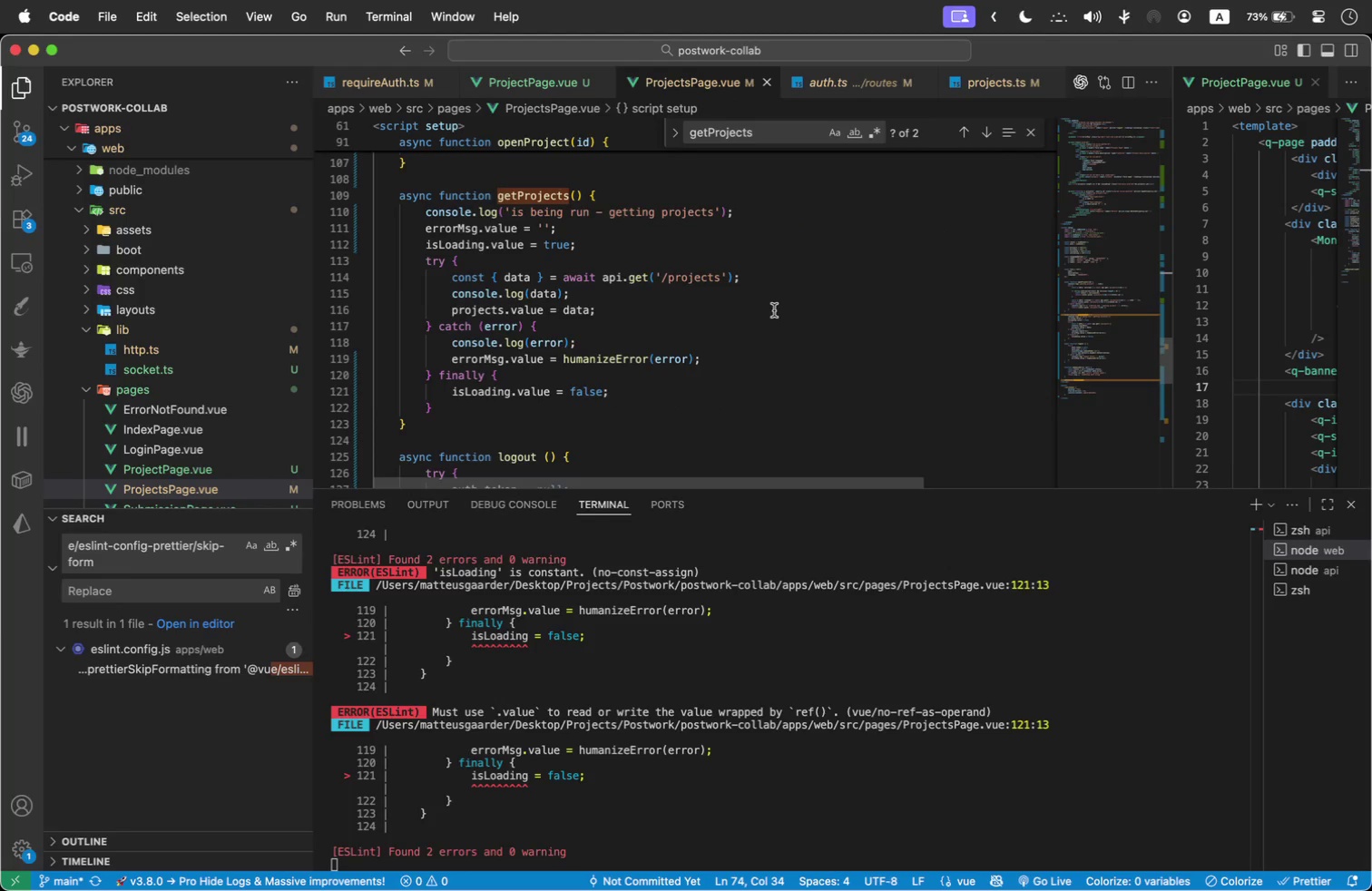 
scroll: coordinate [611, 255], scroll_direction: up, amount: 5.0
 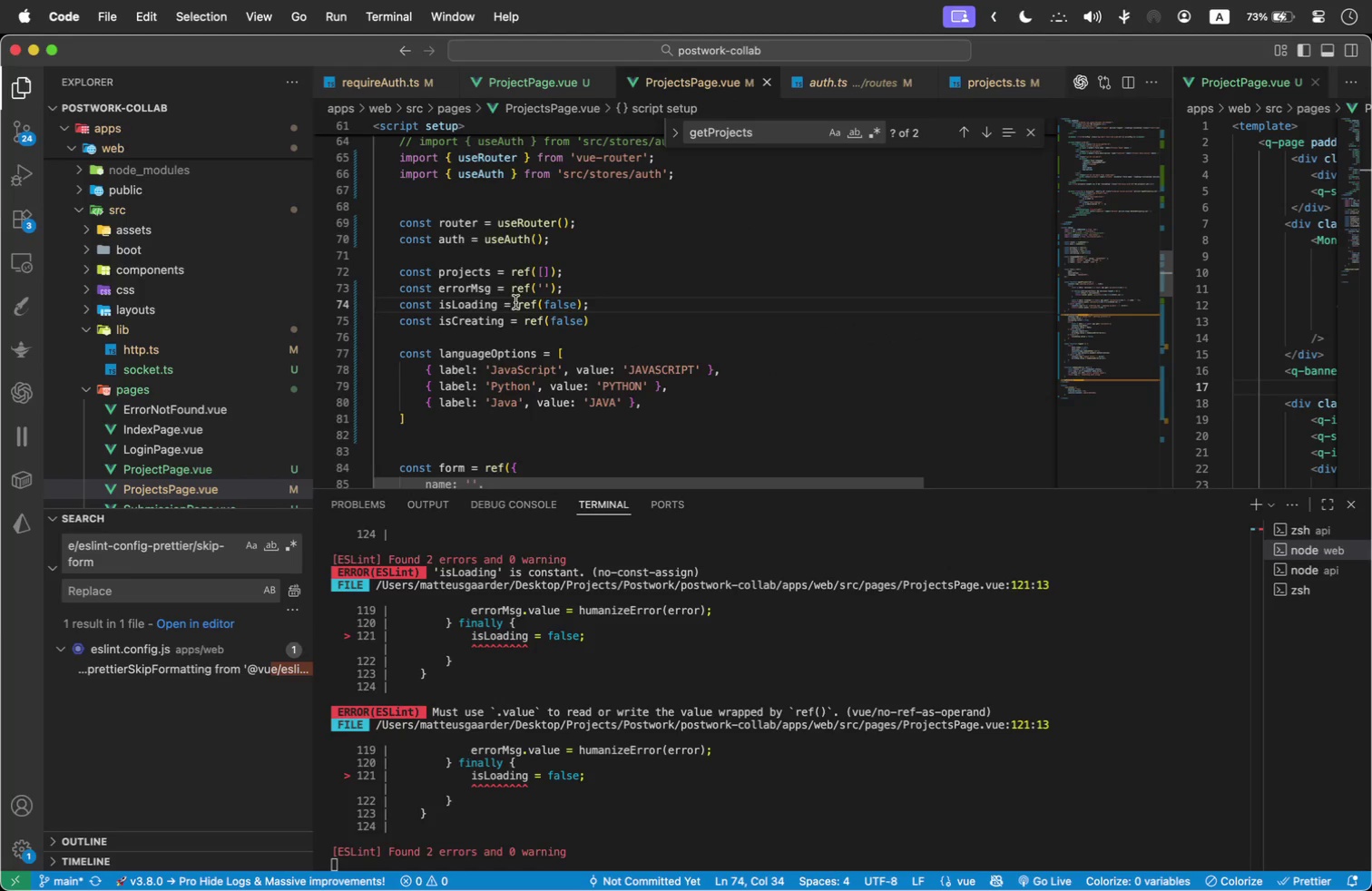 
mouse_move([519, 308])
 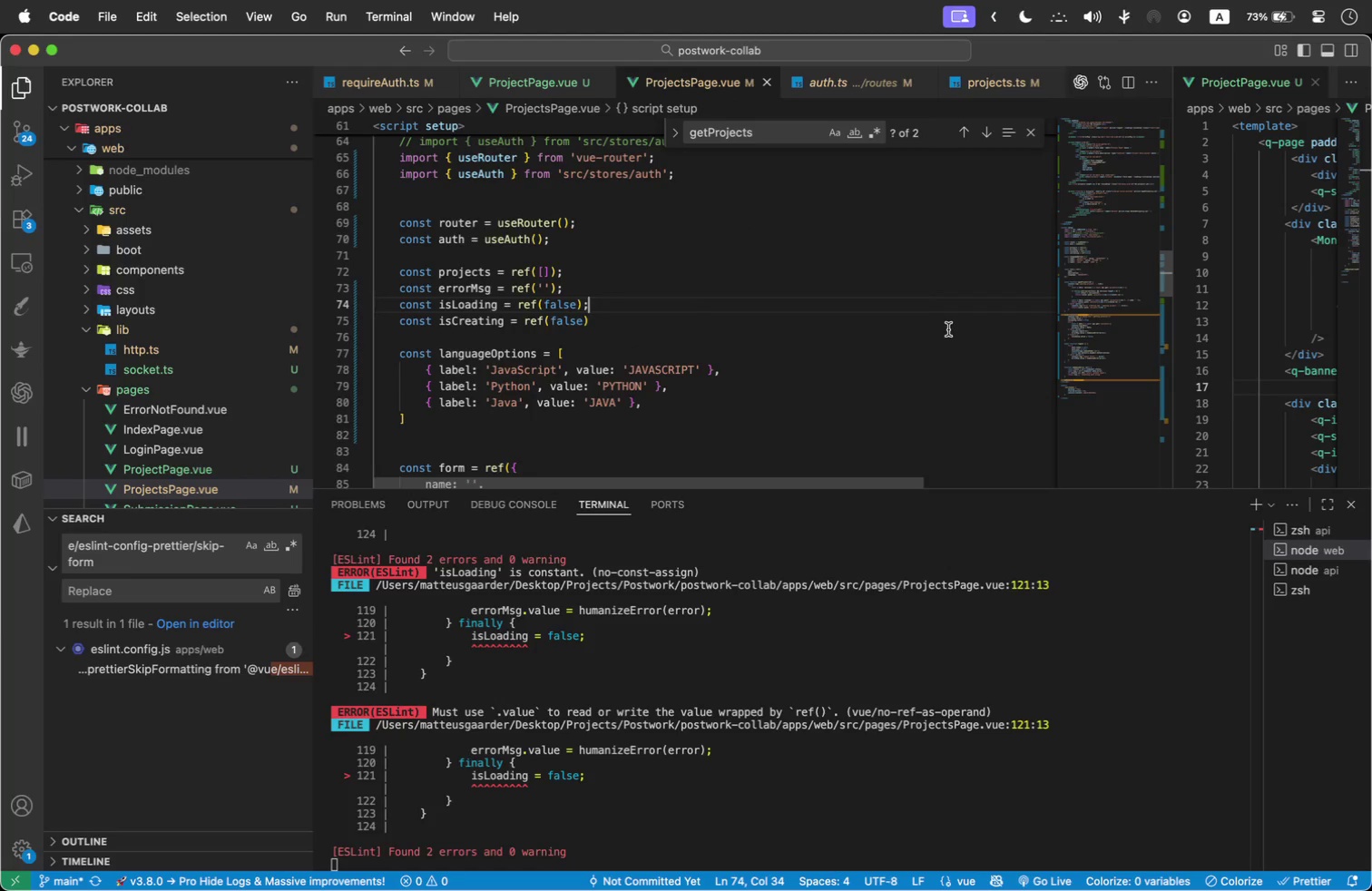 
left_click([710, 313])
 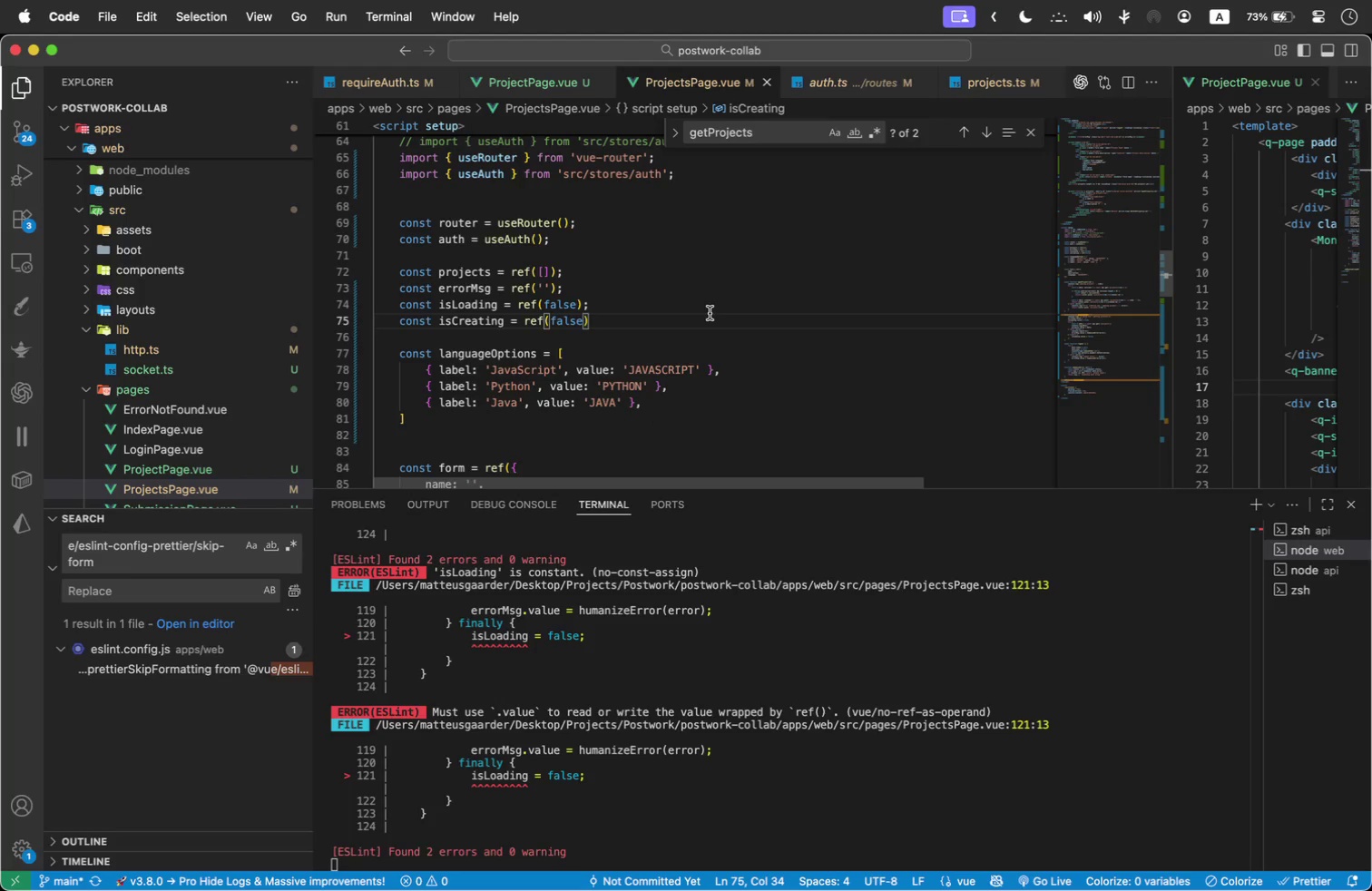 
key(Semicolon)
 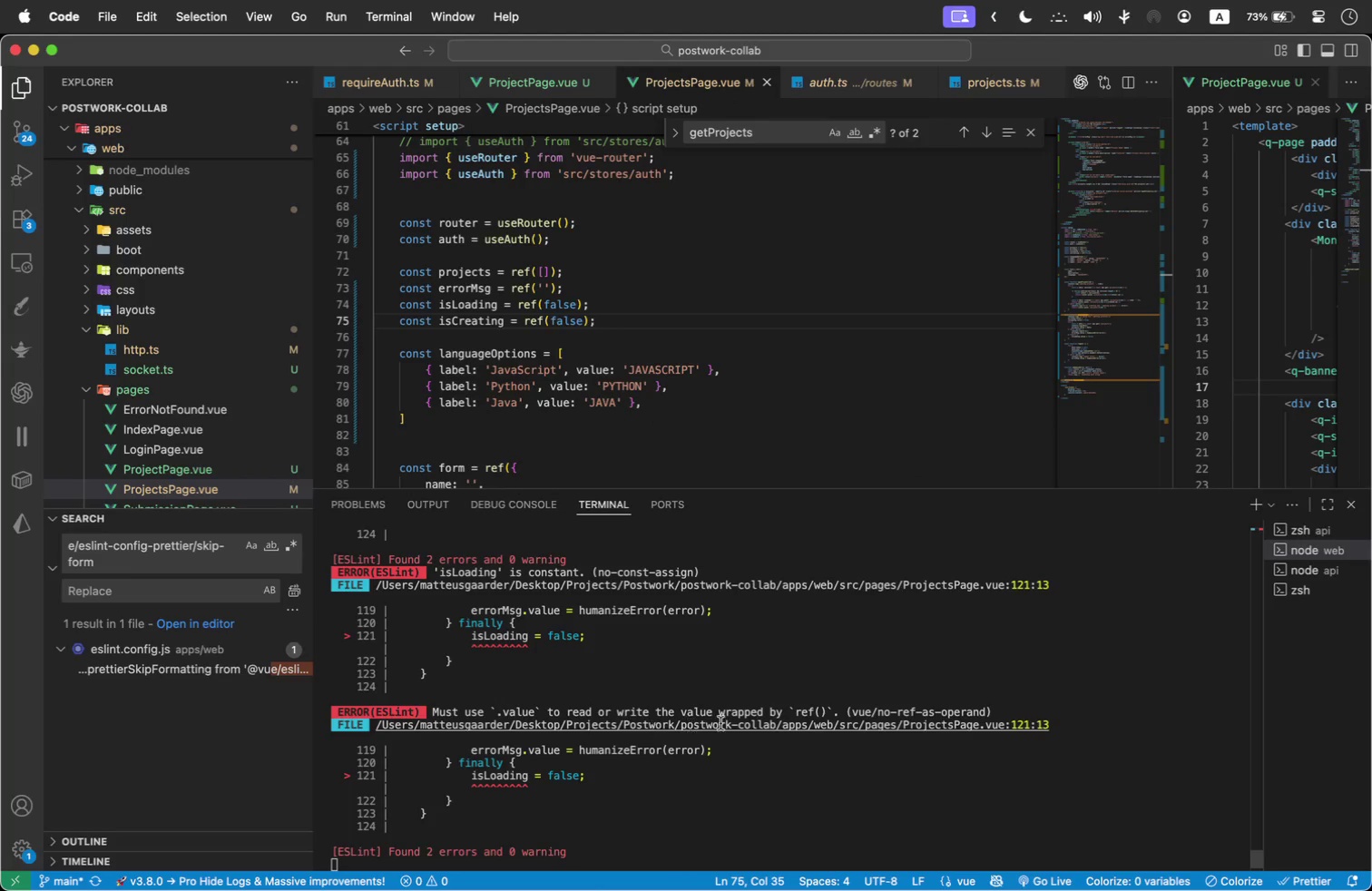 
scroll: coordinate [590, 370], scroll_direction: down, amount: 5.0
 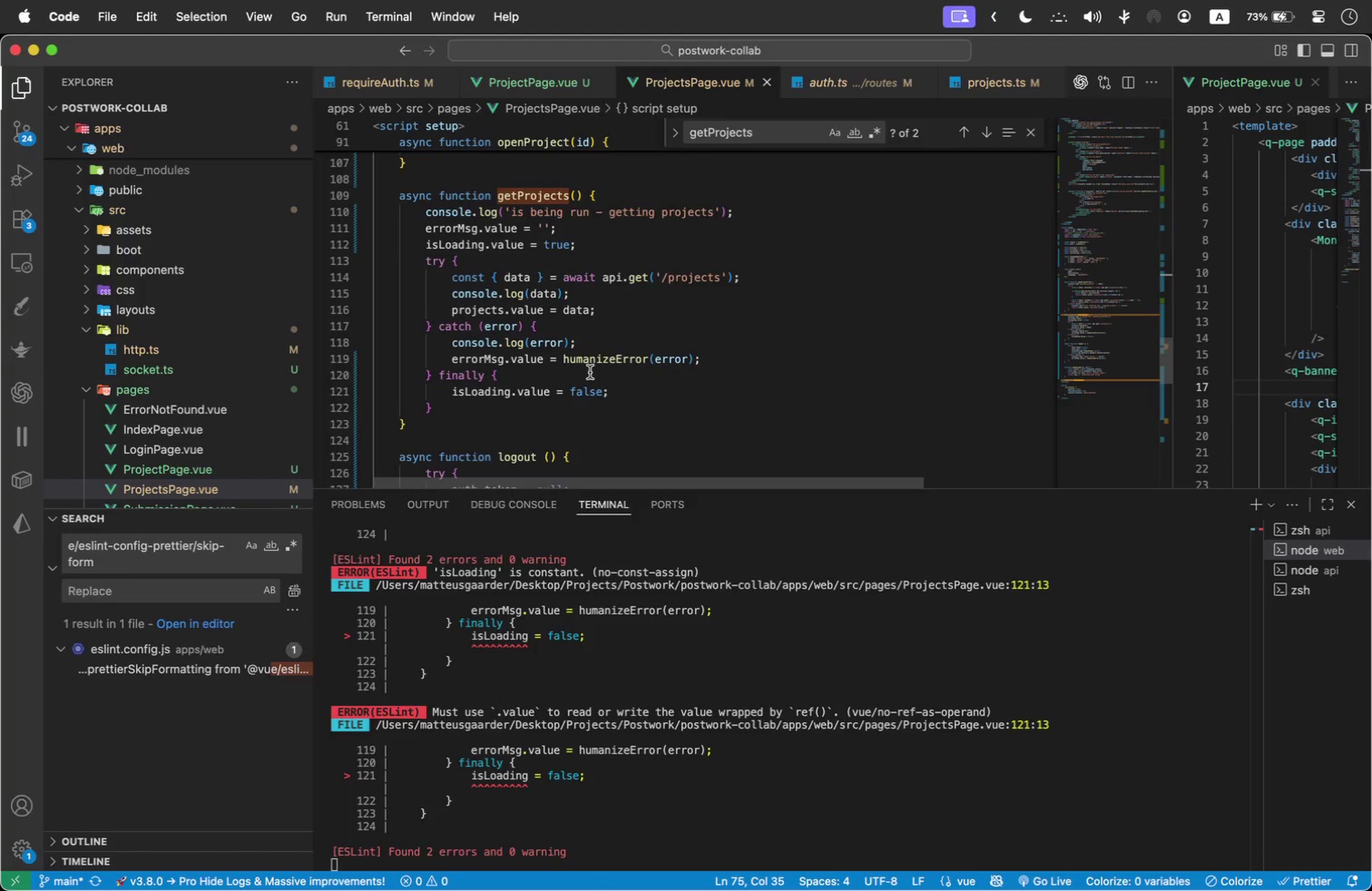 
left_click([720, 838])
 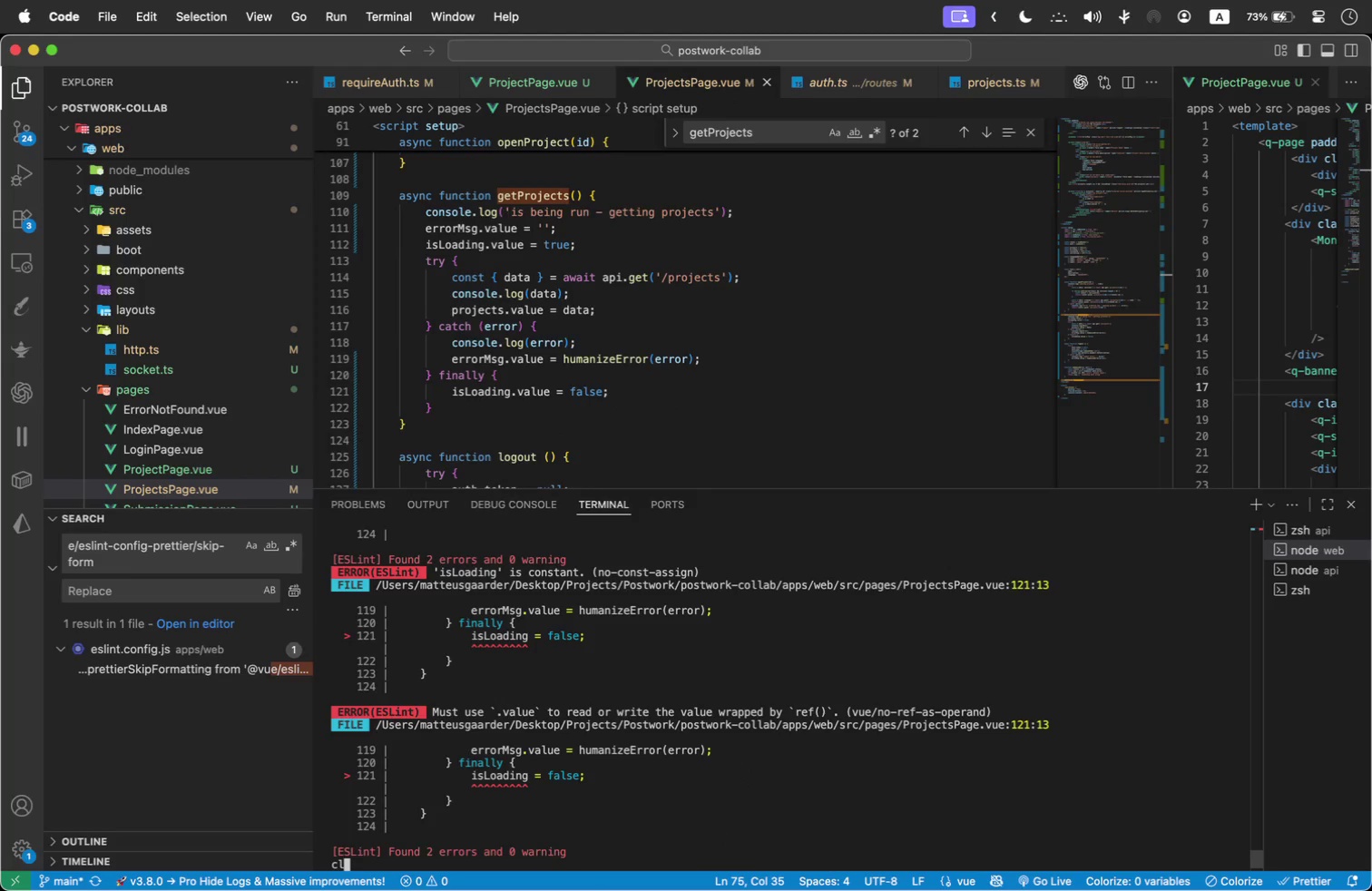 
type(clear)
 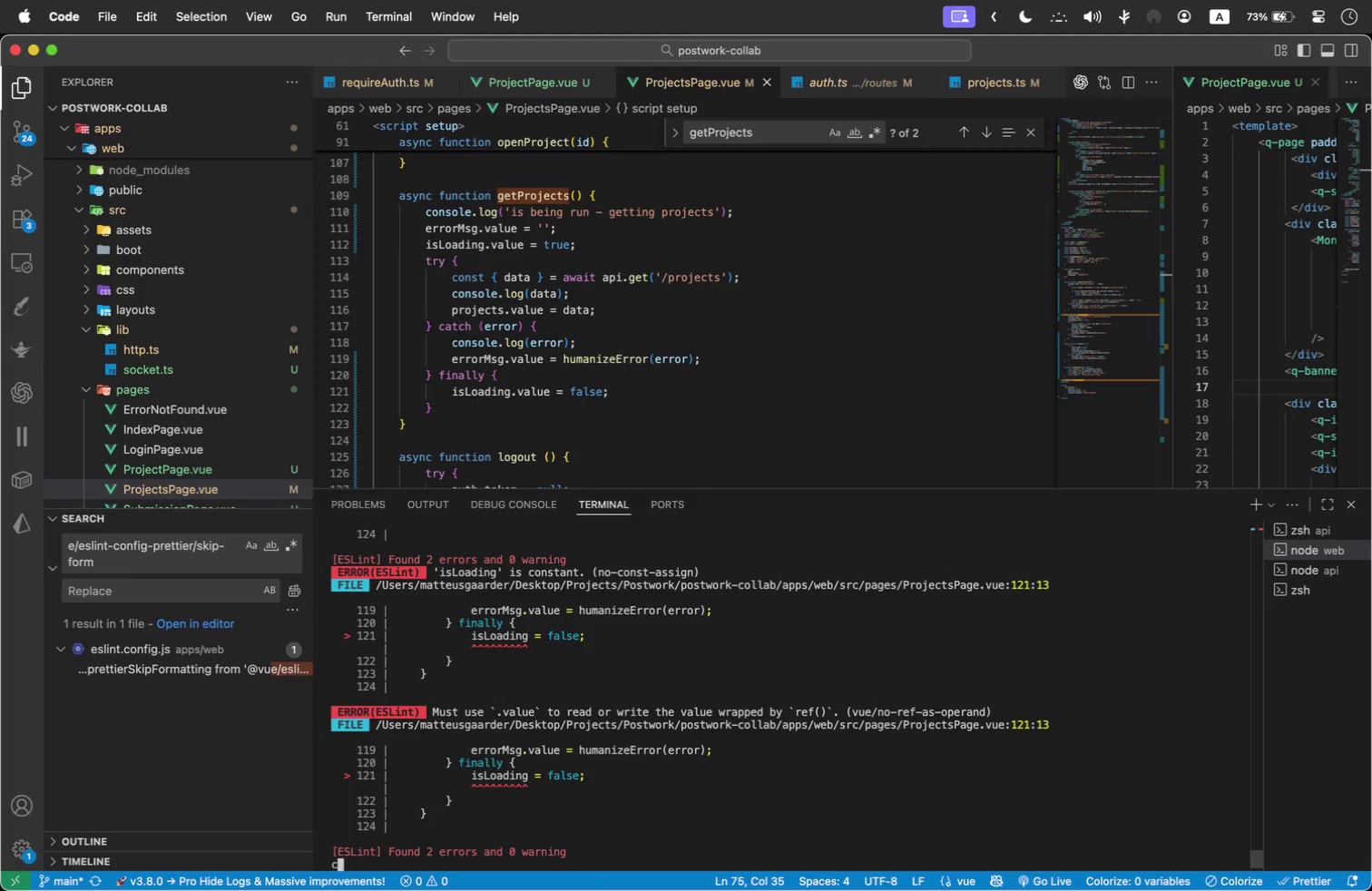 
key(Enter)
 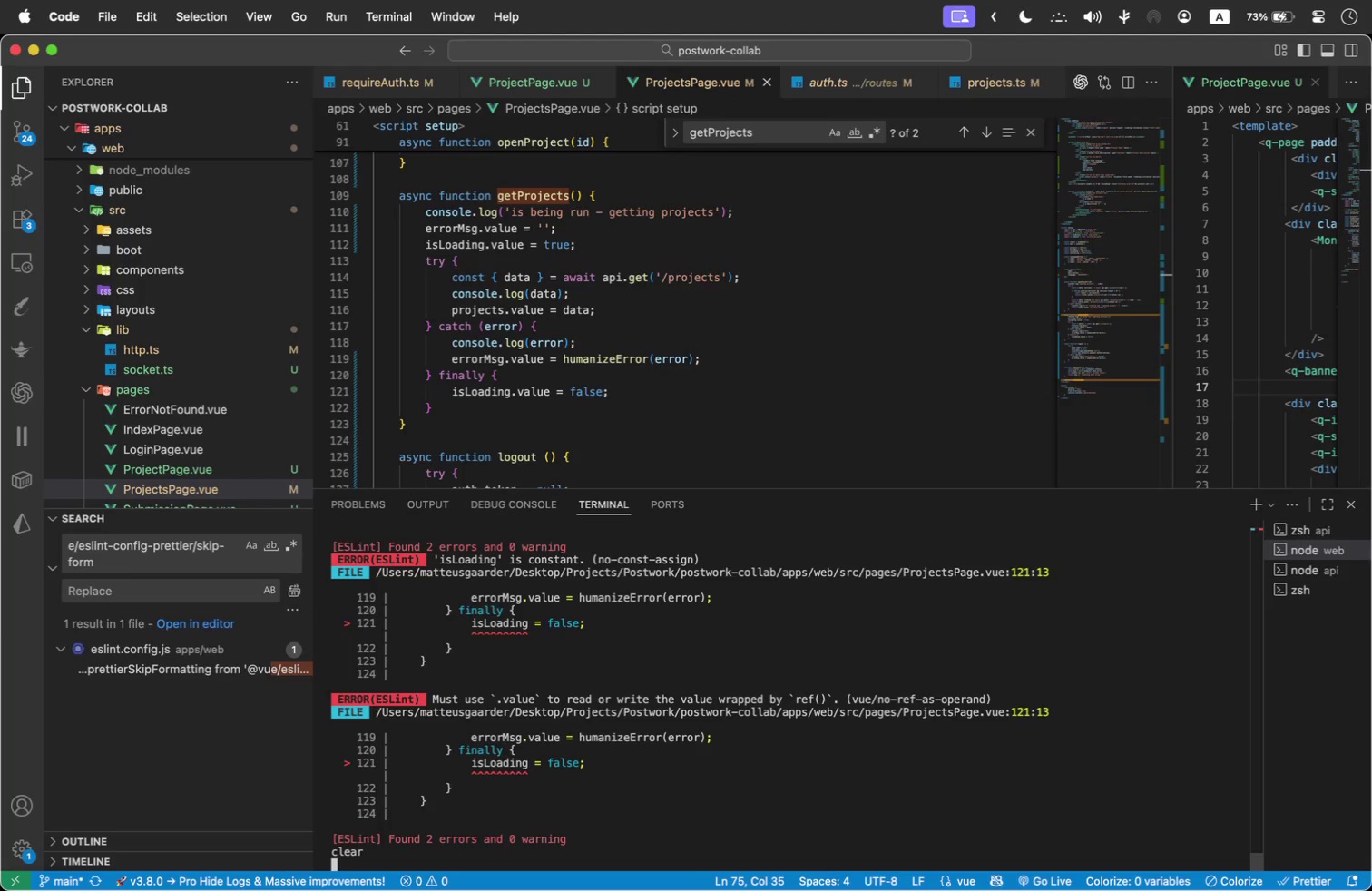 
key(Control+C)
 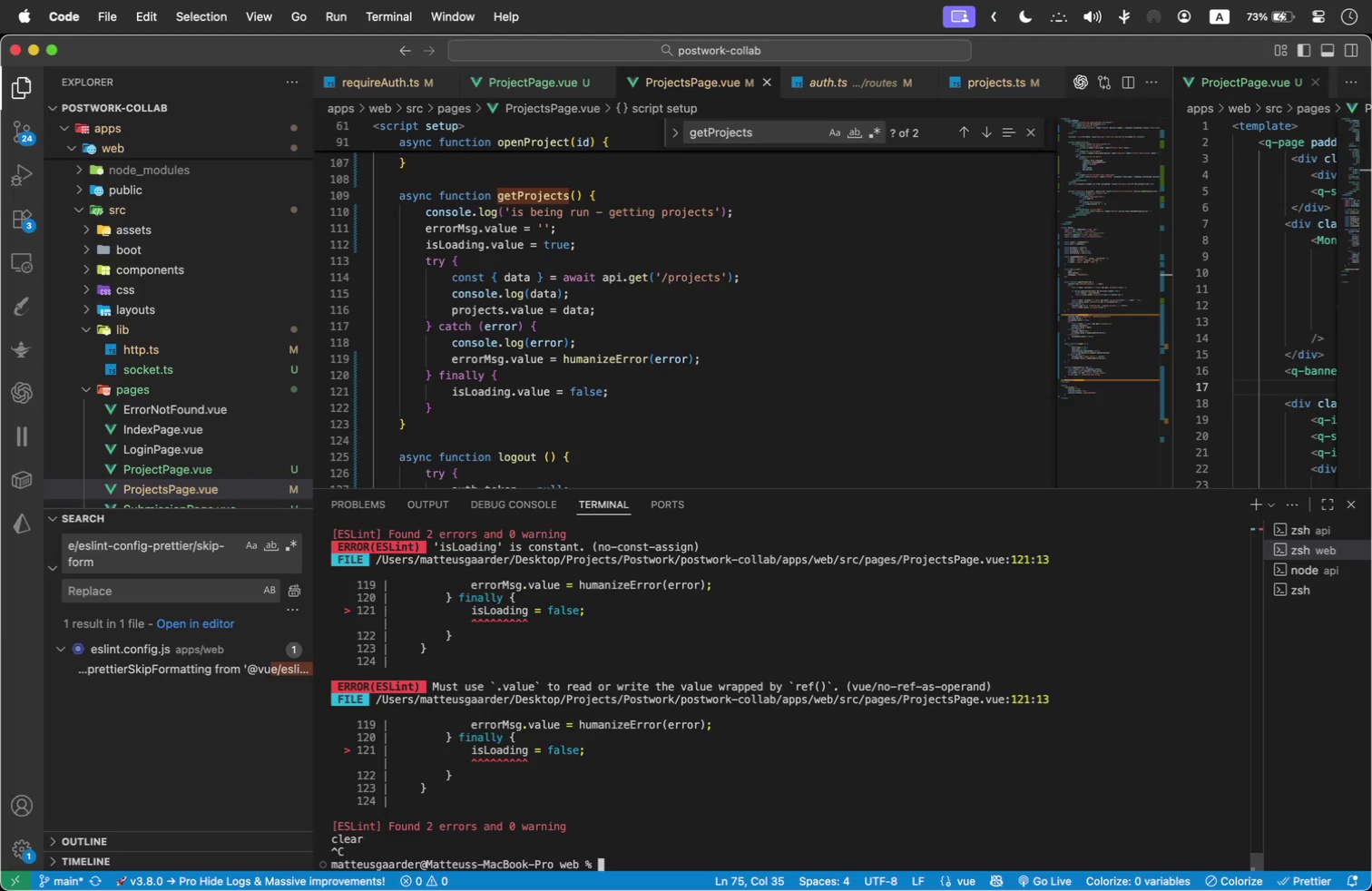 
type(clear)
 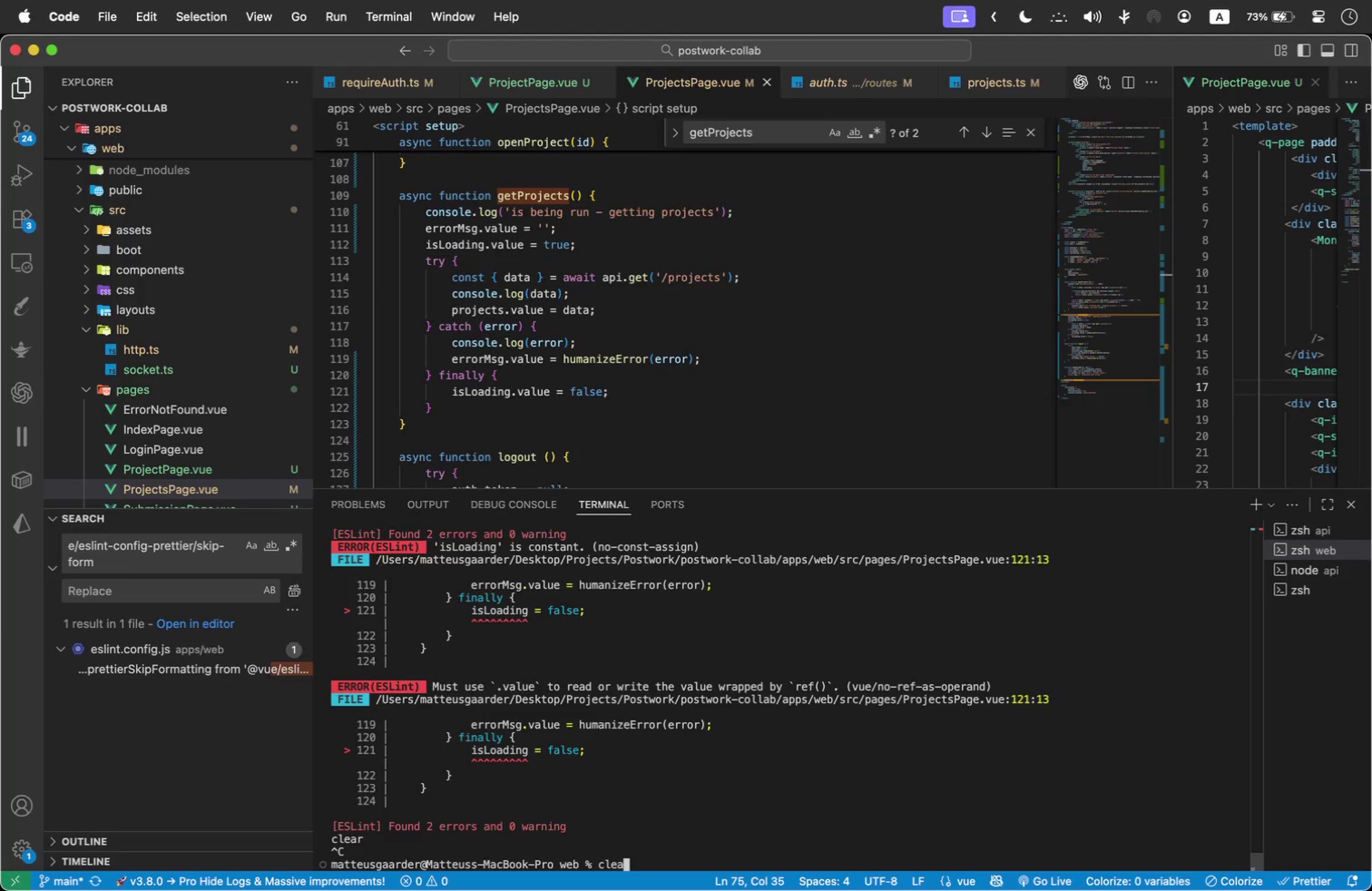 
key(Enter)
 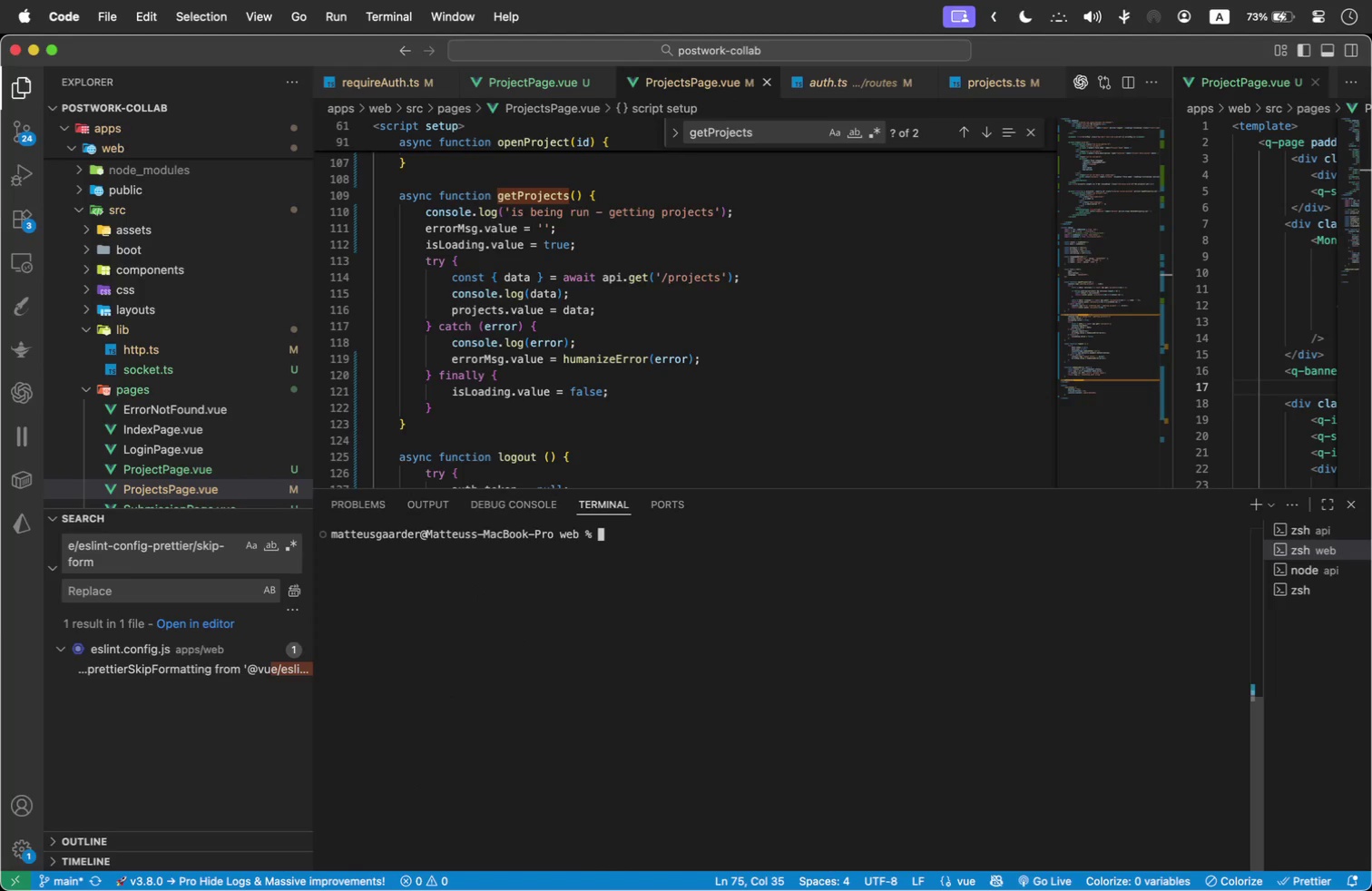 
key(ArrowUp)
 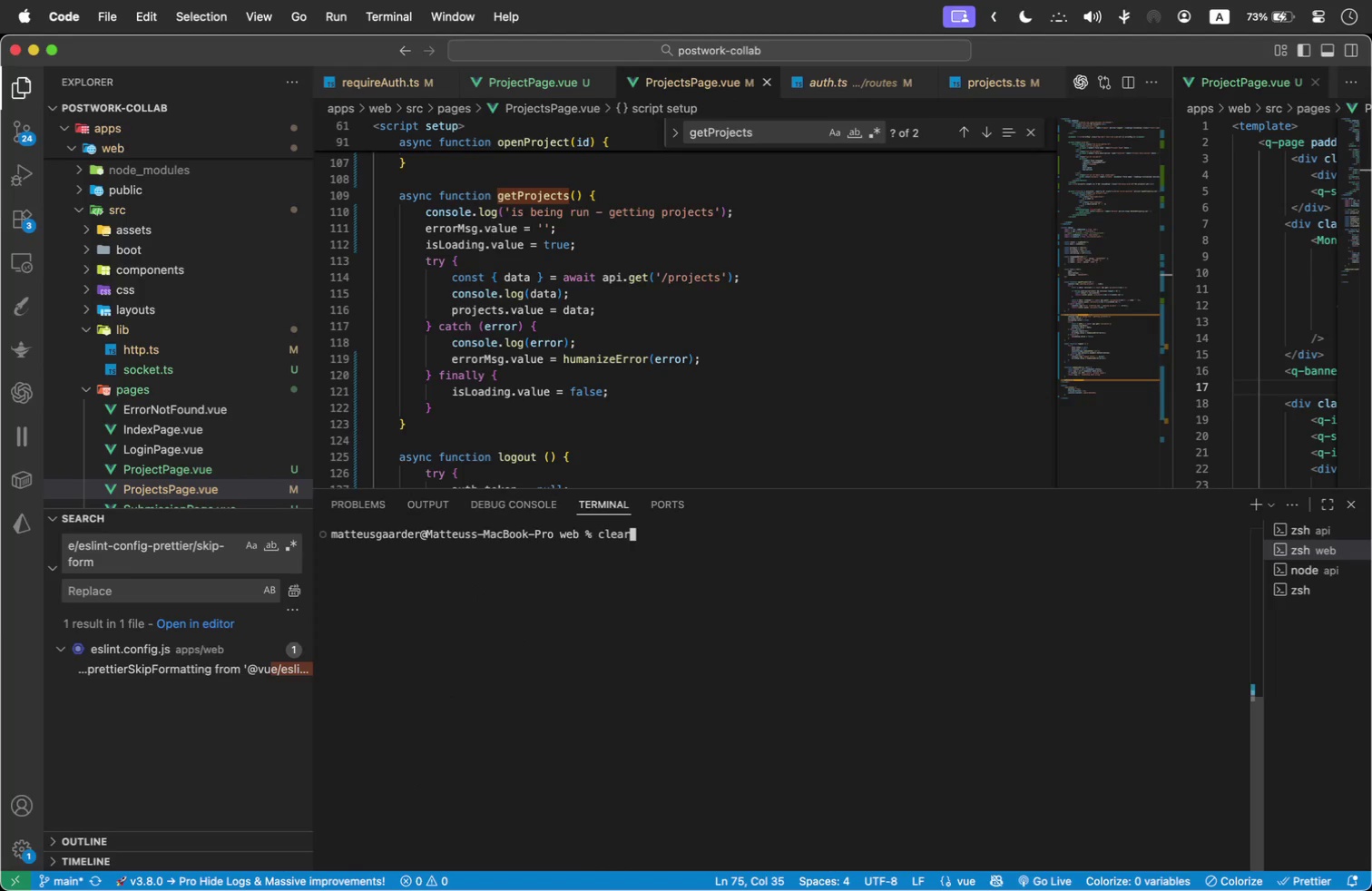 
key(ArrowUp)
 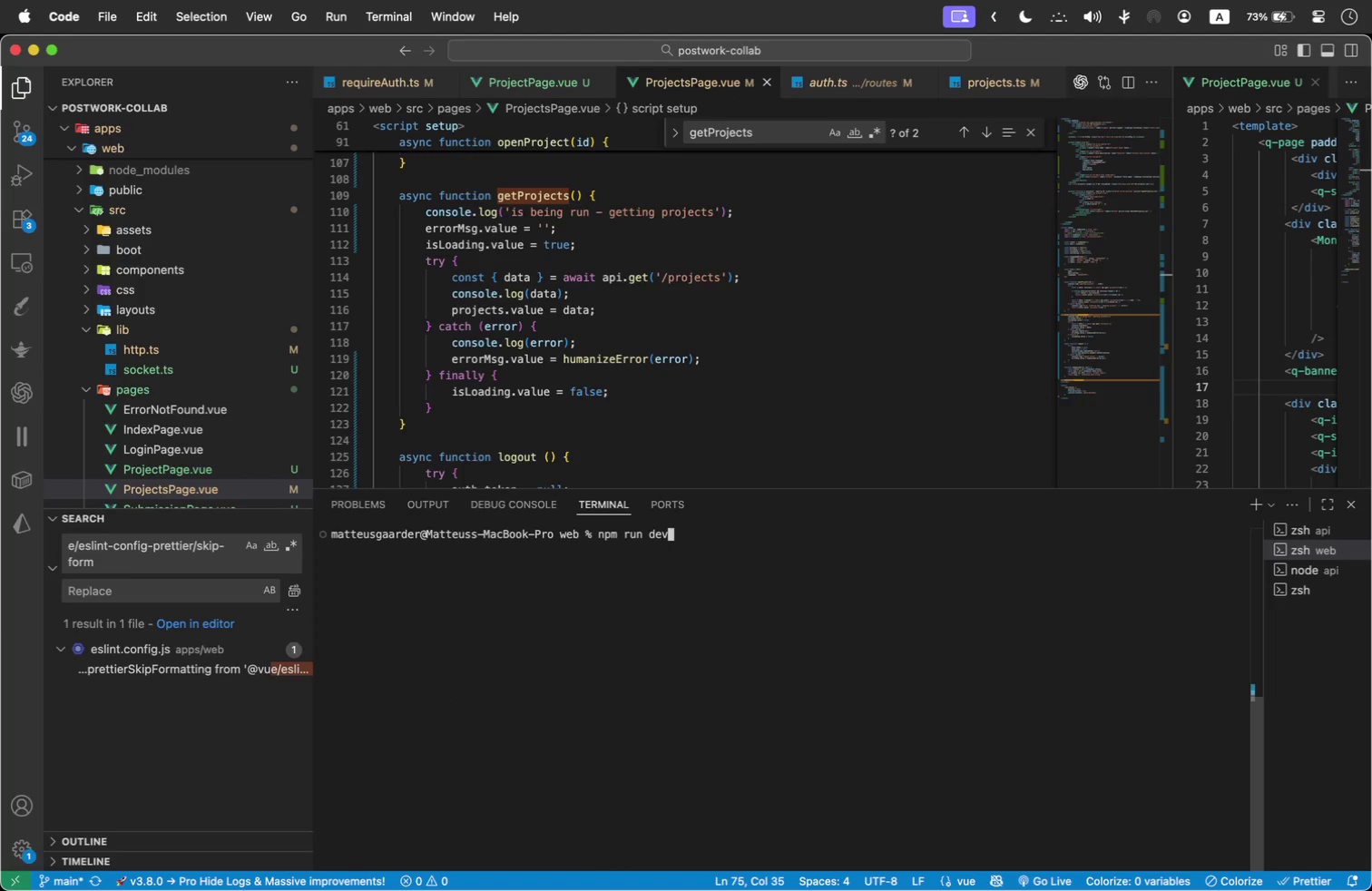 
key(Enter)
 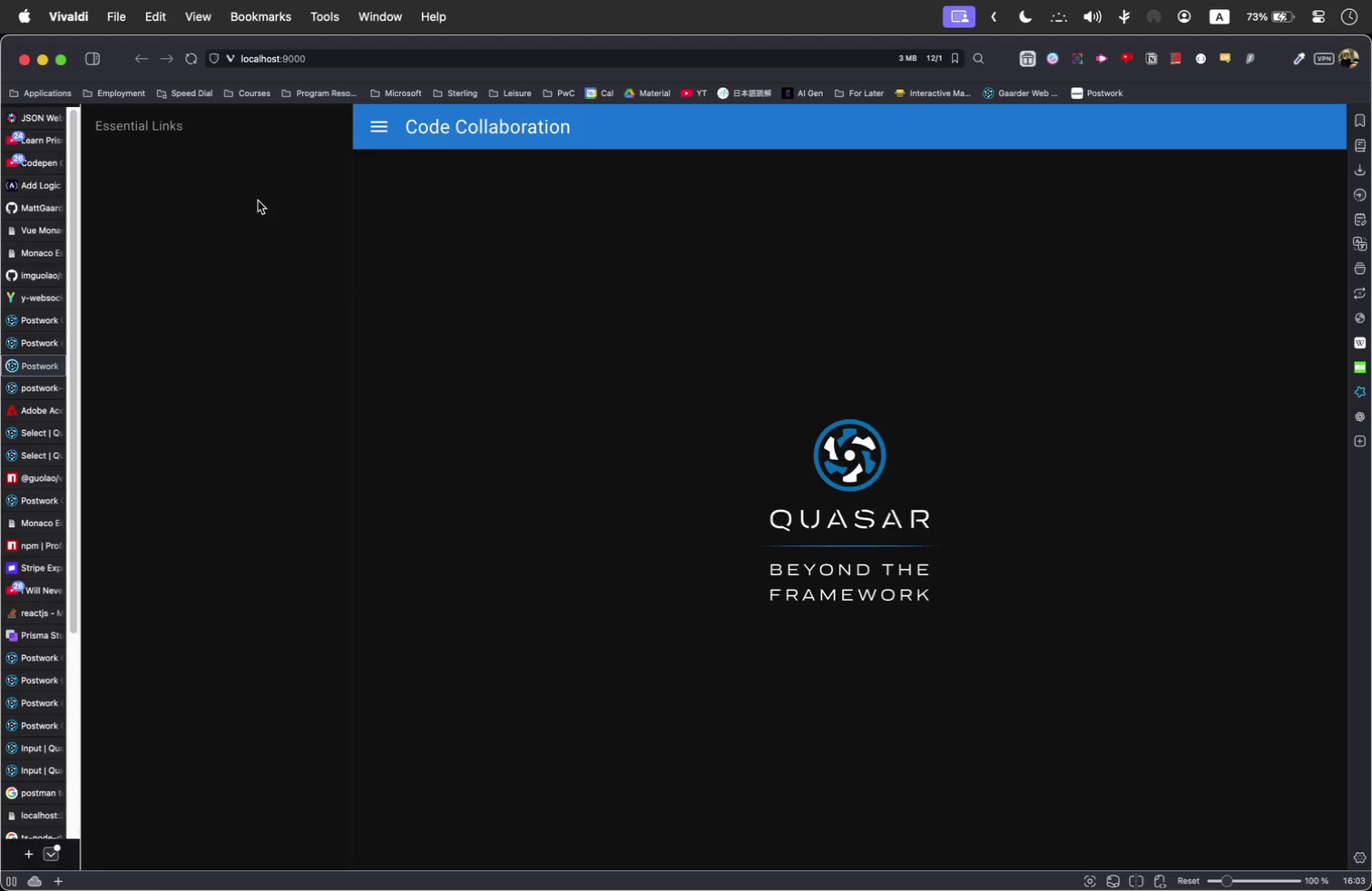 
wait(6.13)
 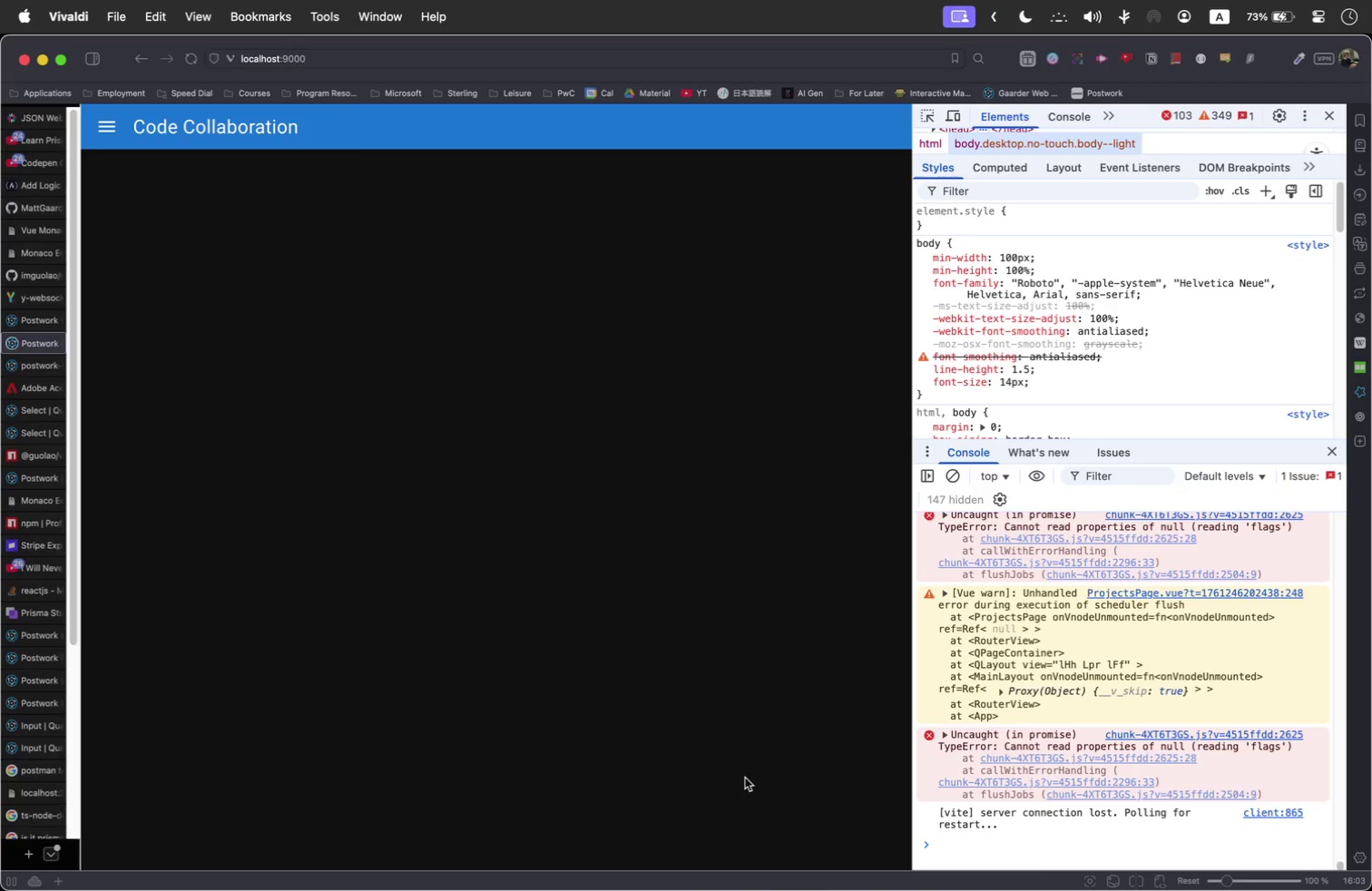 
left_click([401, 59])
 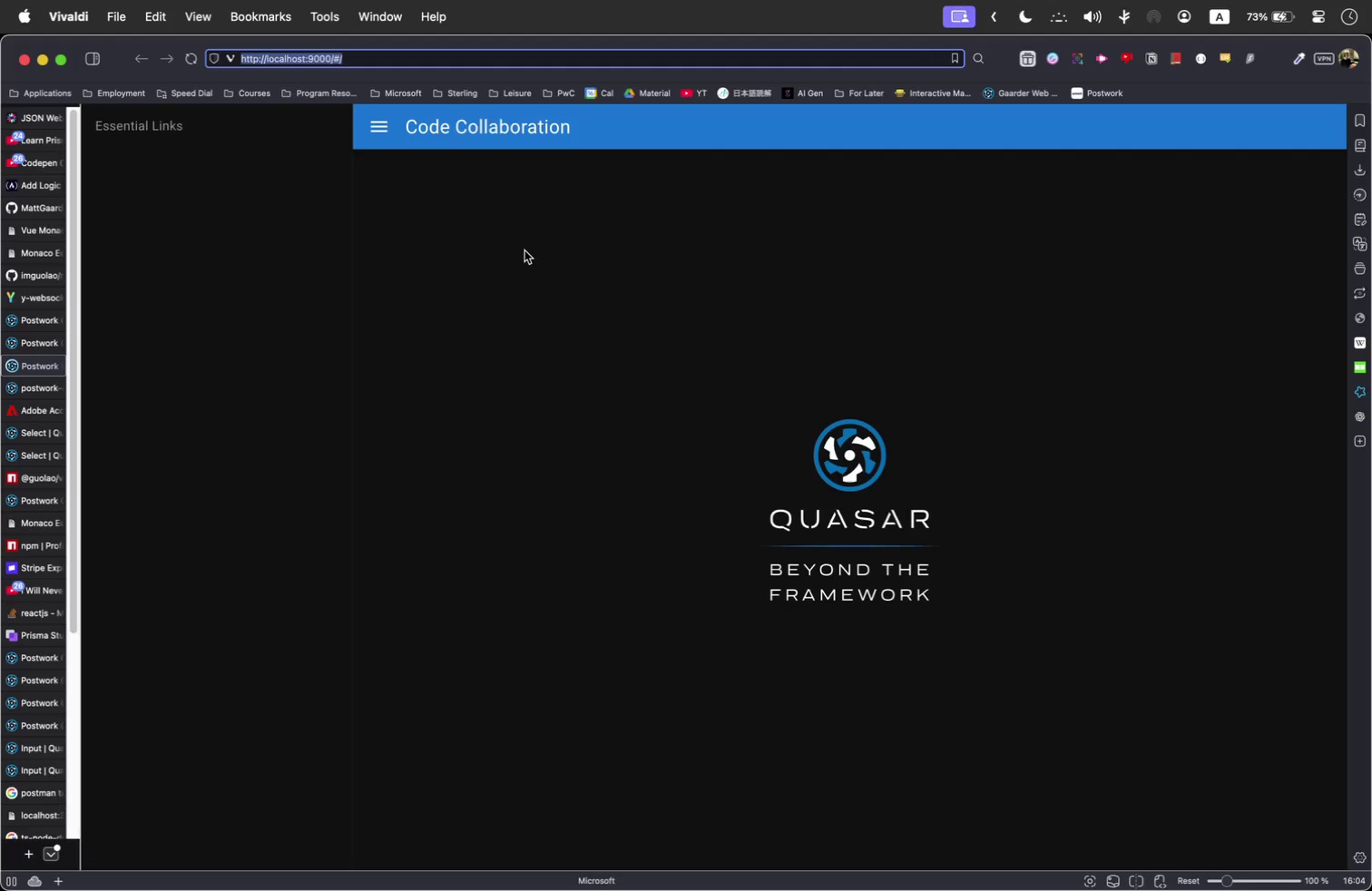 
key(Meta+Tab)
 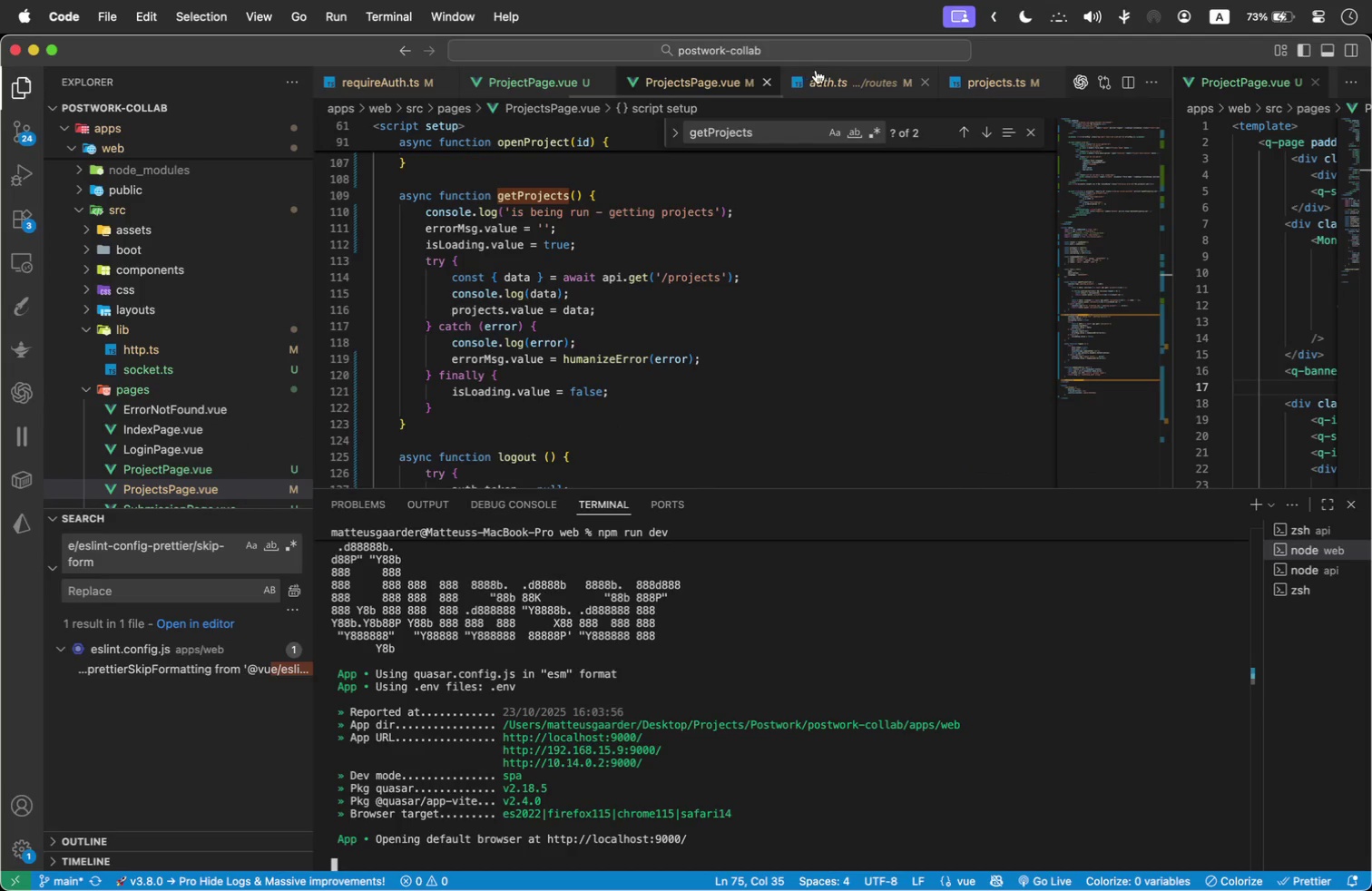 
wait(5.33)
 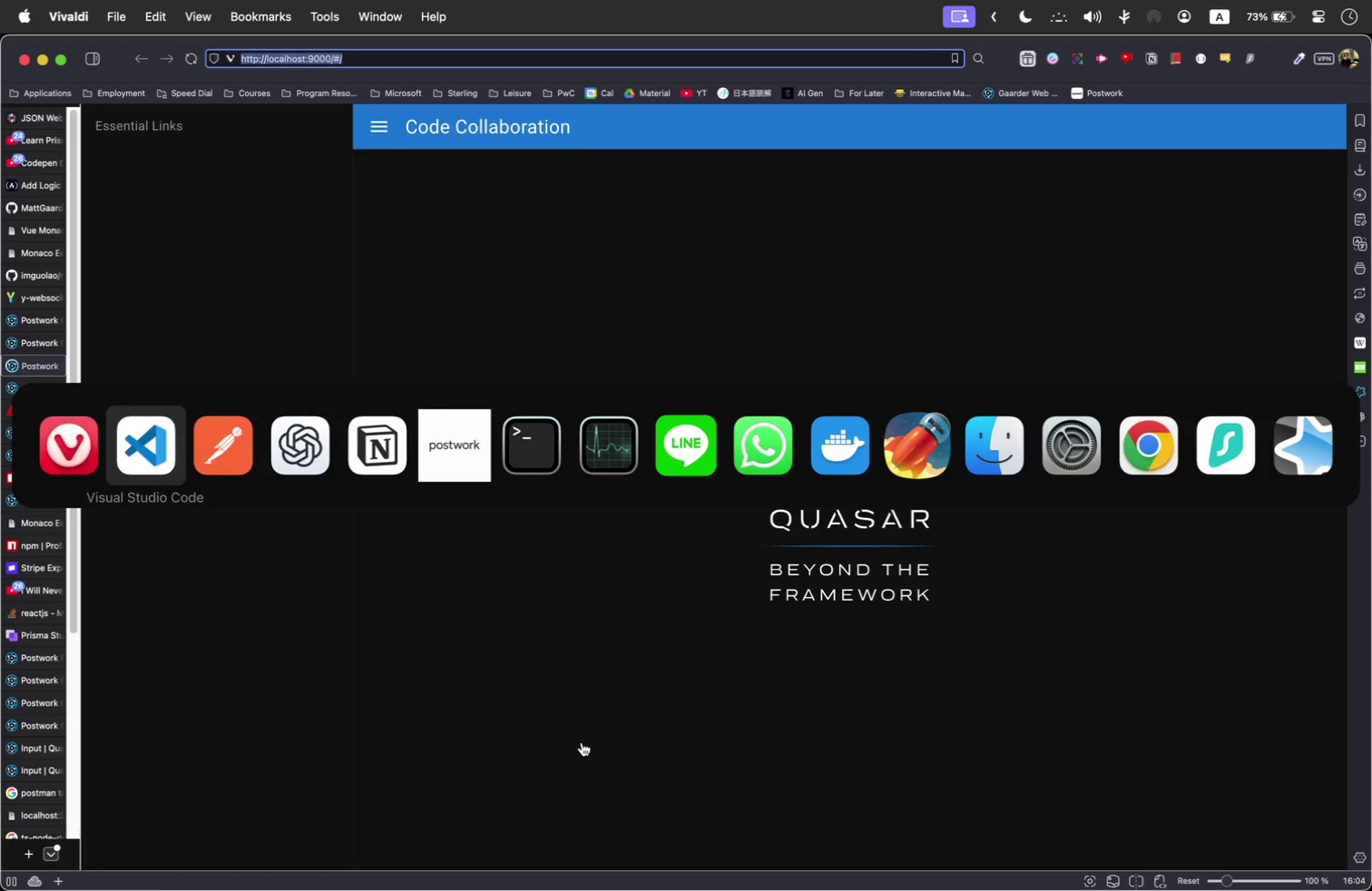 
scroll: coordinate [137, 348], scroll_direction: down, amount: 3.0
 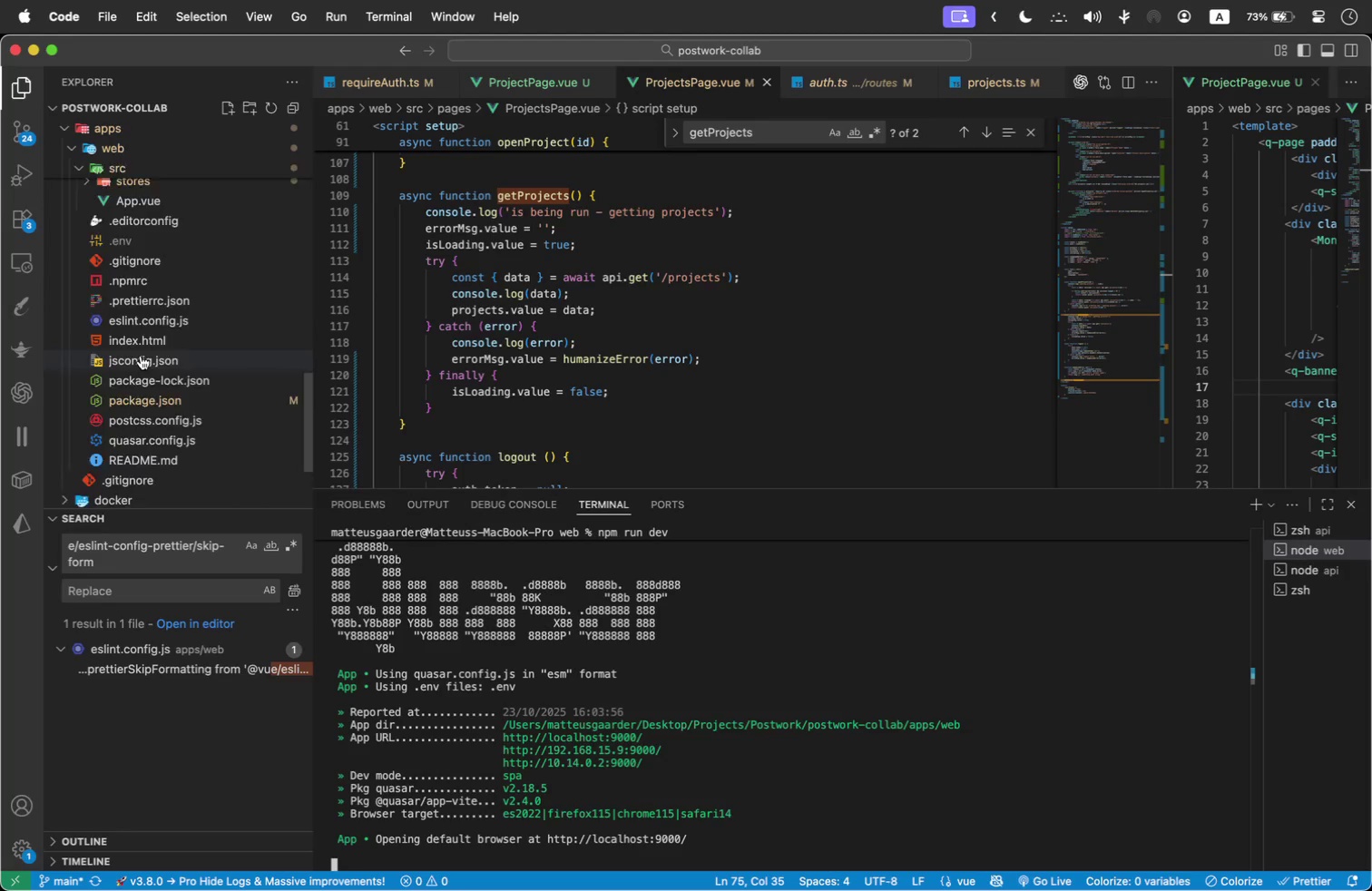 
scroll: coordinate [146, 258], scroll_direction: up, amount: 1.0
 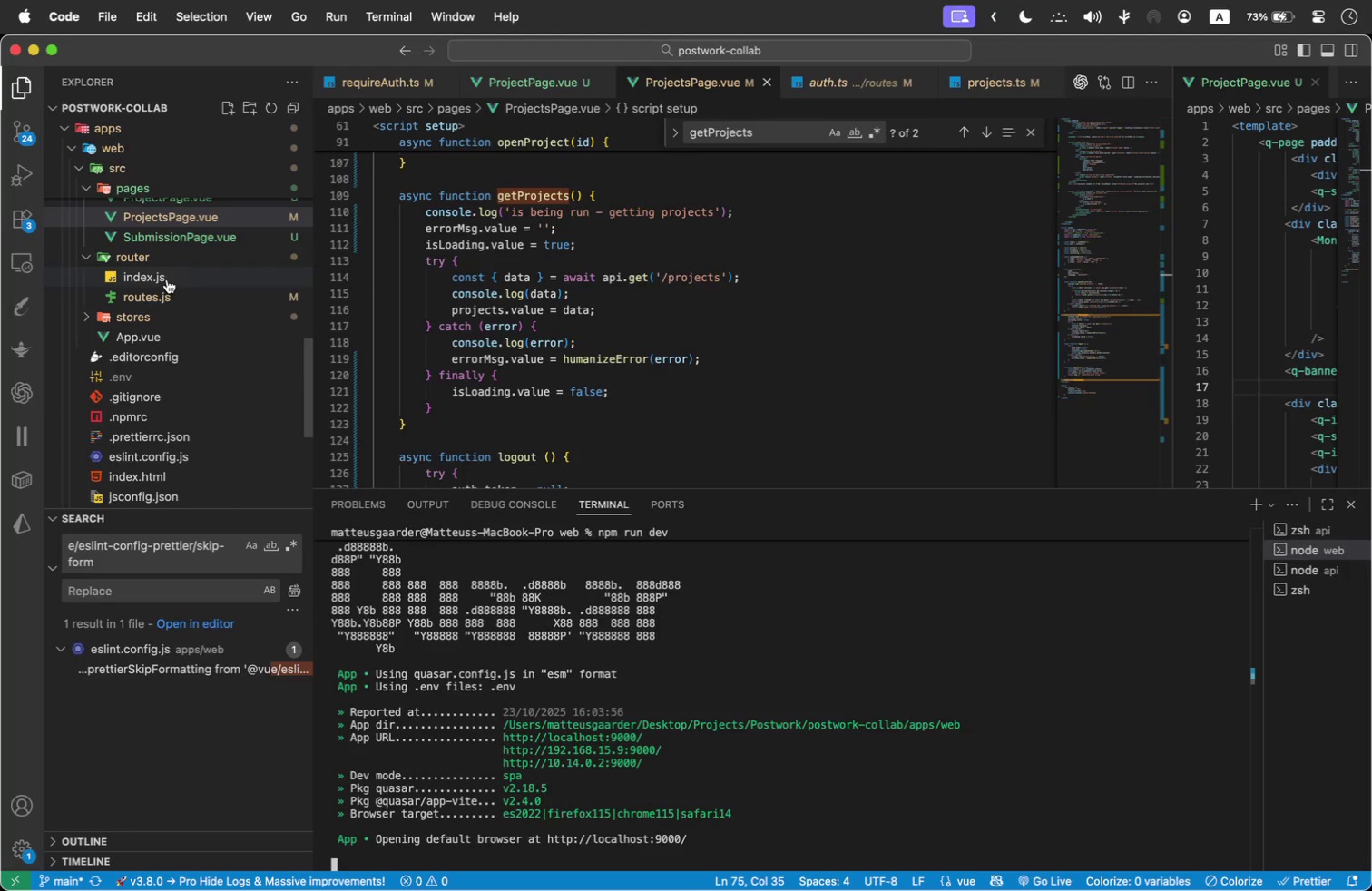 
left_click([168, 289])
 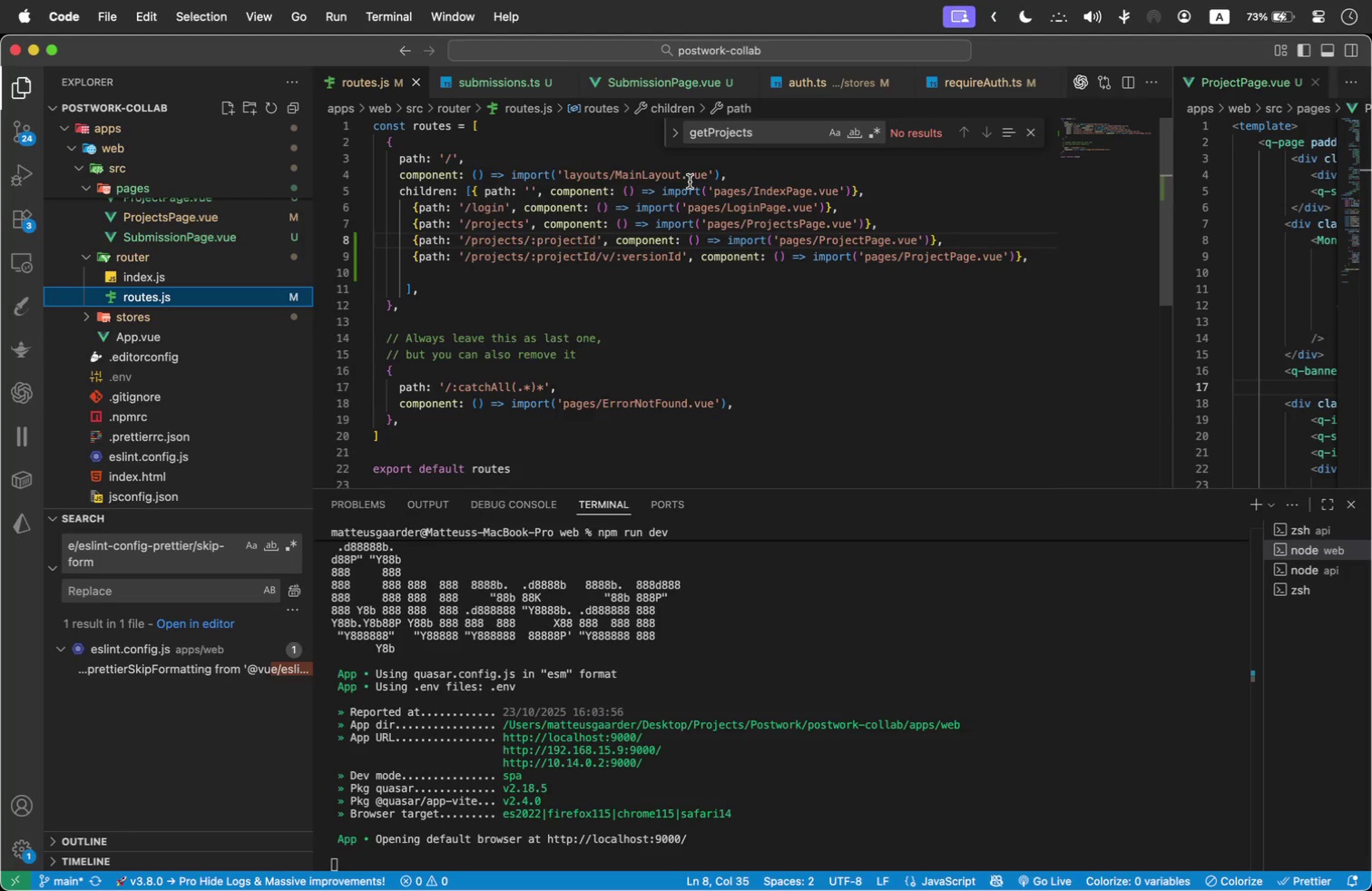 
left_click_drag(start_coordinate=[752, 190], to_coordinate=[815, 191])
 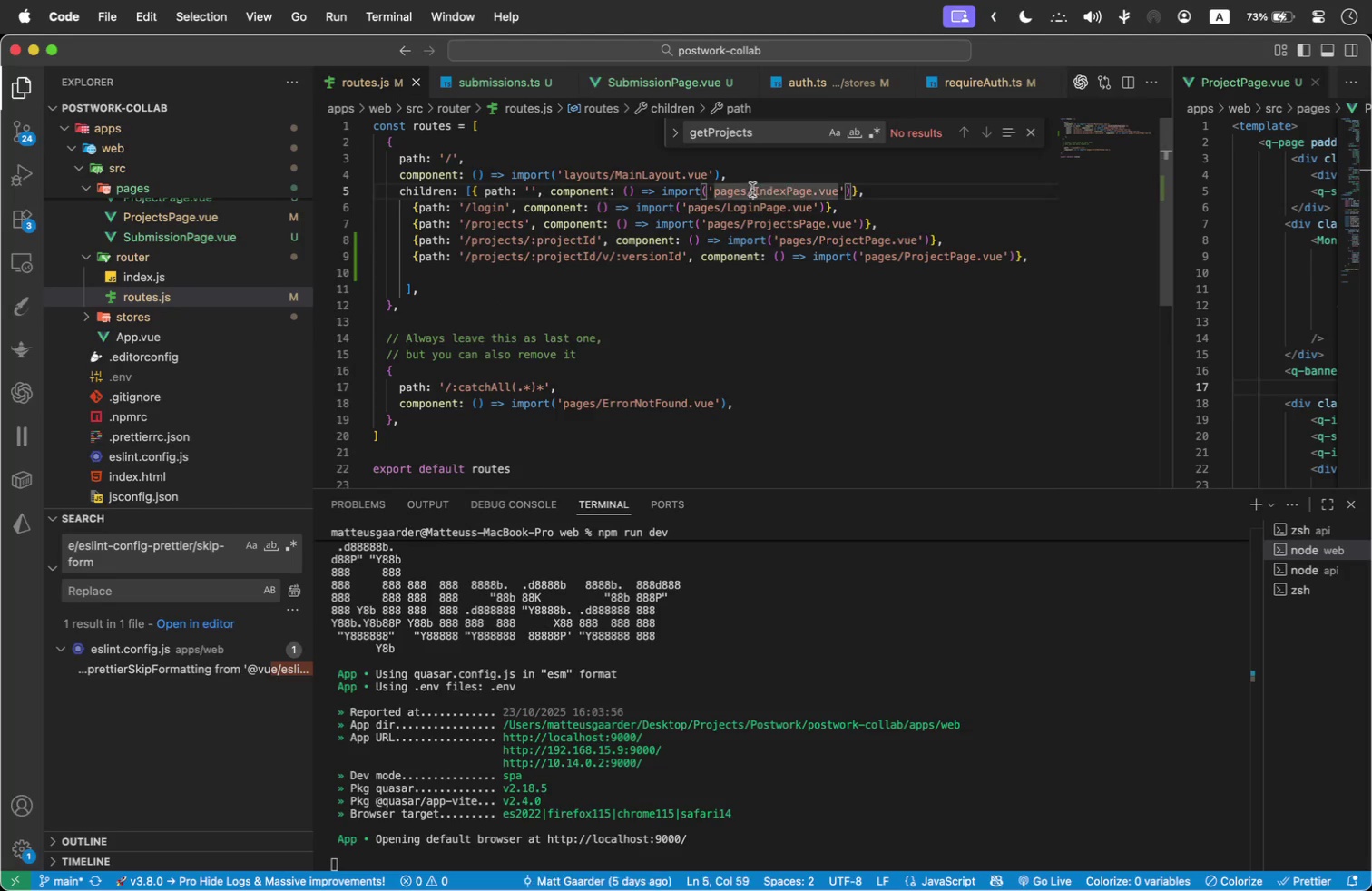 
type(LoginPage)
 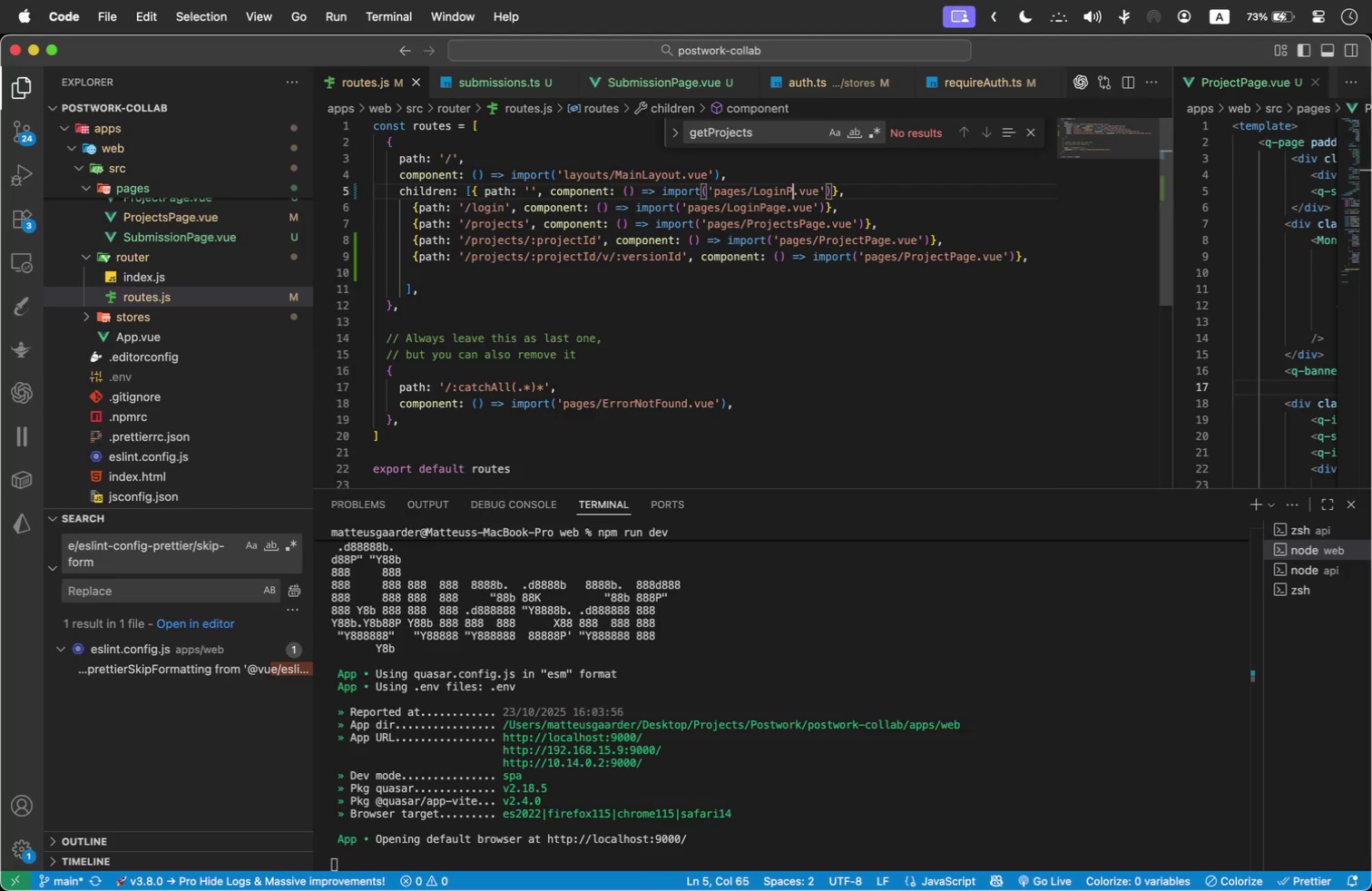 
key(Meta+Tab)
 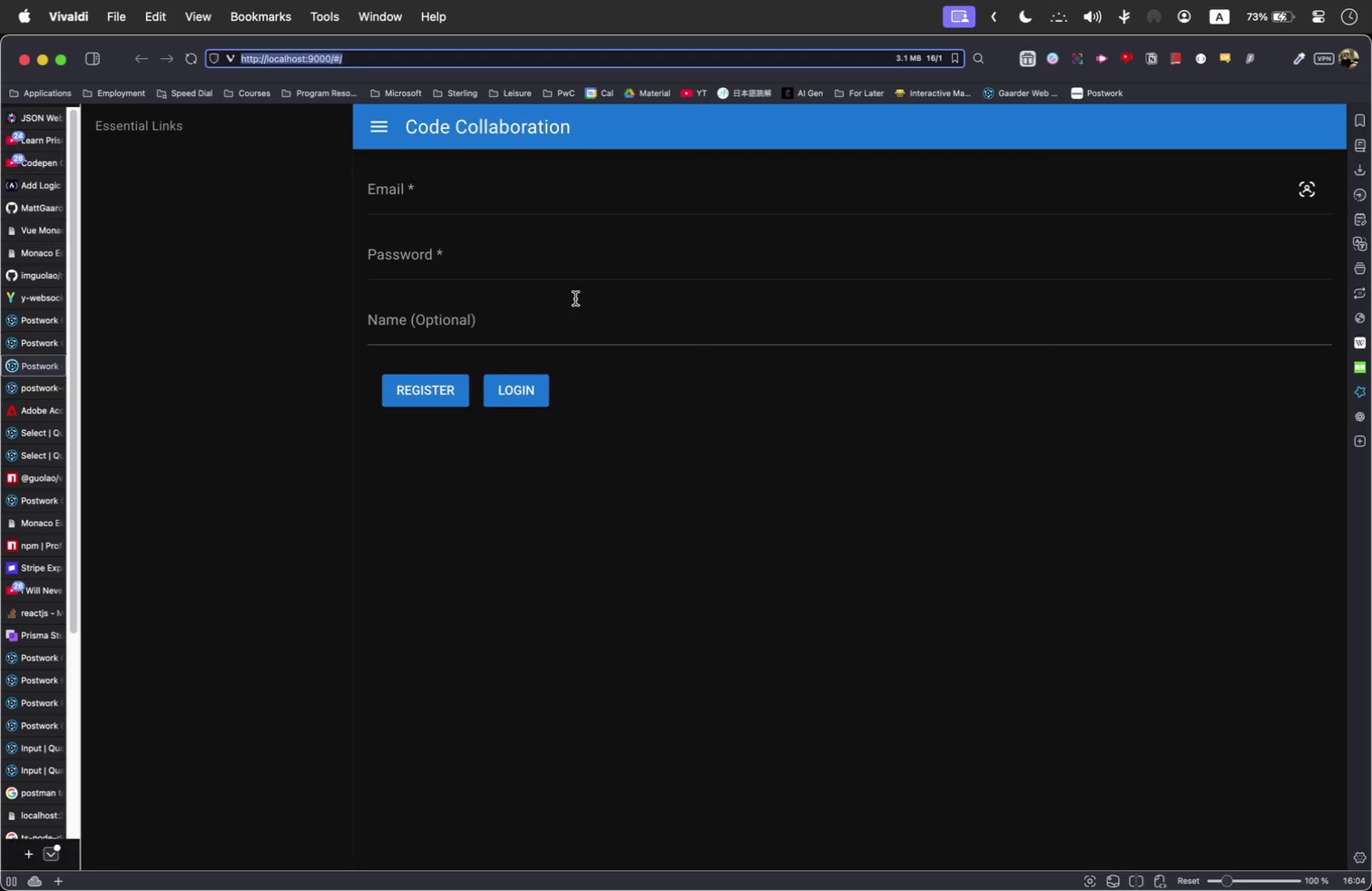 
key(Meta+Tab)
 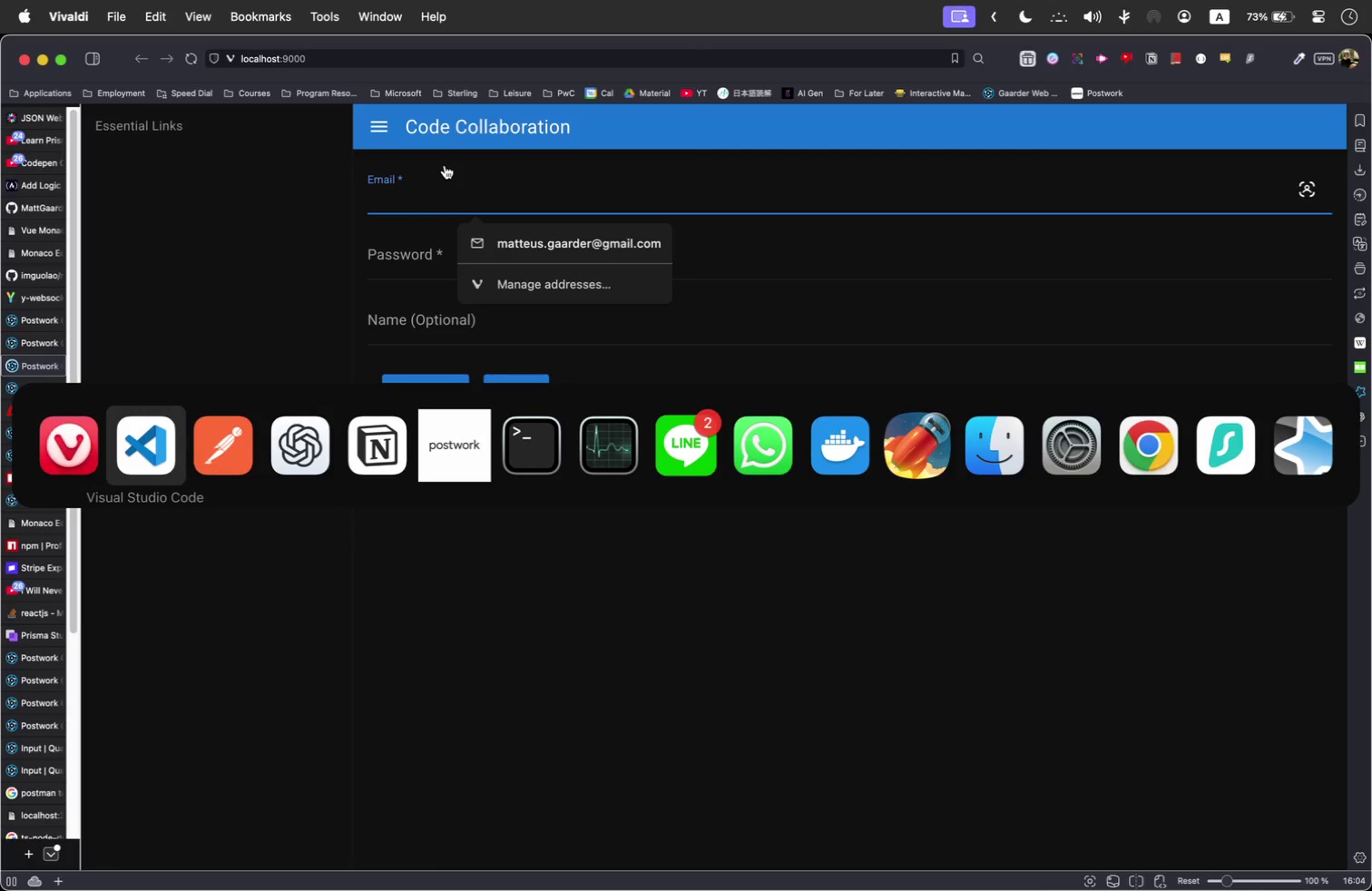 
key(Meta+Tab)
 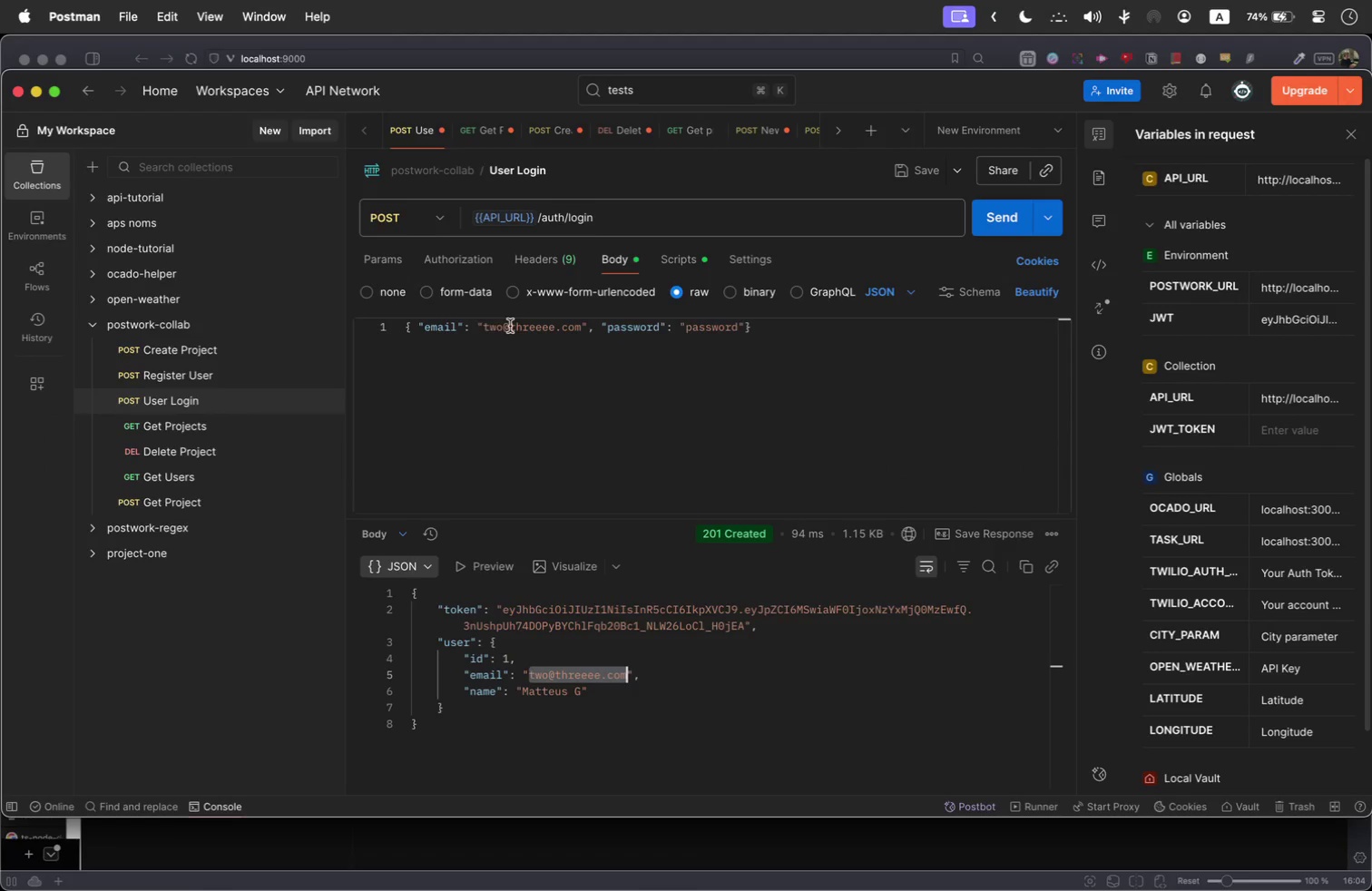 
left_click_drag(start_coordinate=[481, 329], to_coordinate=[582, 329])
 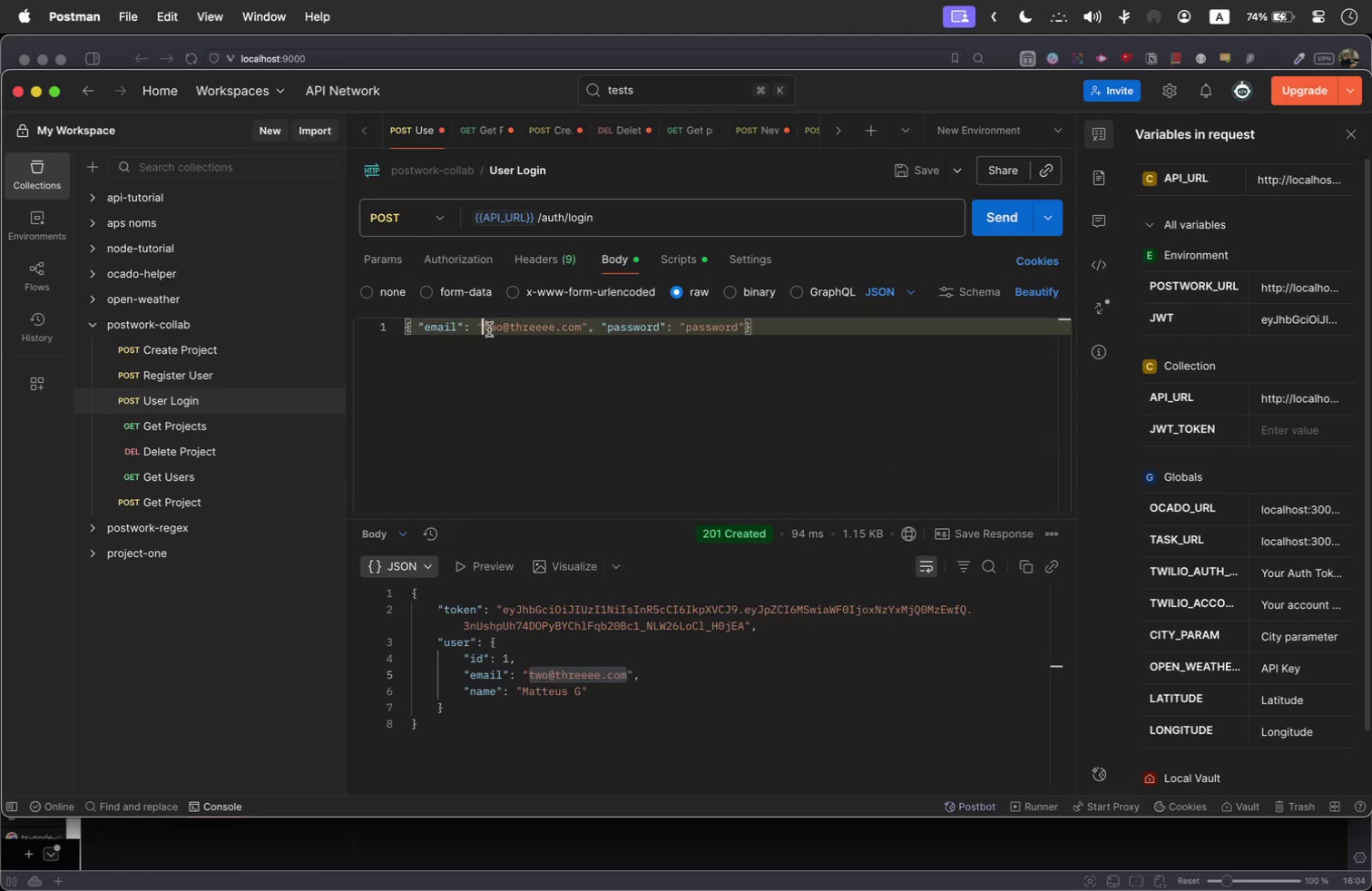 
key(Meta+C)
 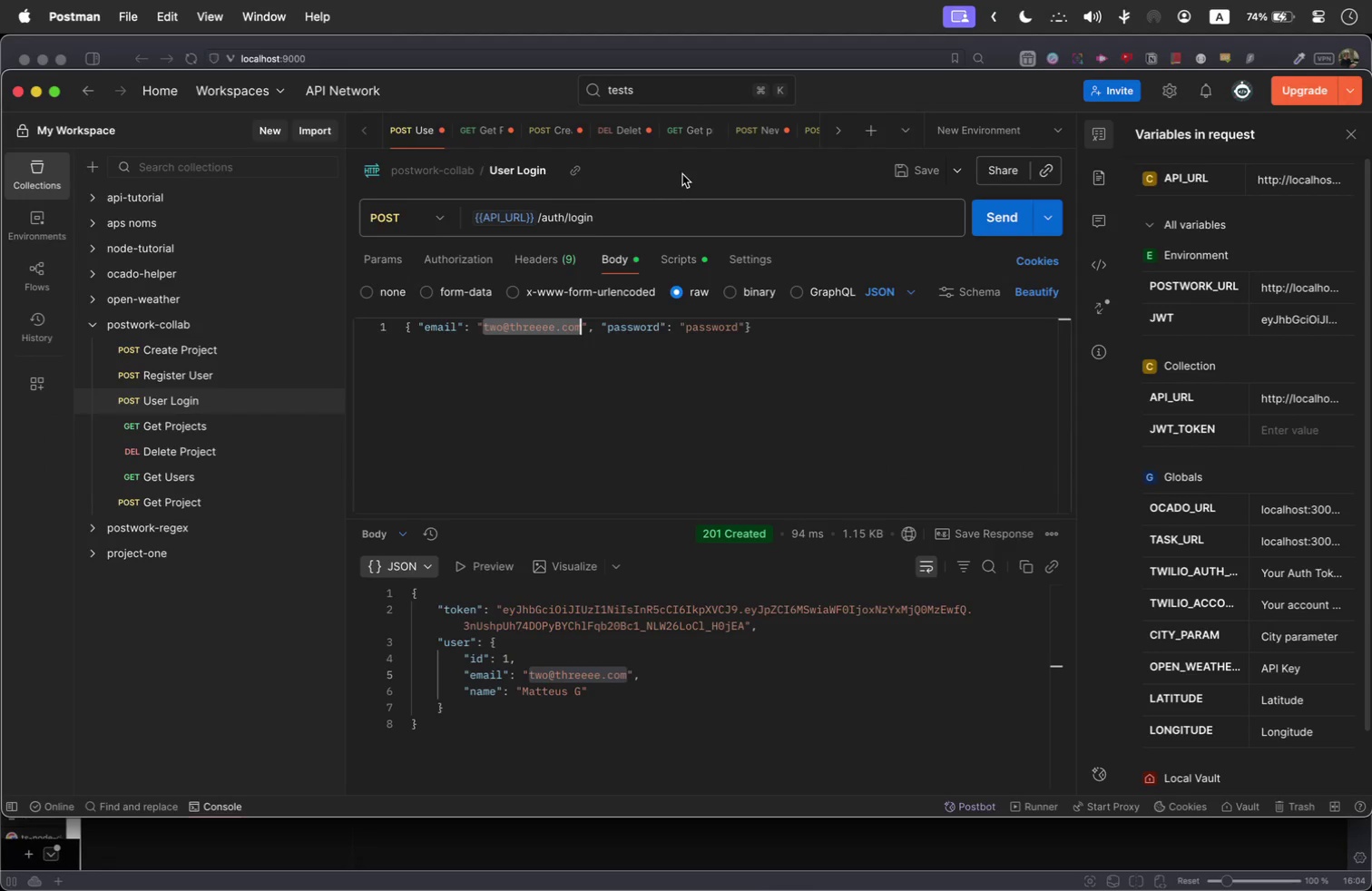 
key(Meta+Tab)
 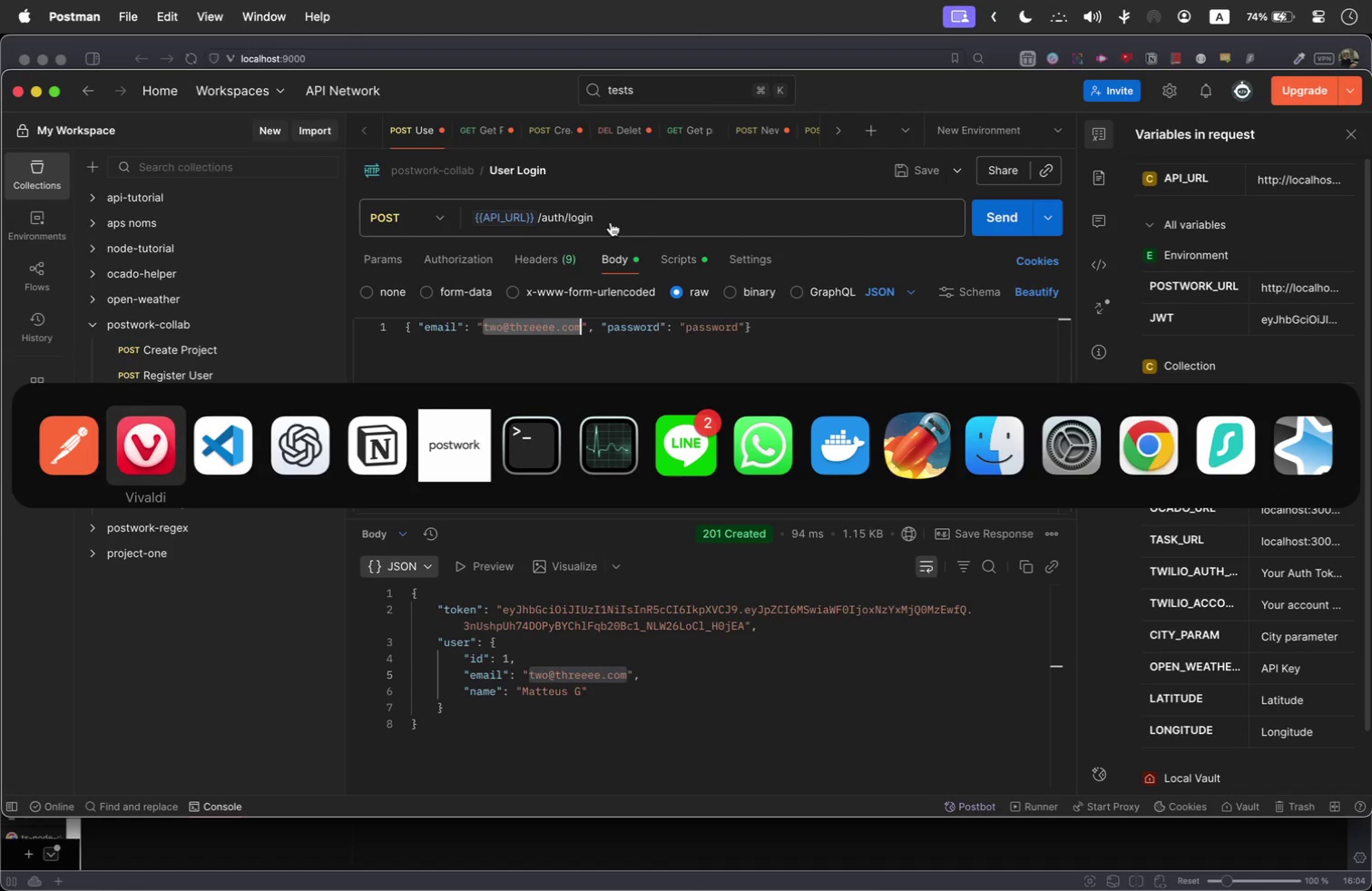 
key(Meta+V)
 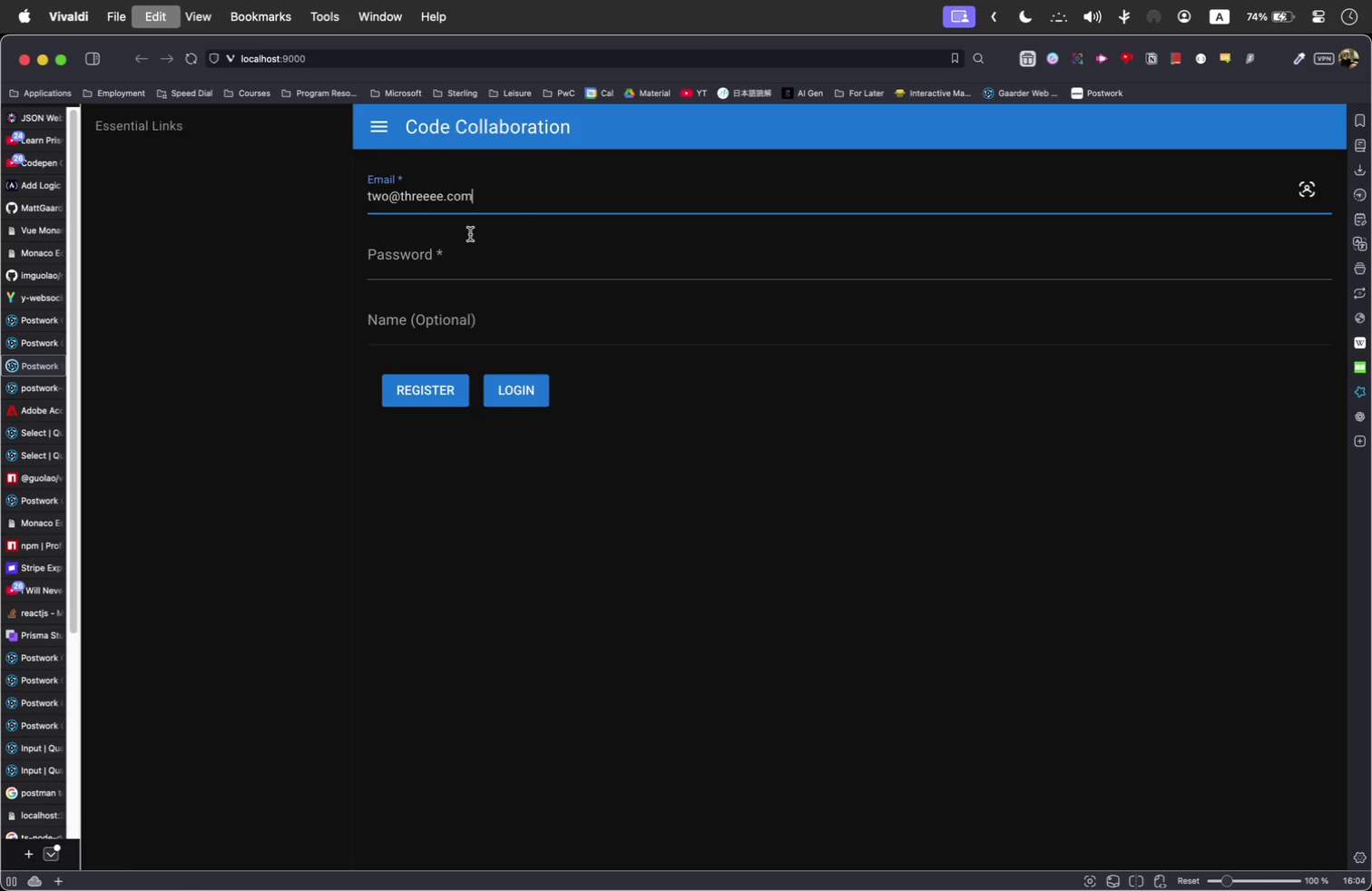 
left_click([473, 255])
 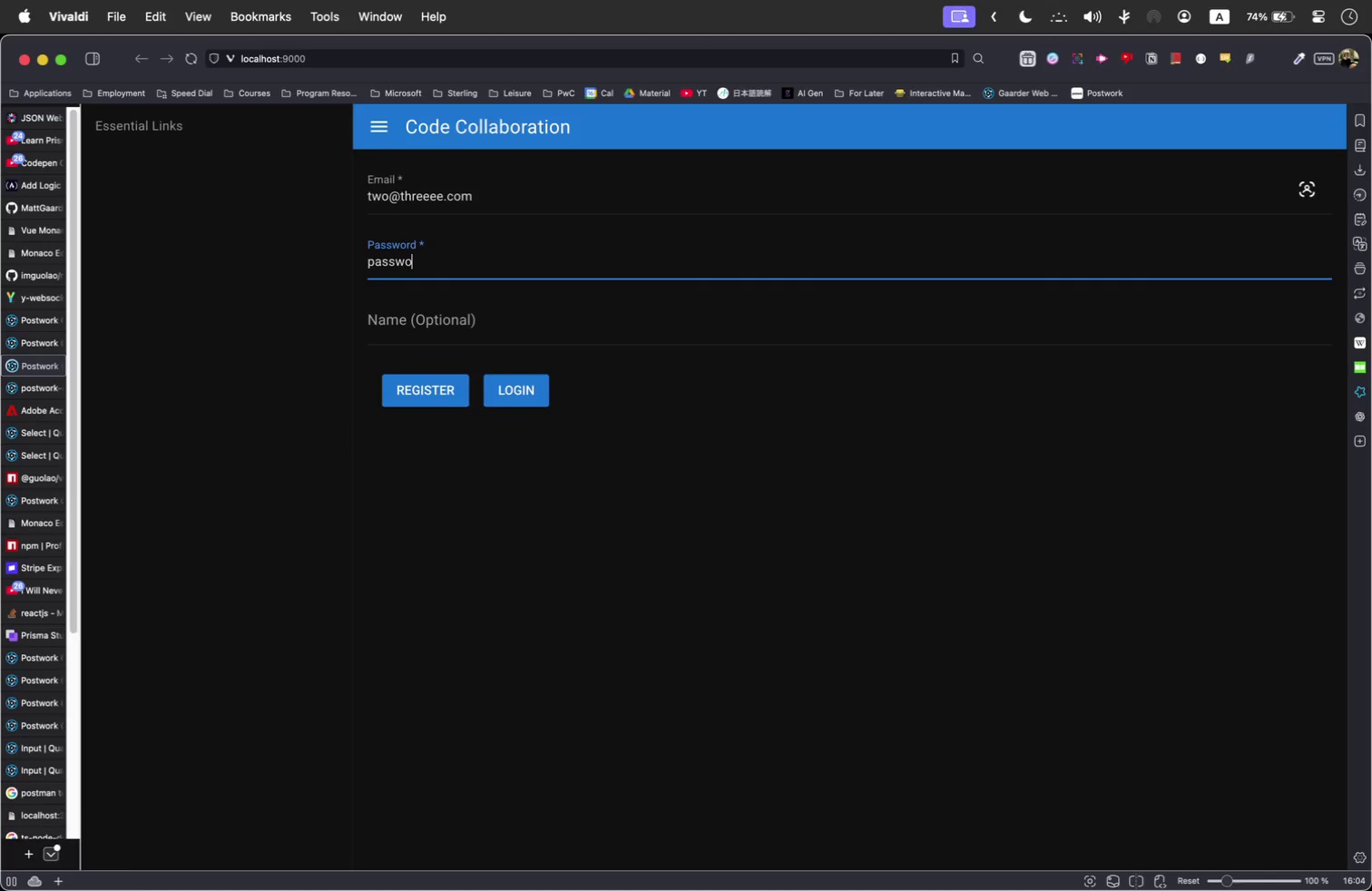 
type(password)
 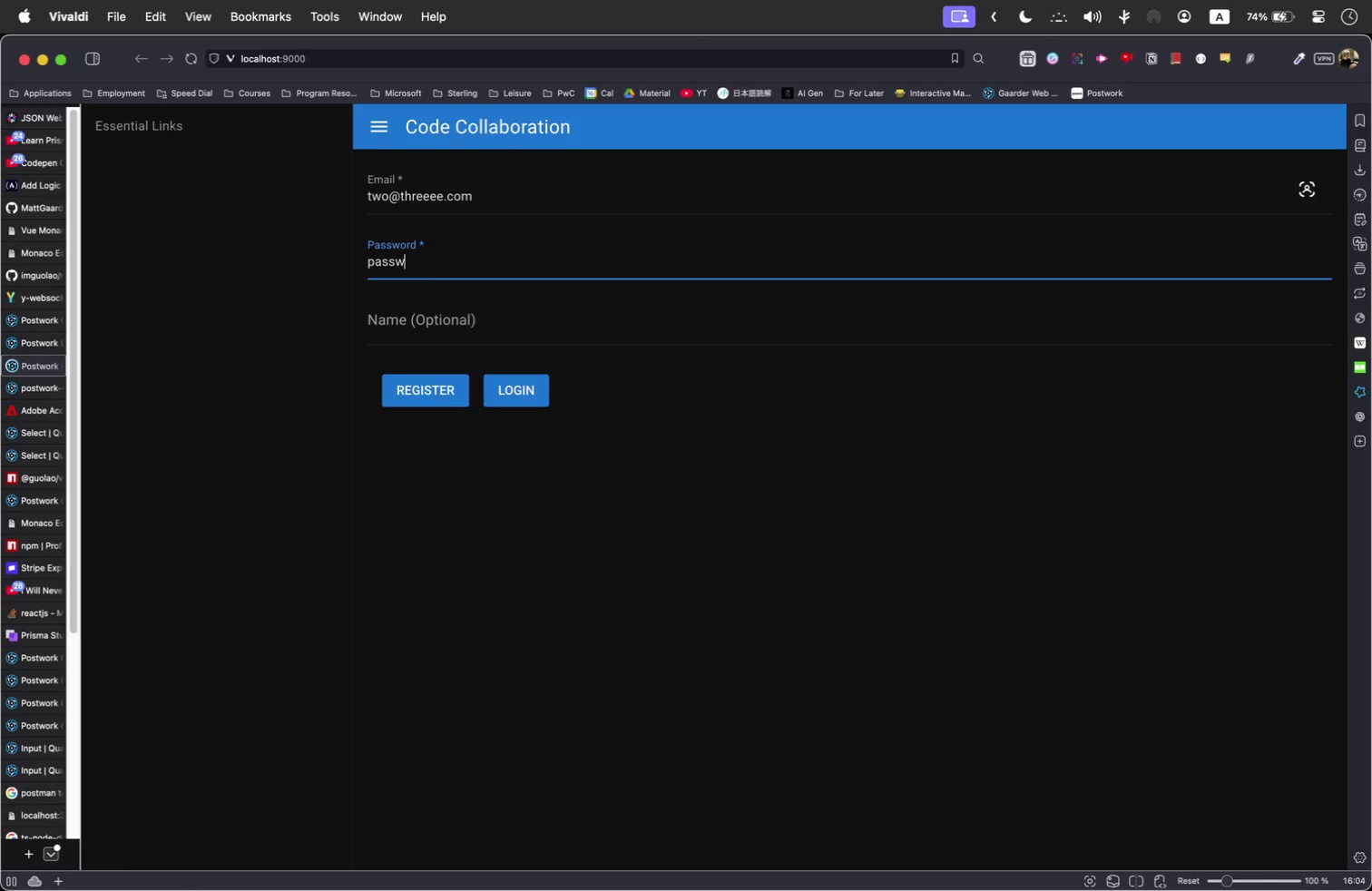 
key(Enter)
 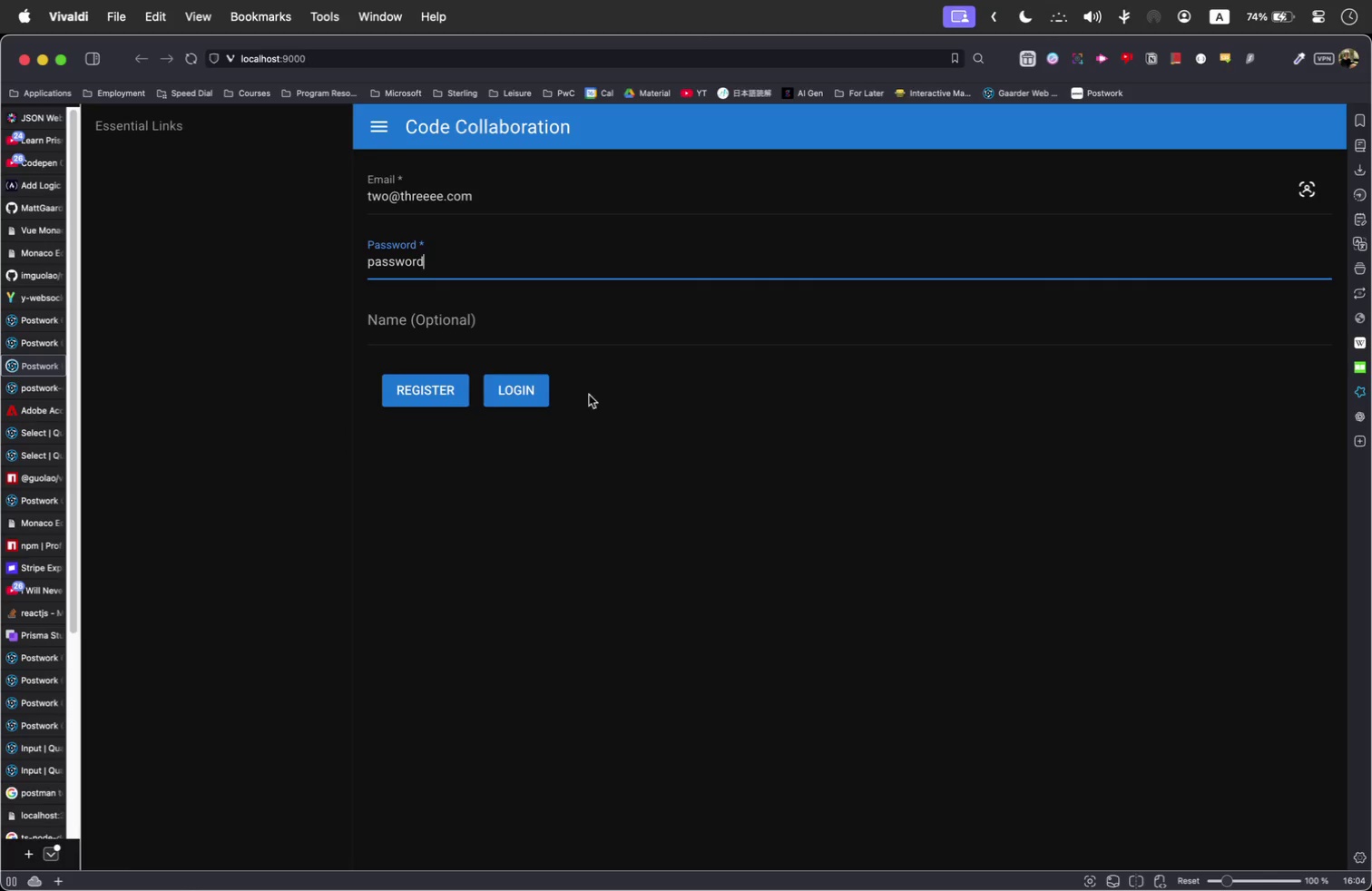 
left_click([541, 397])
 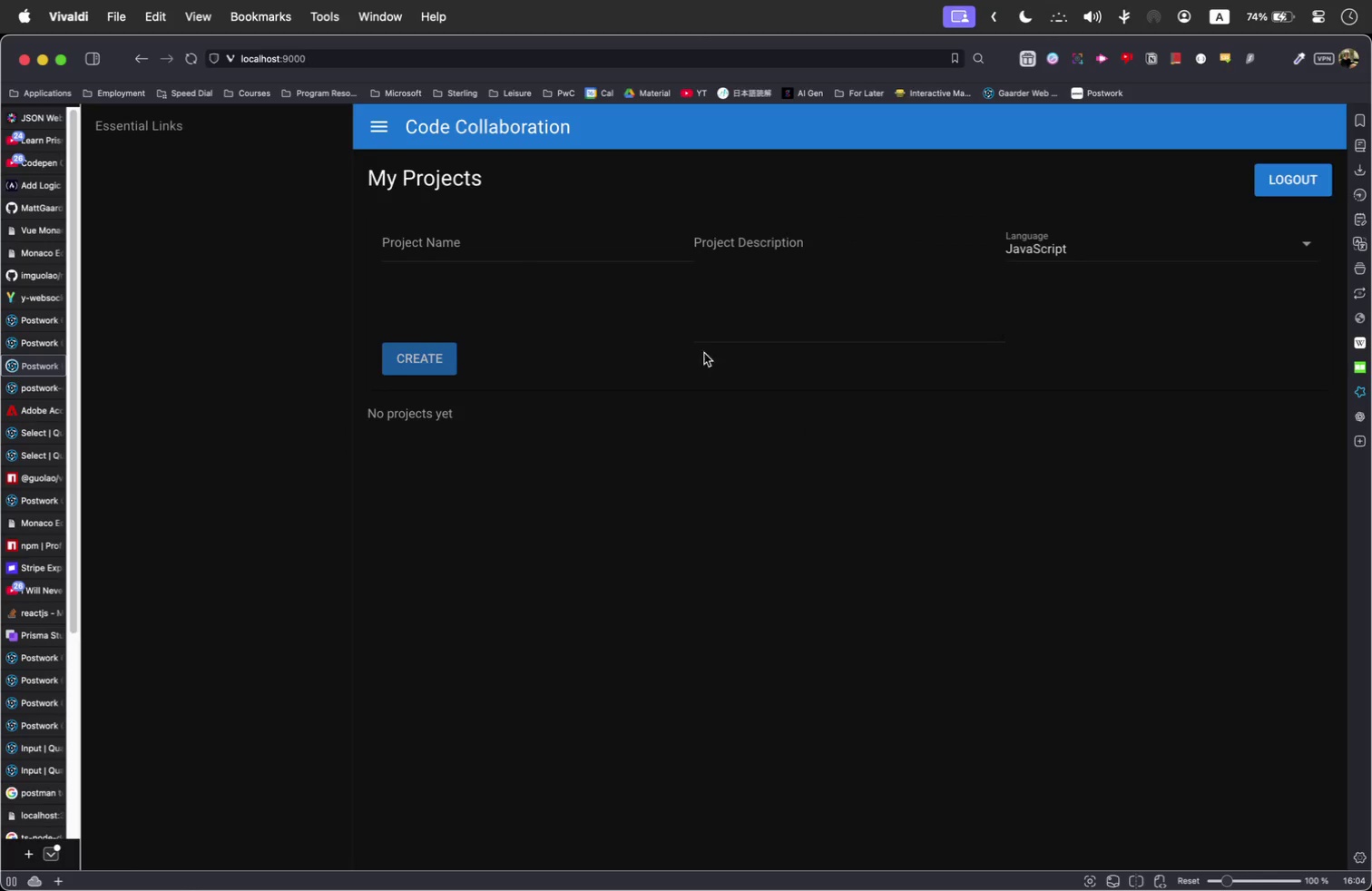 
left_click([1191, 250])
 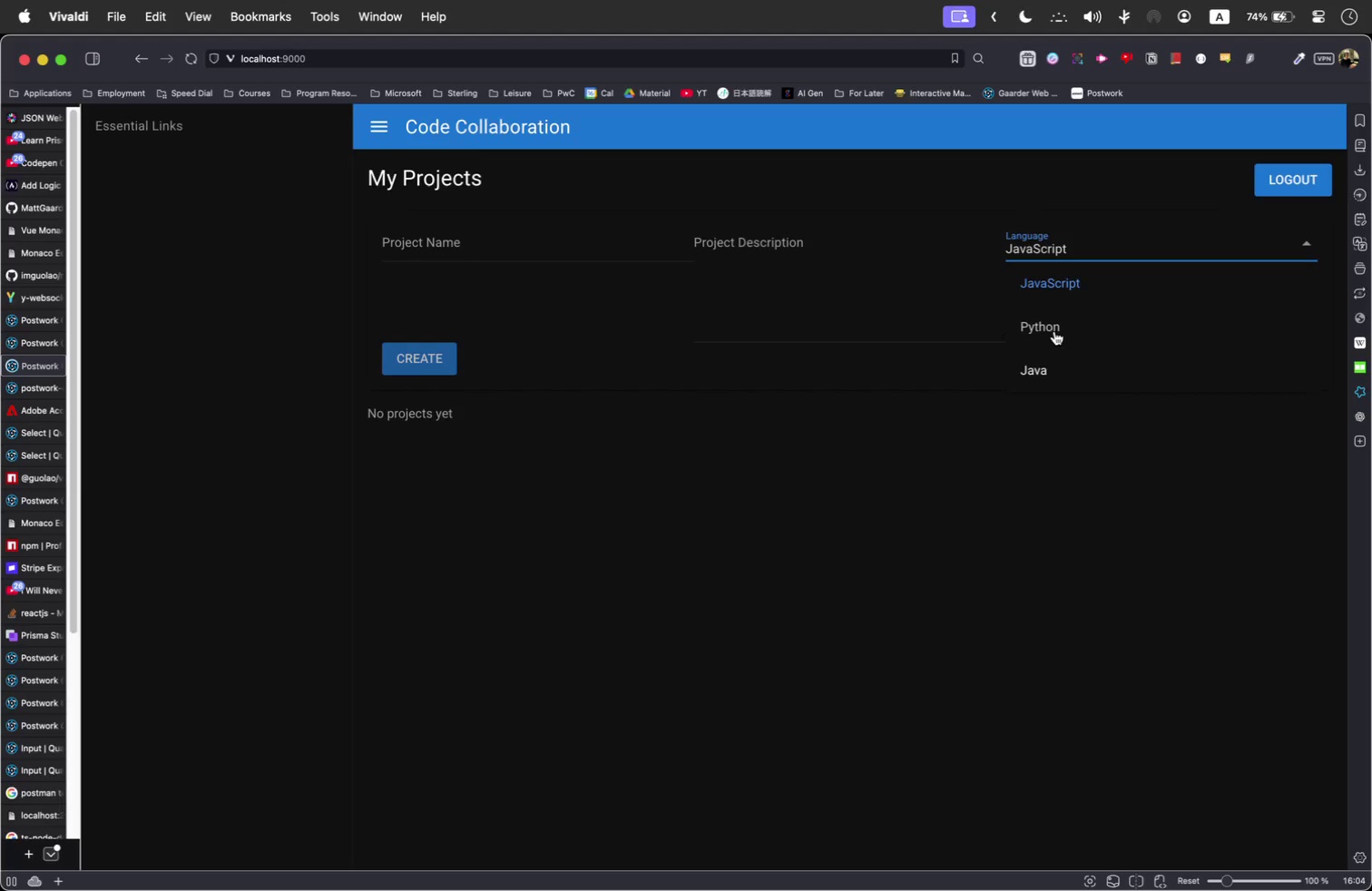 
left_click([1044, 334])
 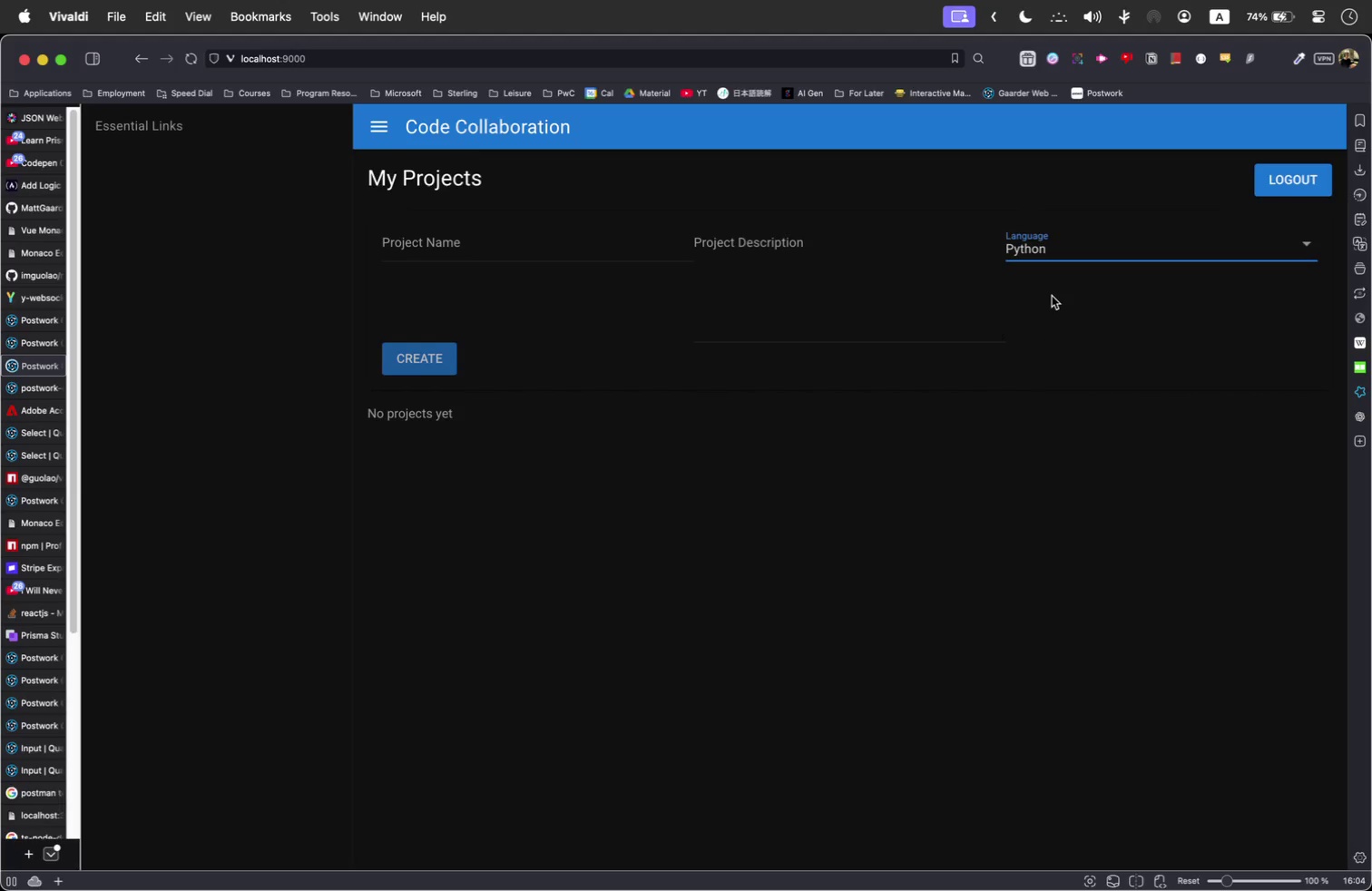 
left_click([1055, 258])
 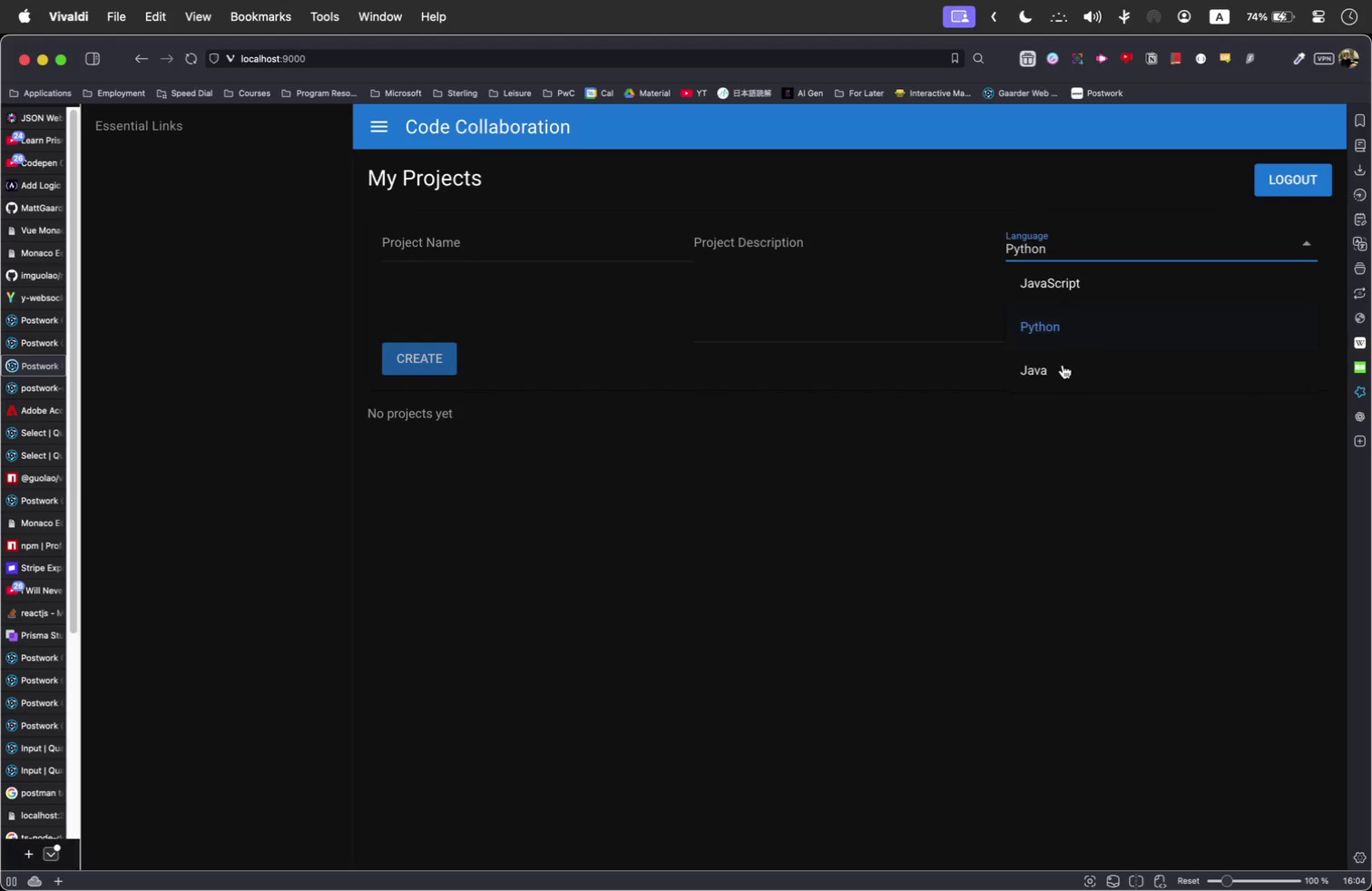 
left_click([1061, 376])
 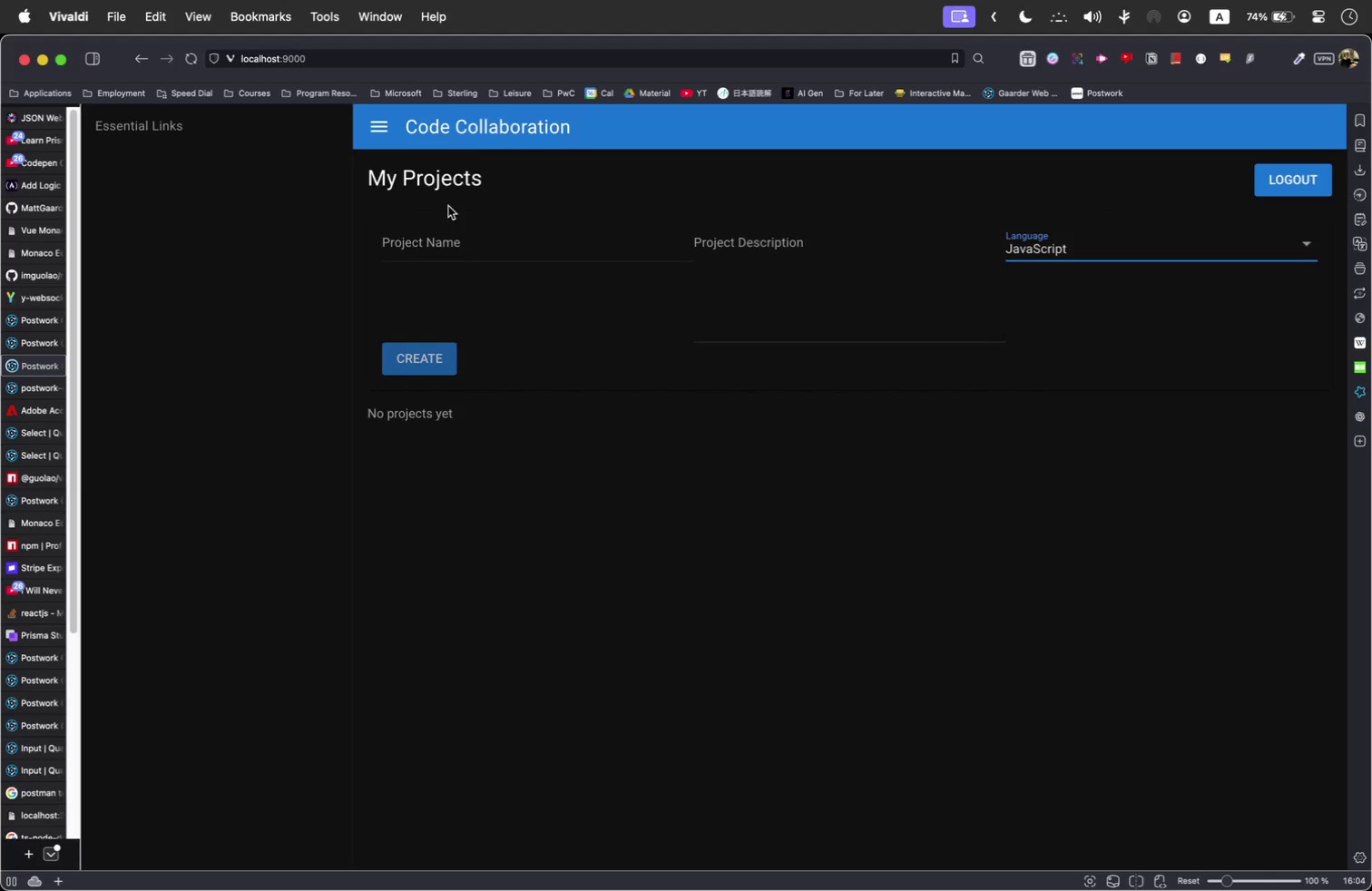 
left_click([436, 229])
 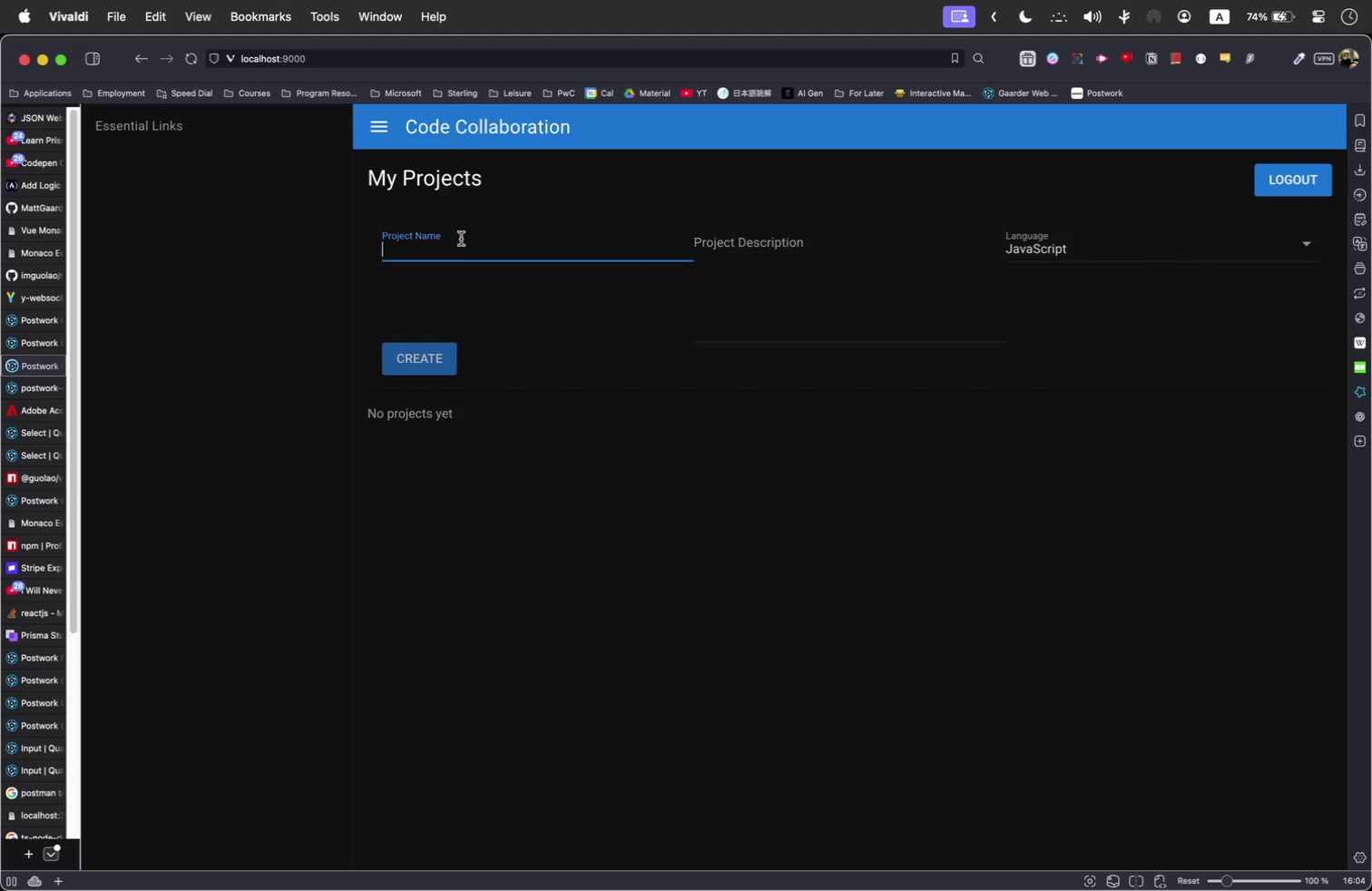 
type(Project)
key(Tab)
type(Description)
 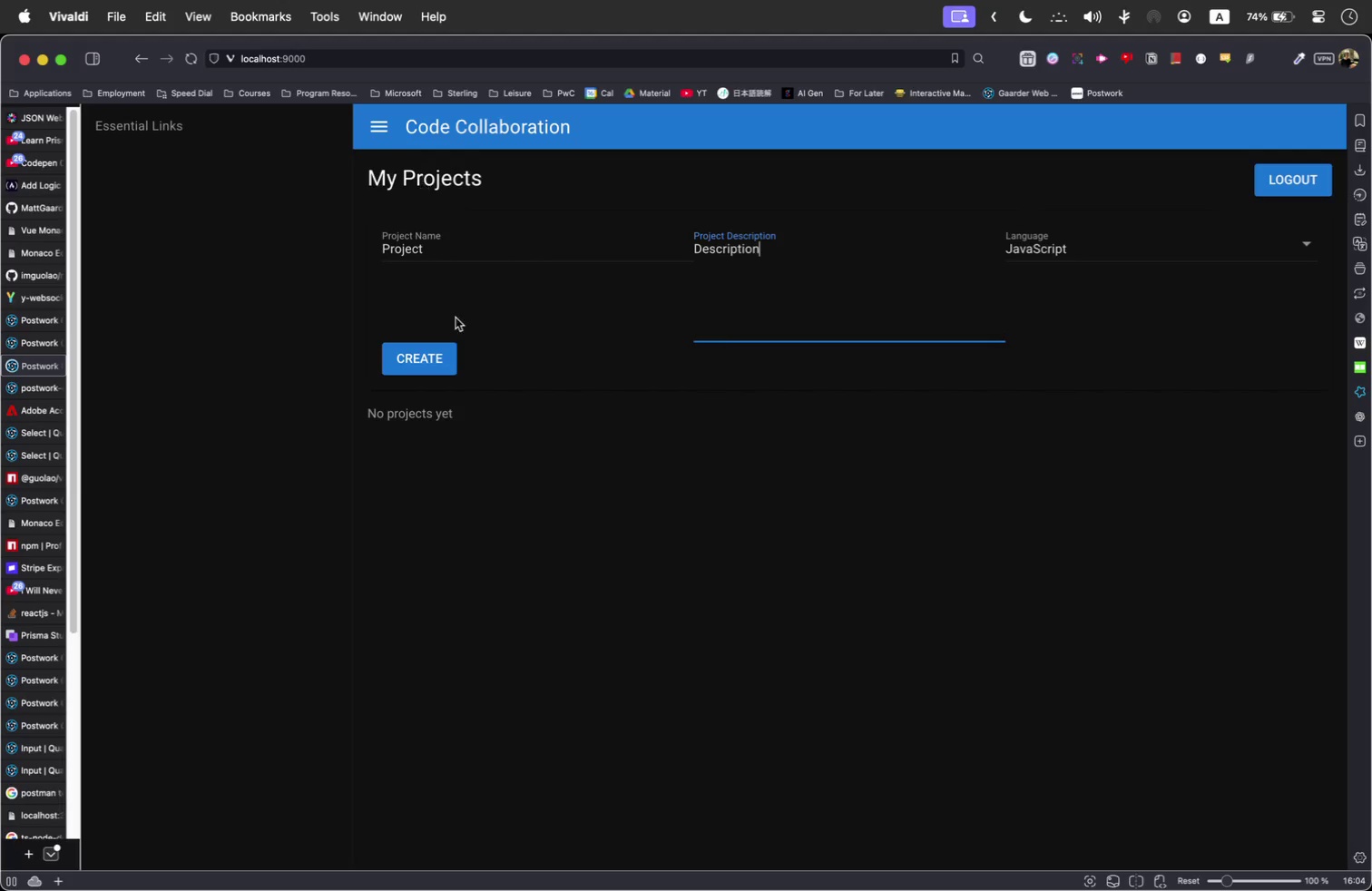 
right_click([486, 495])
 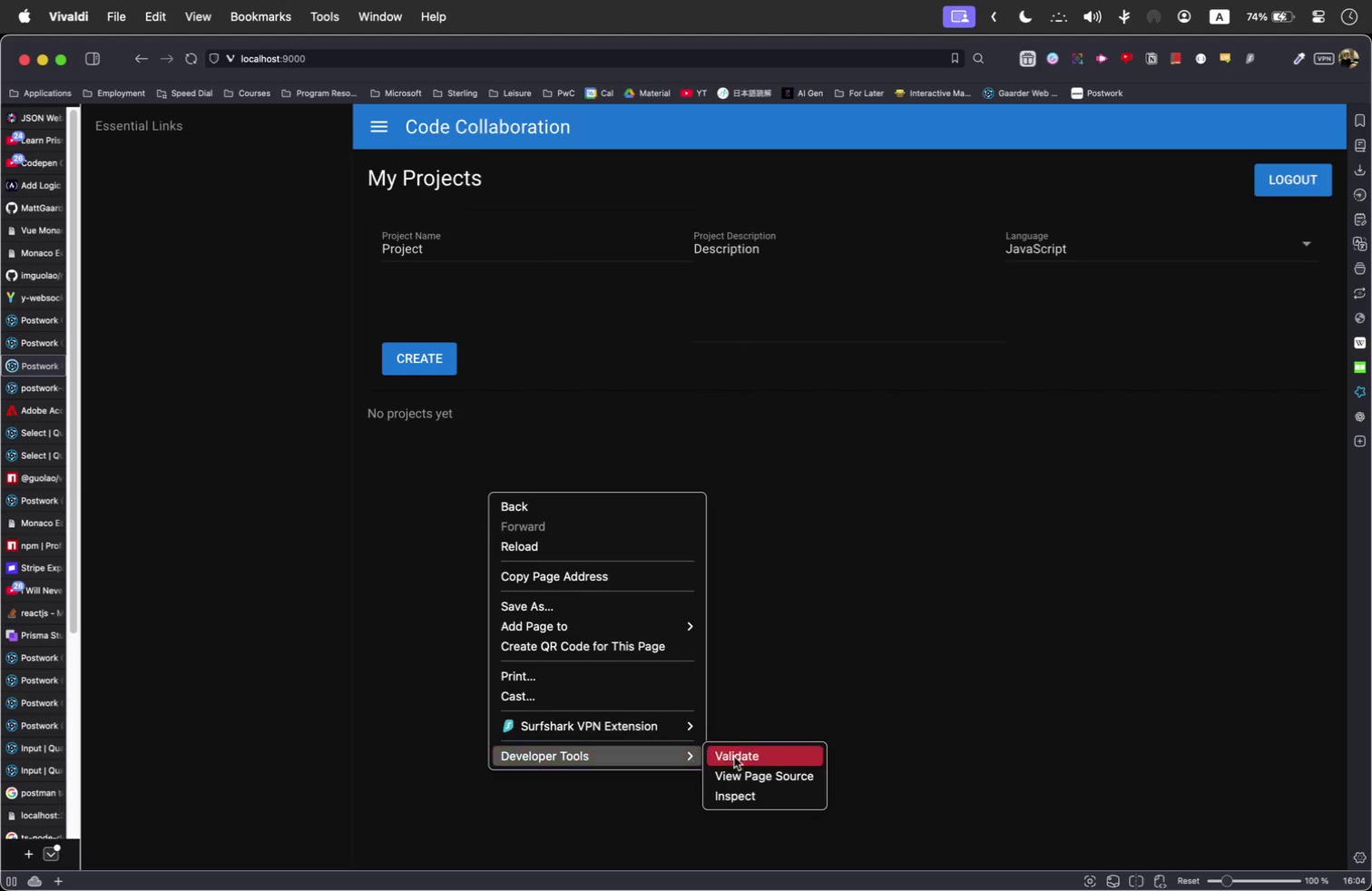 
left_click([745, 795])
 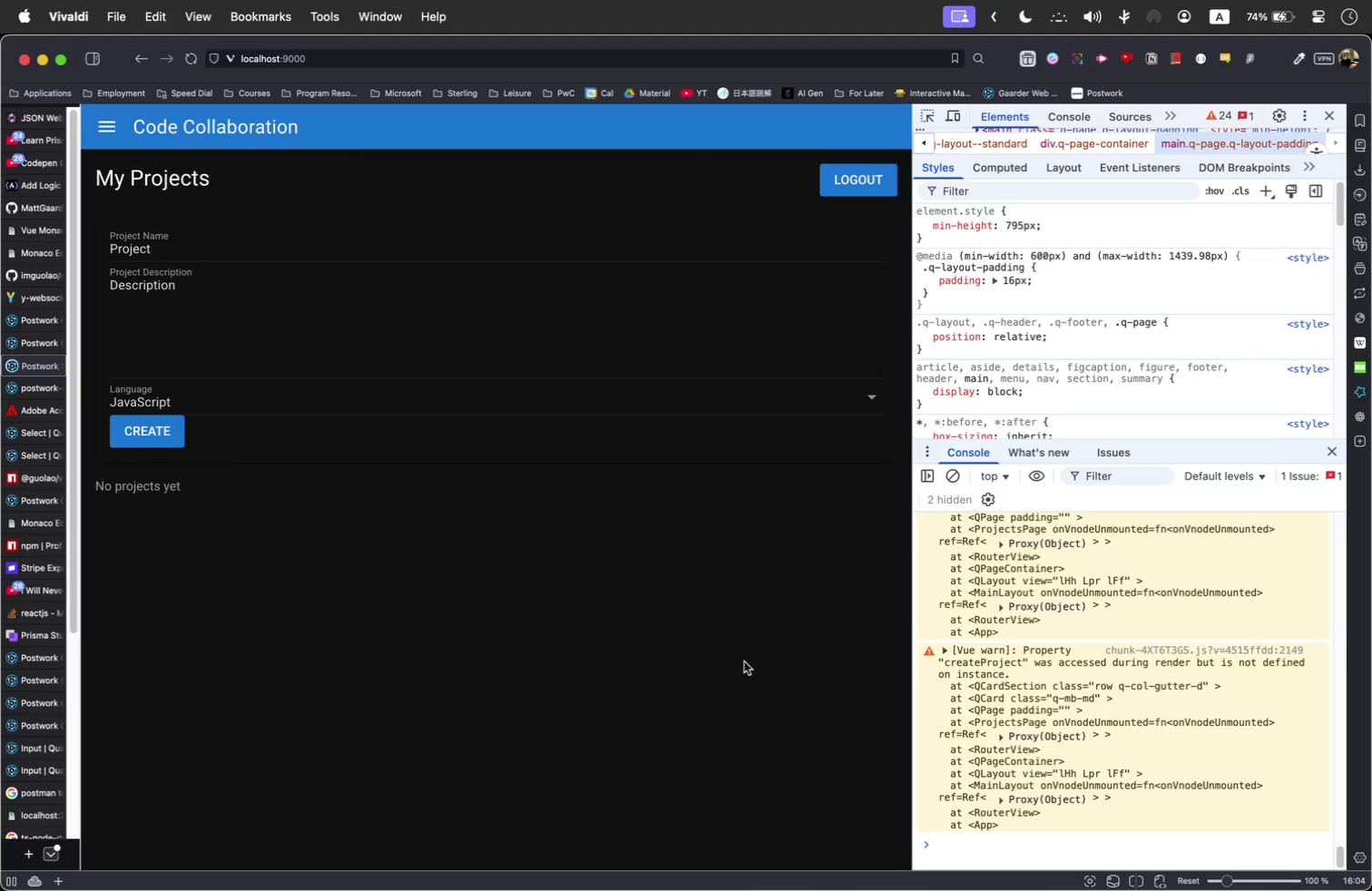 
scroll: coordinate [1230, 743], scroll_direction: down, amount: 2.0
 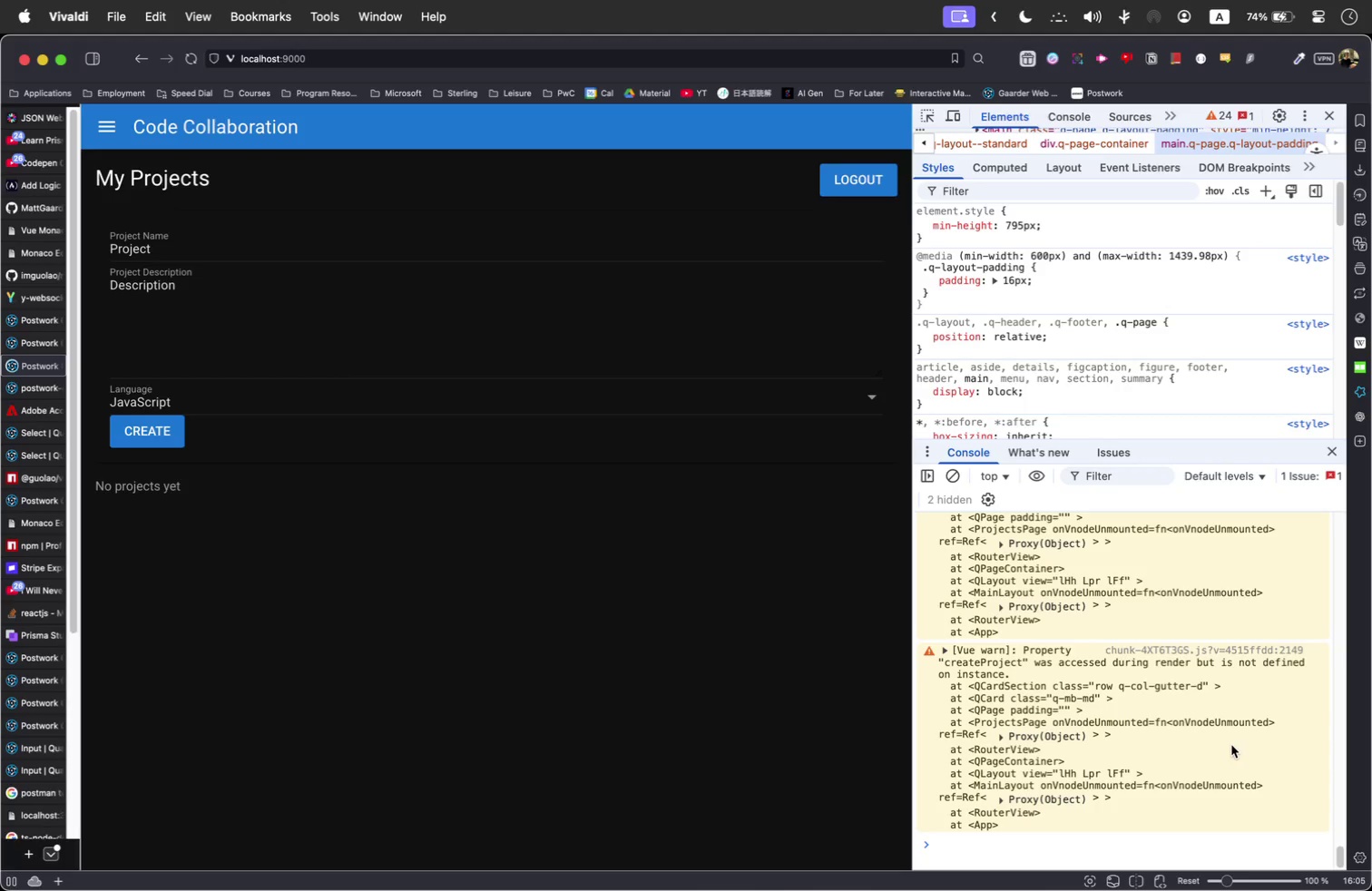 
key(Meta+Tab)
 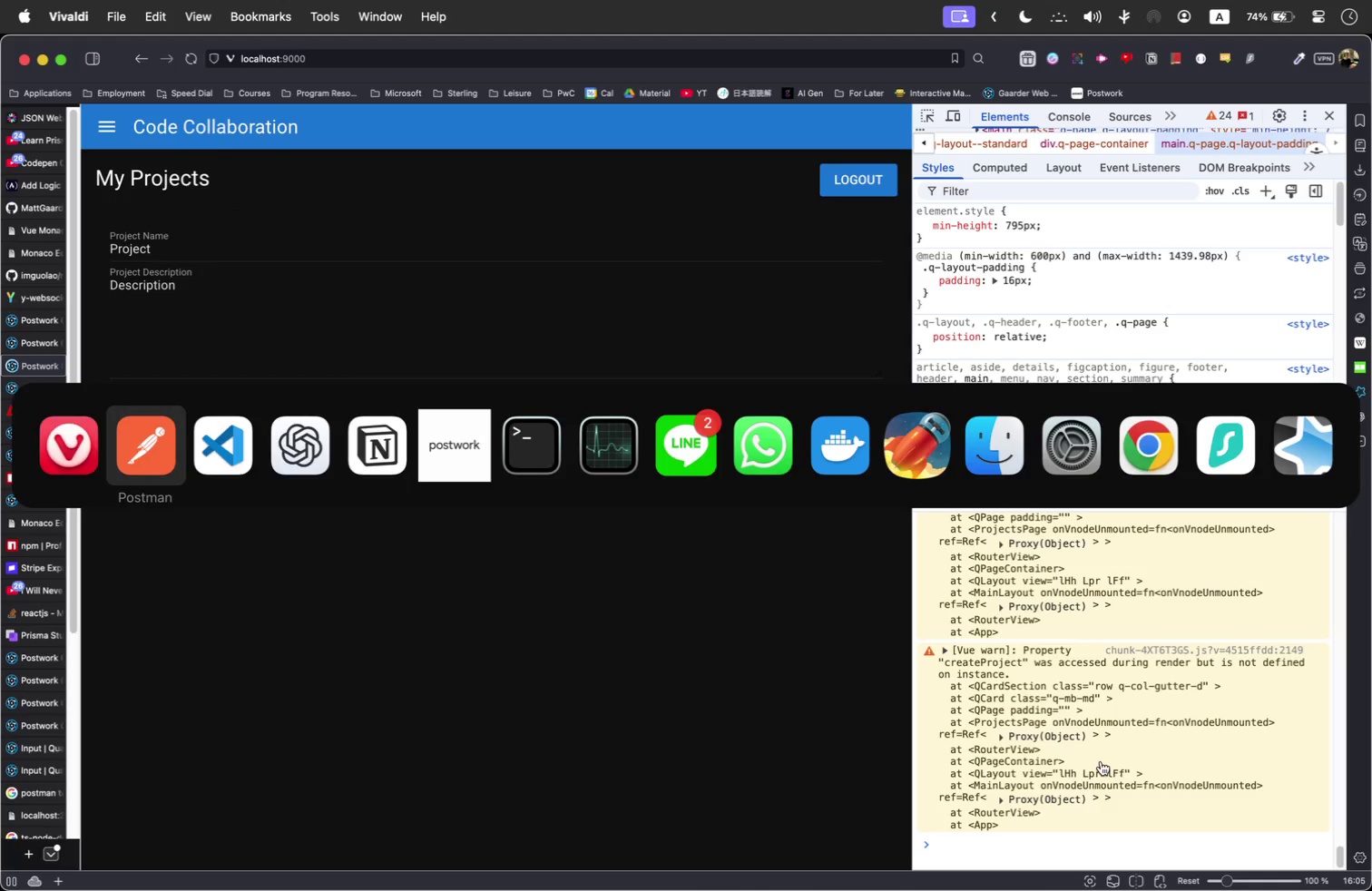 
key(Meta+Tab)
 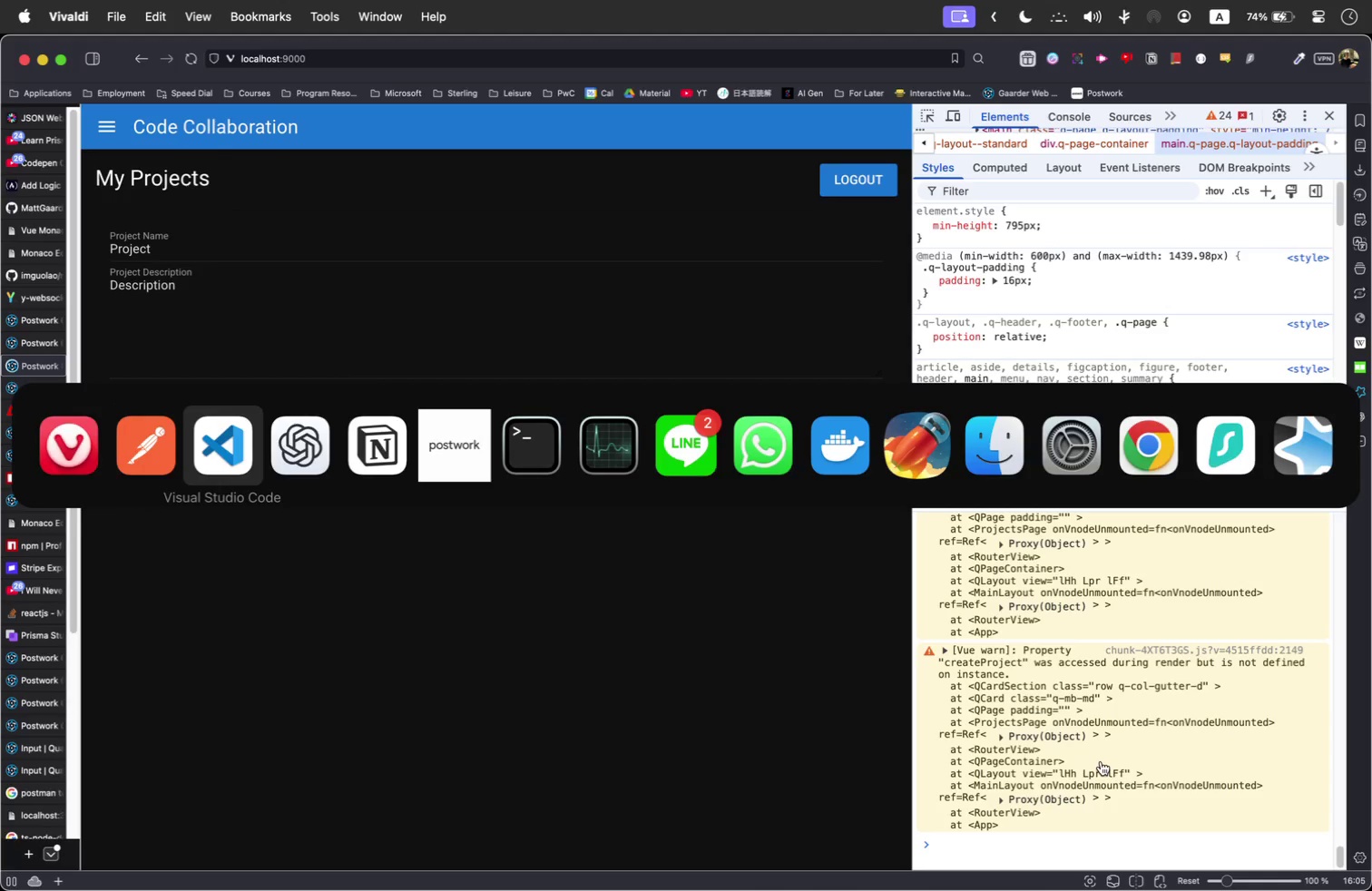 
scroll: coordinate [744, 361], scroll_direction: up, amount: 1.0
 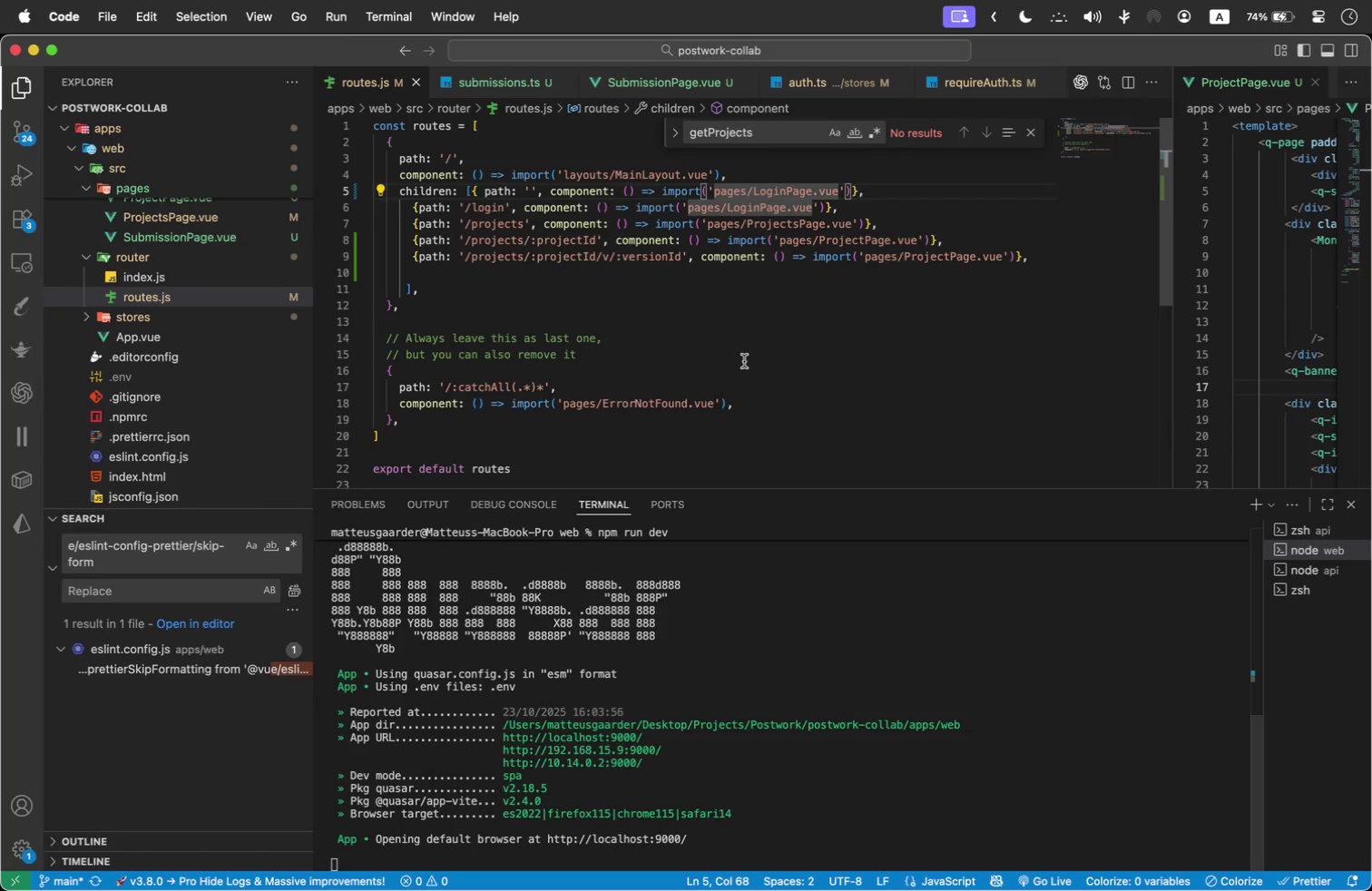 
left_click([723, 329])
 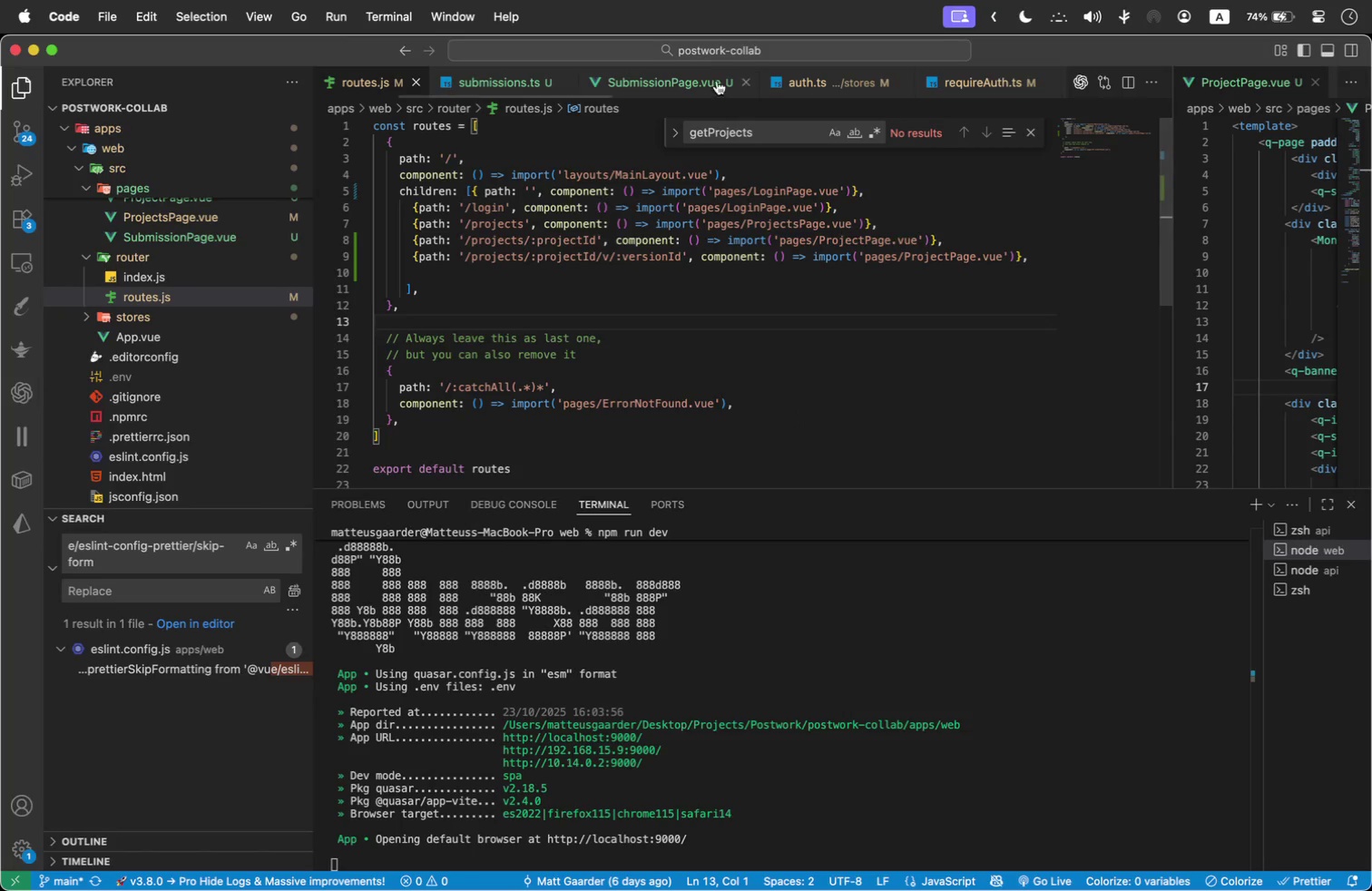 
scroll: coordinate [729, 338], scroll_direction: up, amount: 3.0
 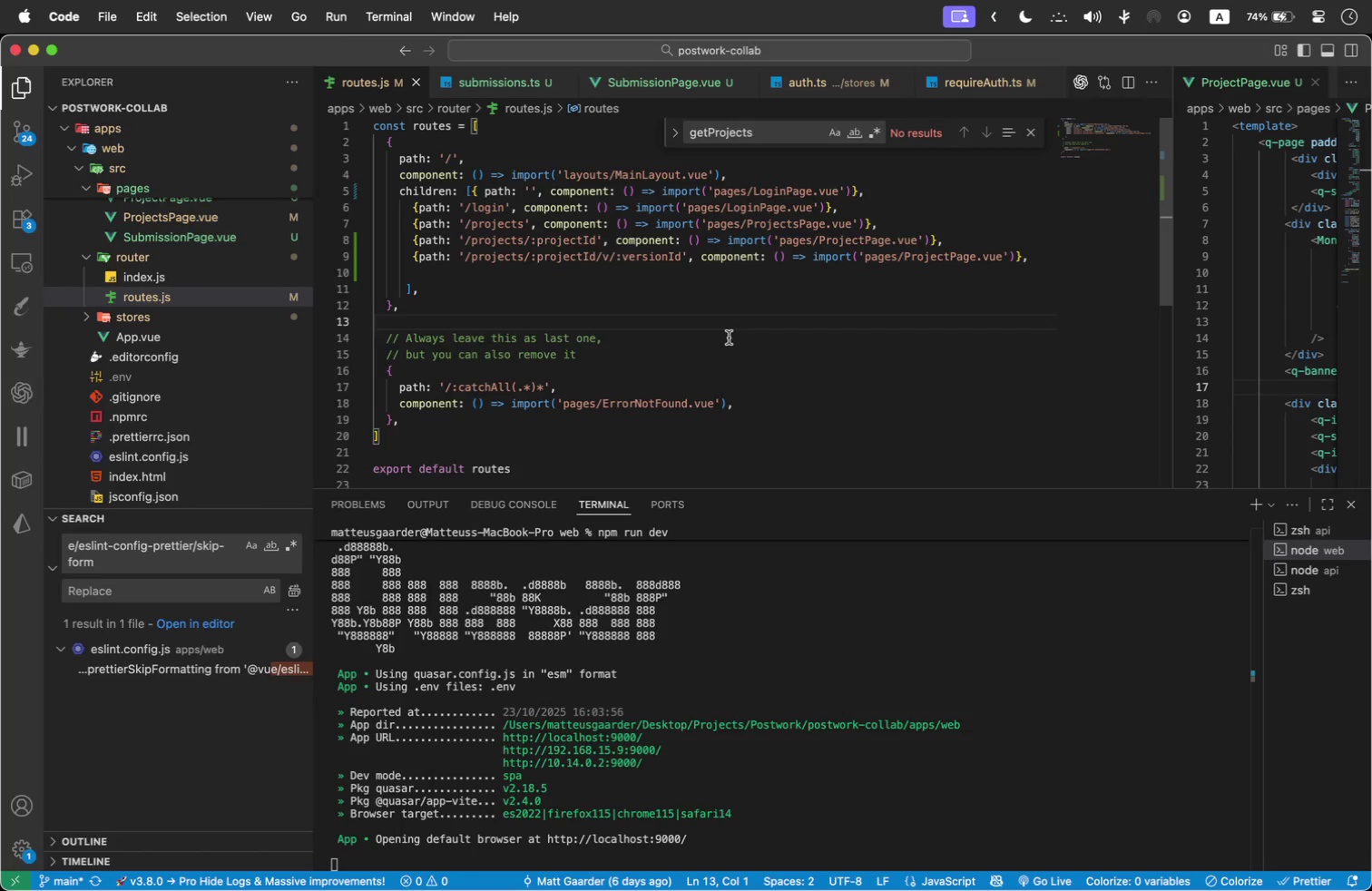 
left_click([755, 128])
 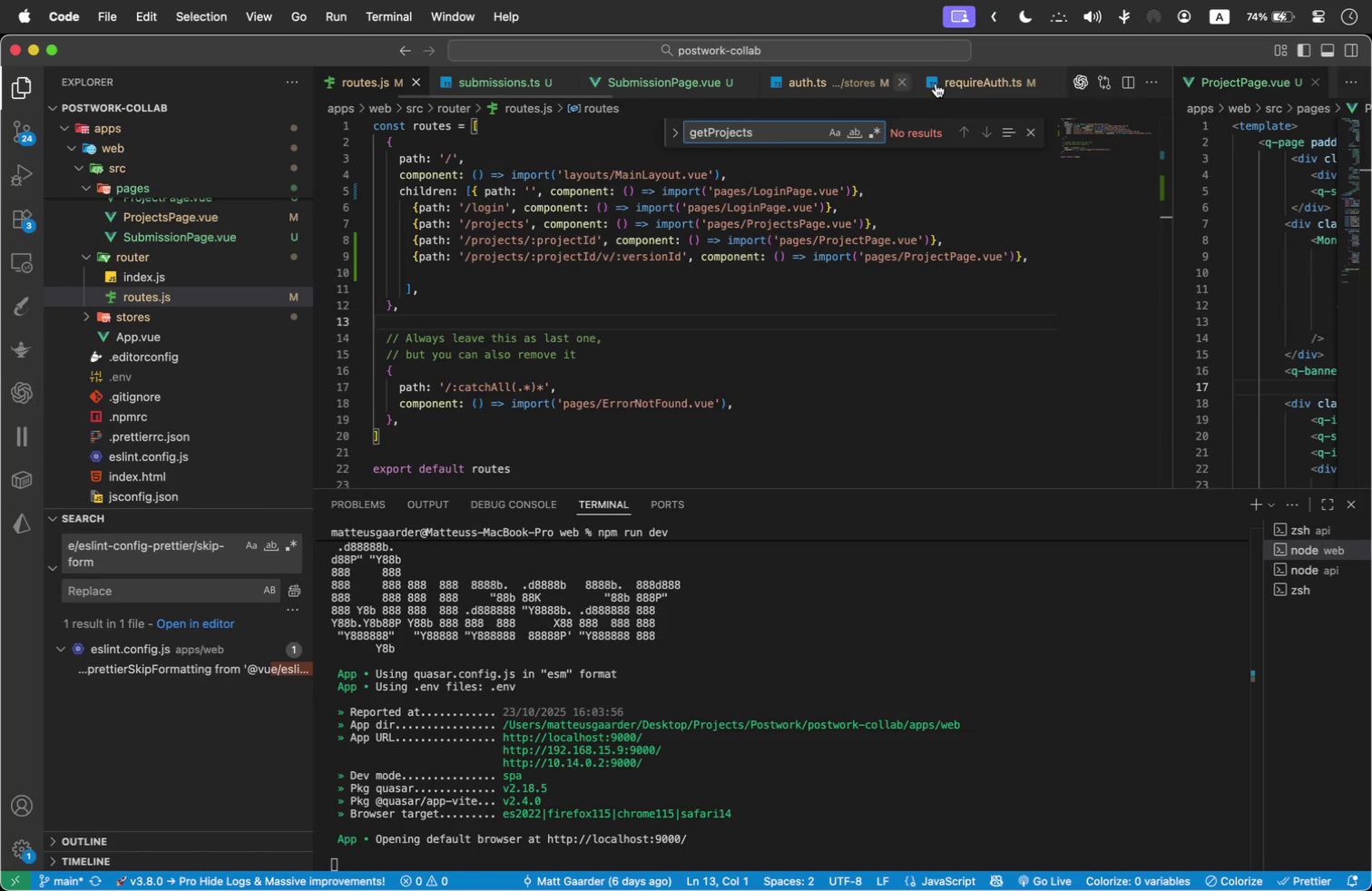 
scroll: coordinate [168, 339], scroll_direction: up, amount: 4.0
 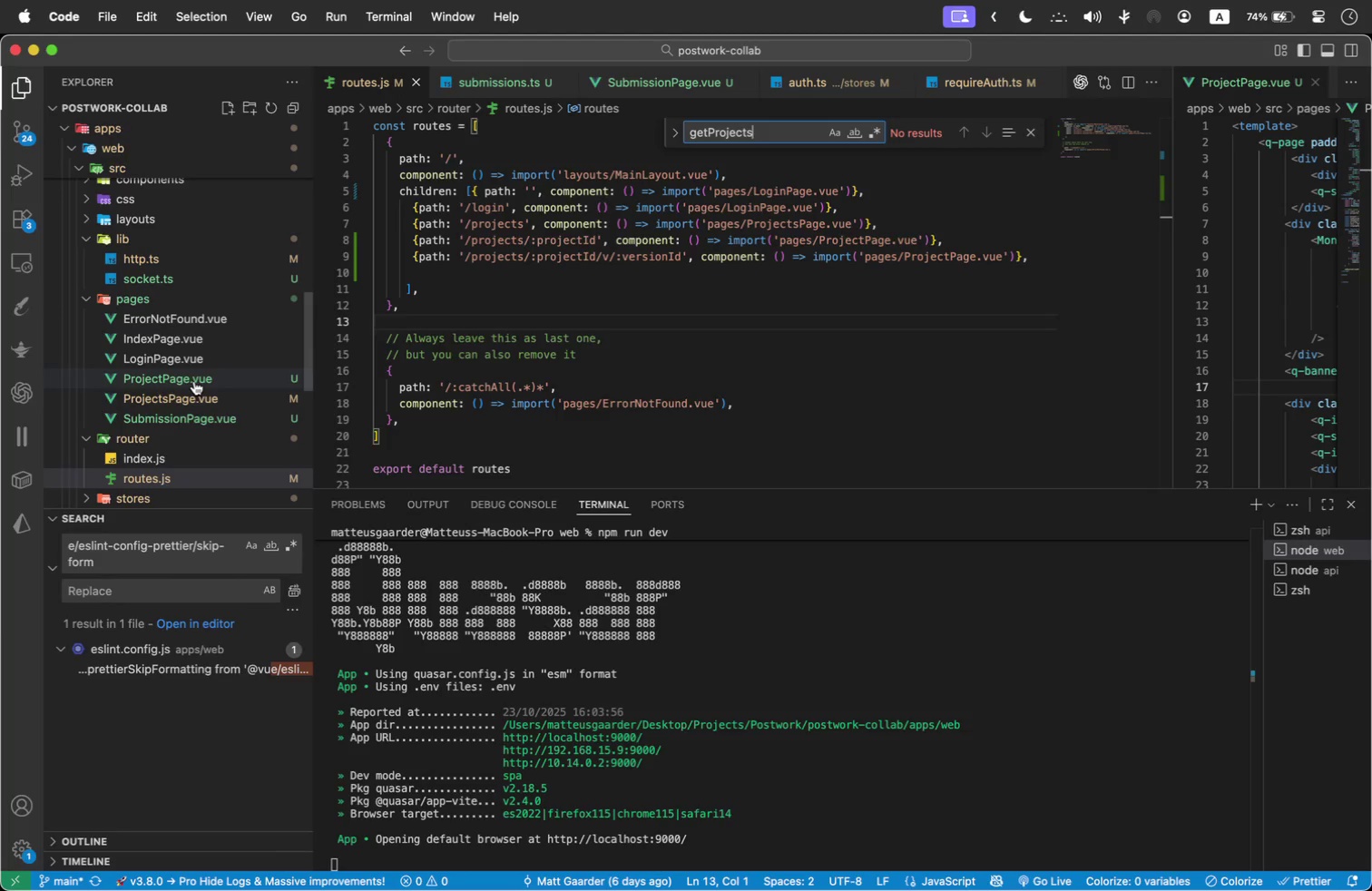 
left_click([197, 391])
 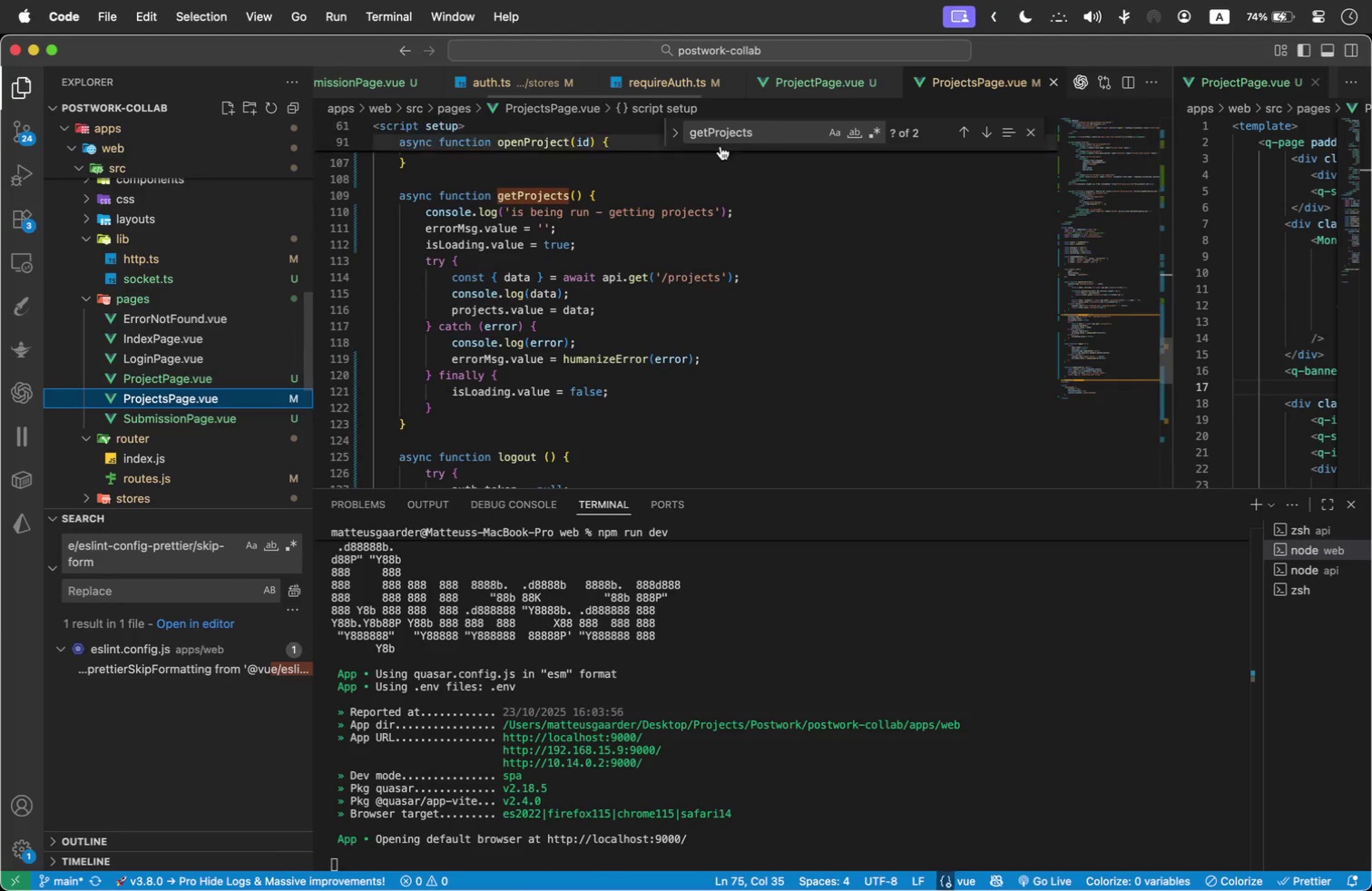 
left_click([764, 133])
 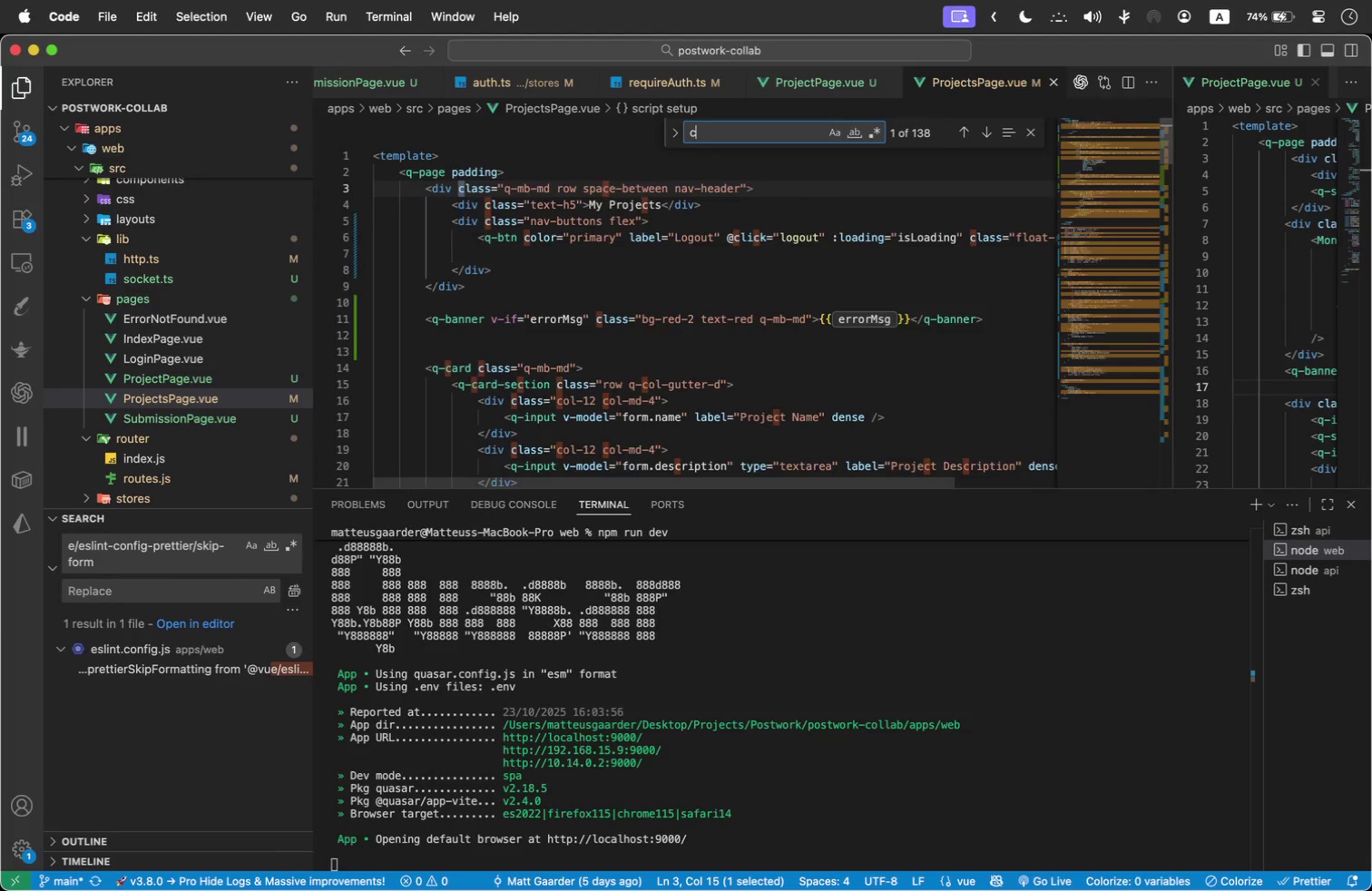 
type(createPro)
 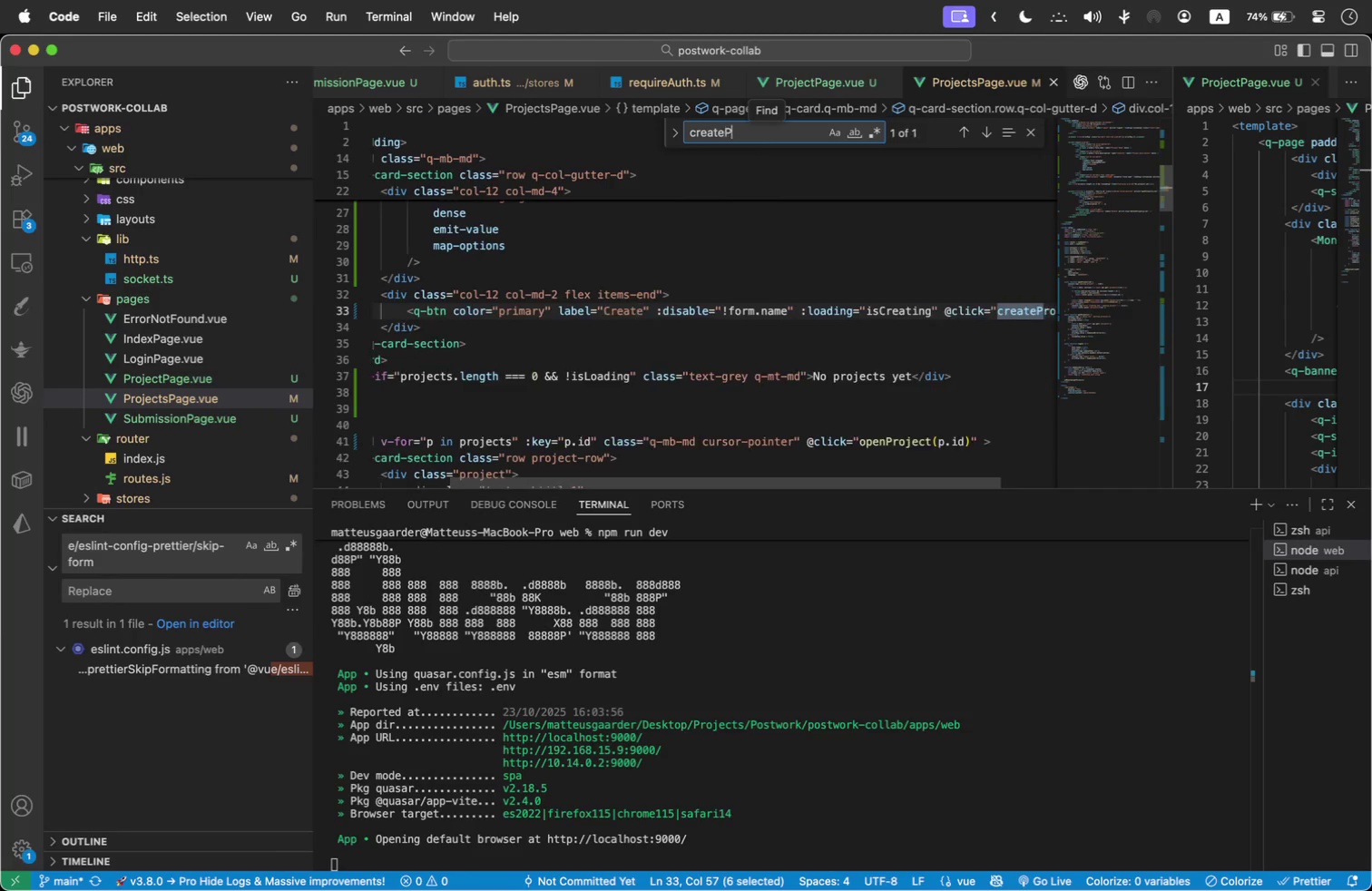 
scroll: coordinate [782, 296], scroll_direction: down, amount: 4.0
 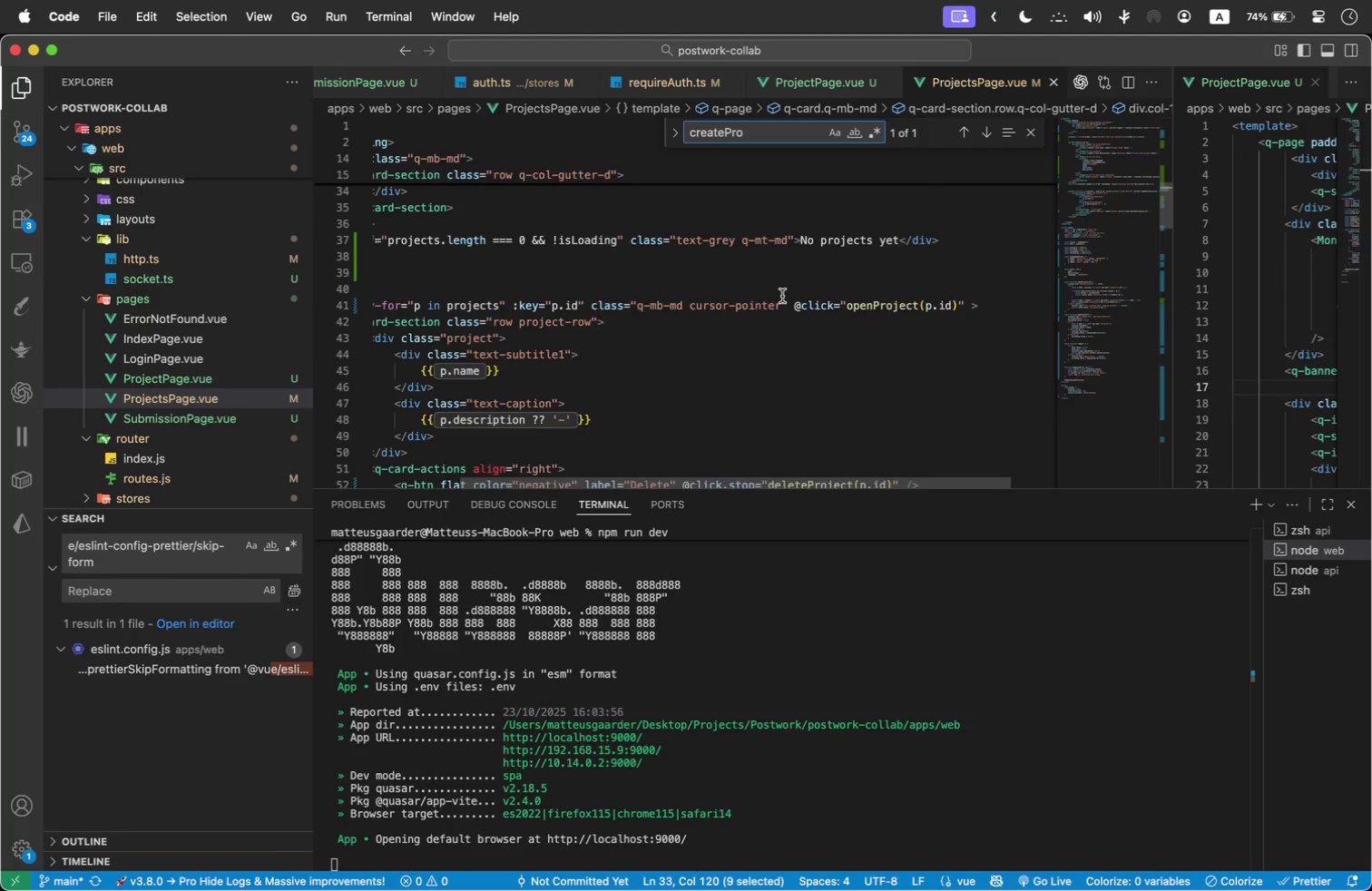 
left_click_drag(start_coordinate=[622, 234], to_coordinate=[211, 248])
 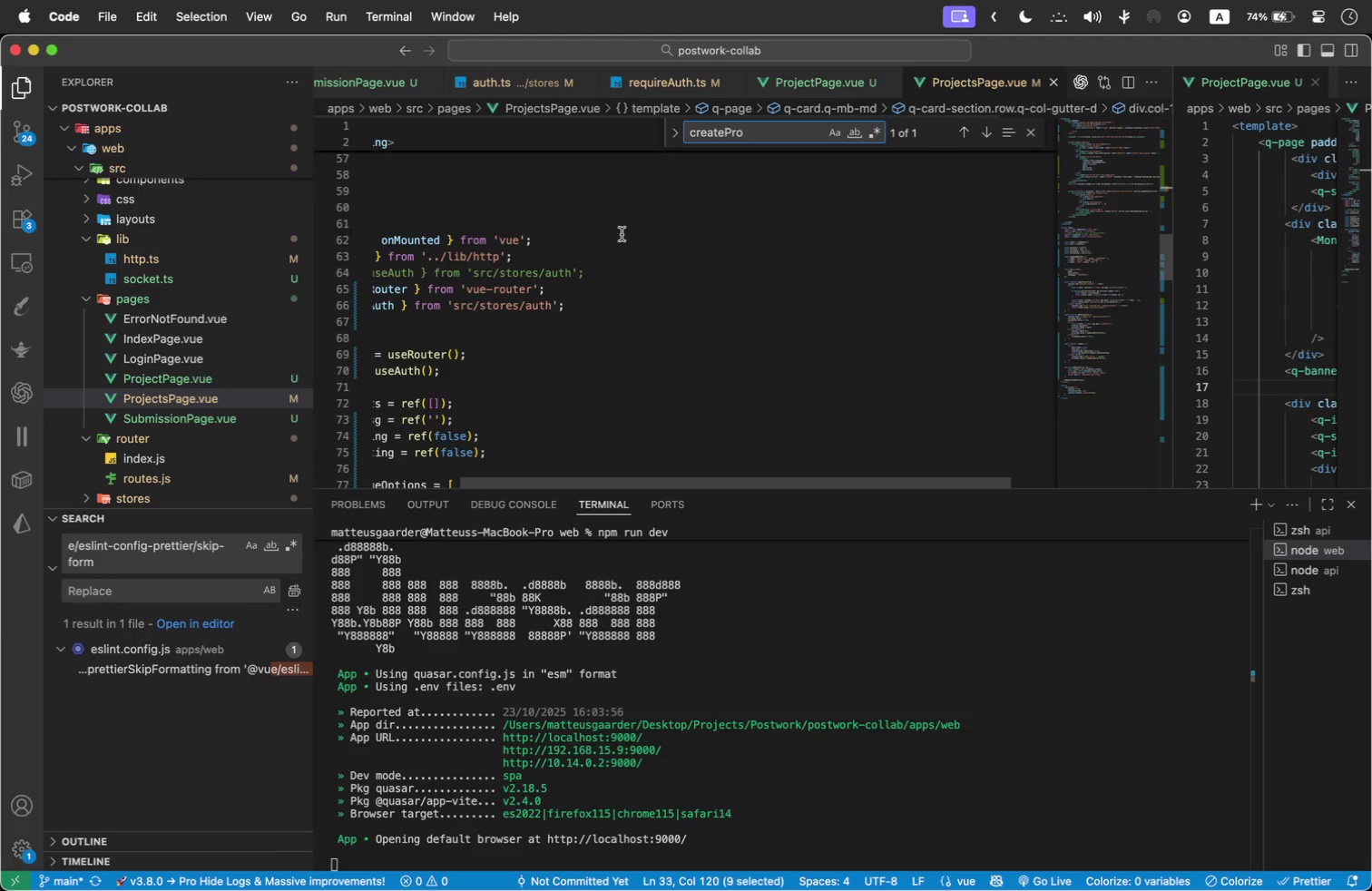 
double_click([592, 282])
 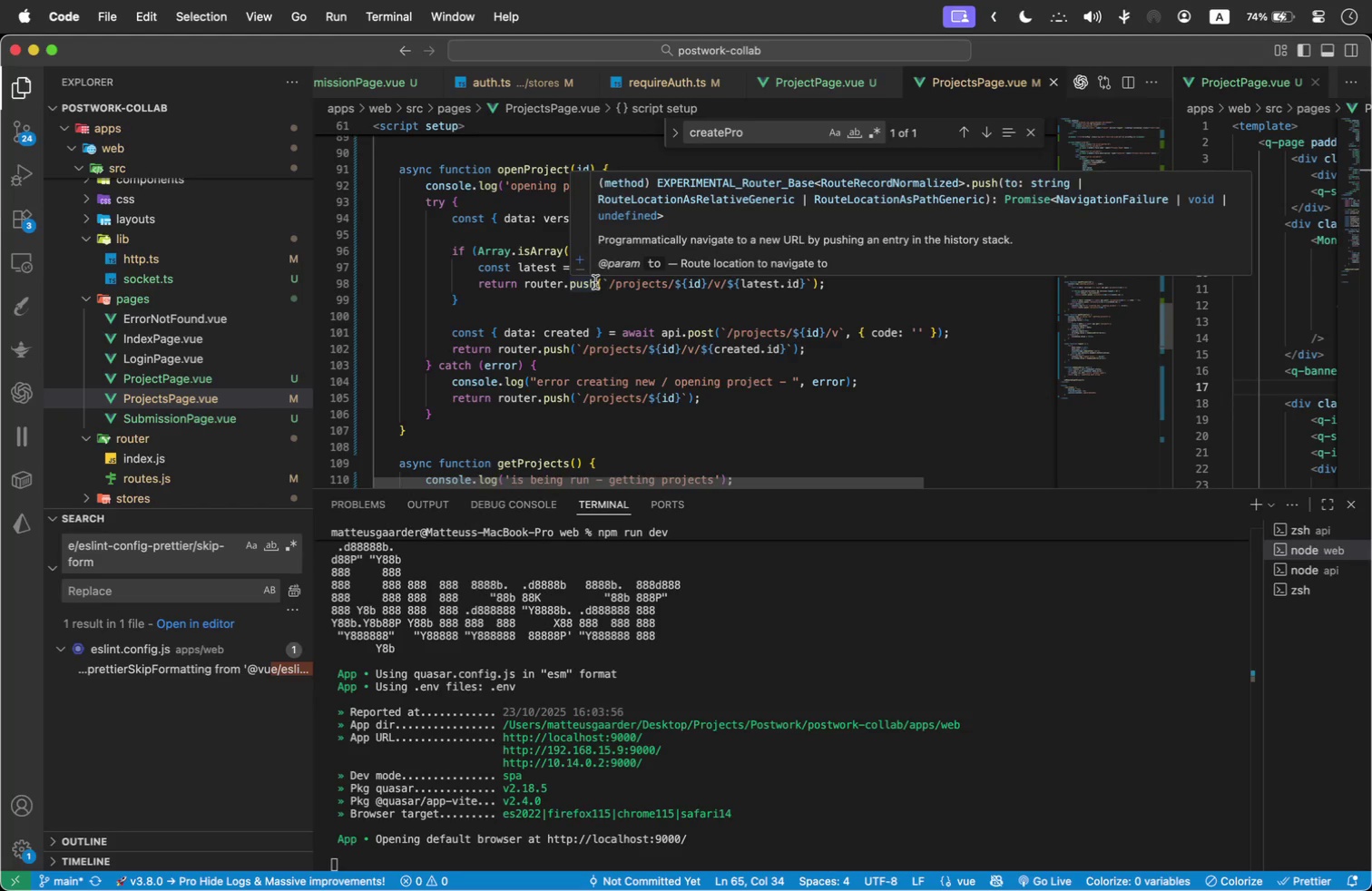 
scroll: coordinate [583, 348], scroll_direction: down, amount: 5.0
 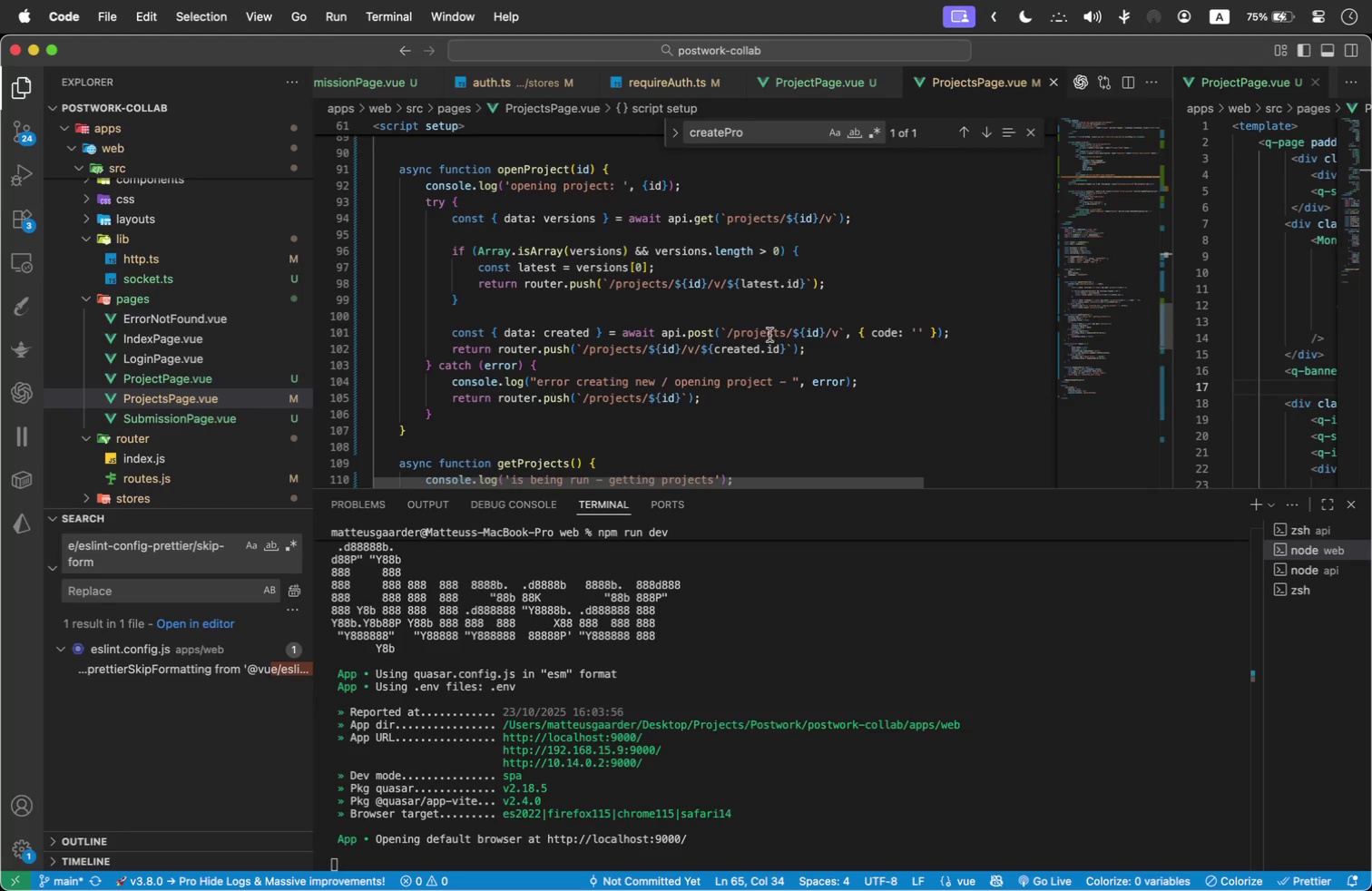 
left_click([677, 297])
 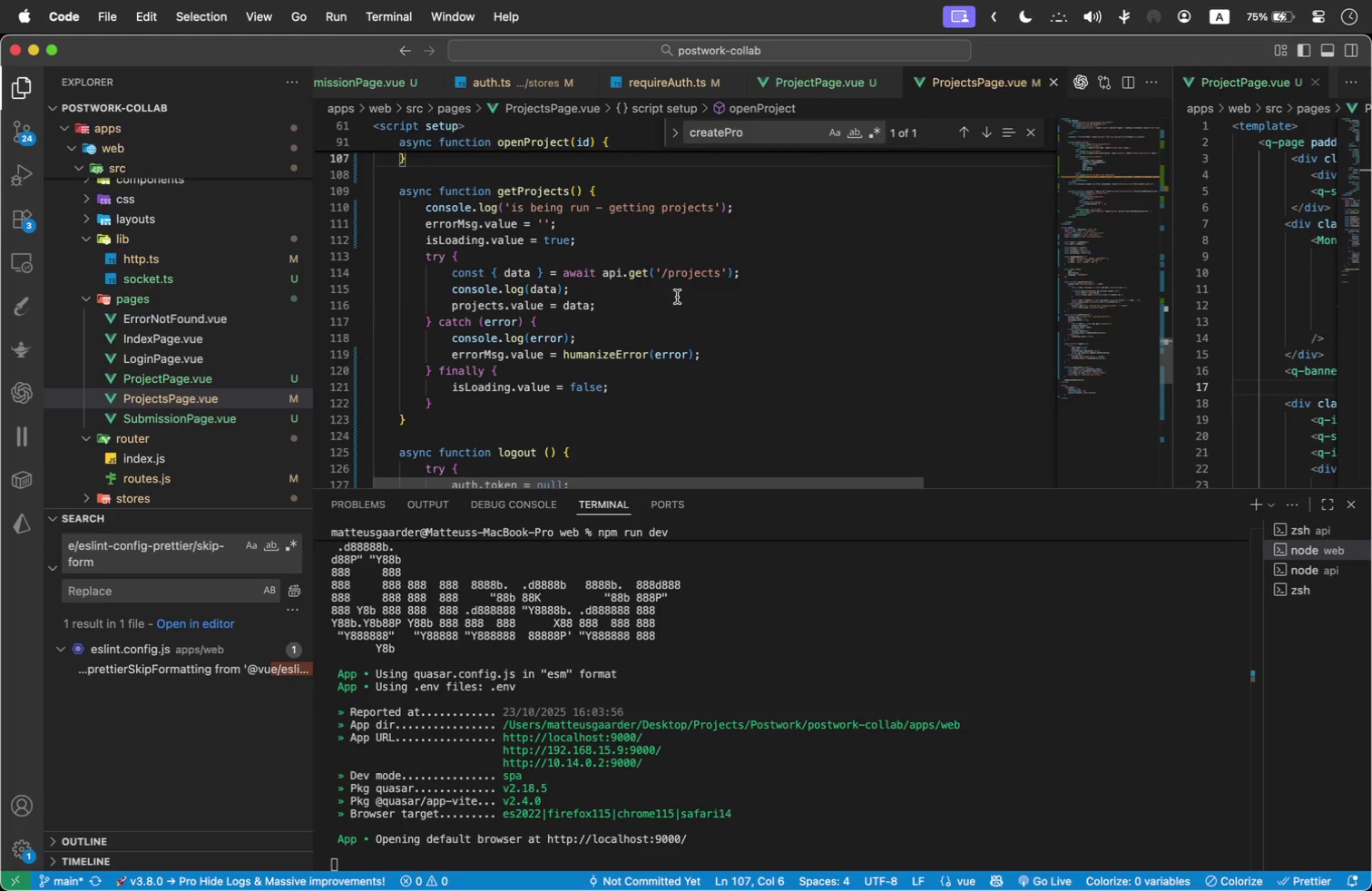 
scroll: coordinate [677, 297], scroll_direction: down, amount: 3.0
 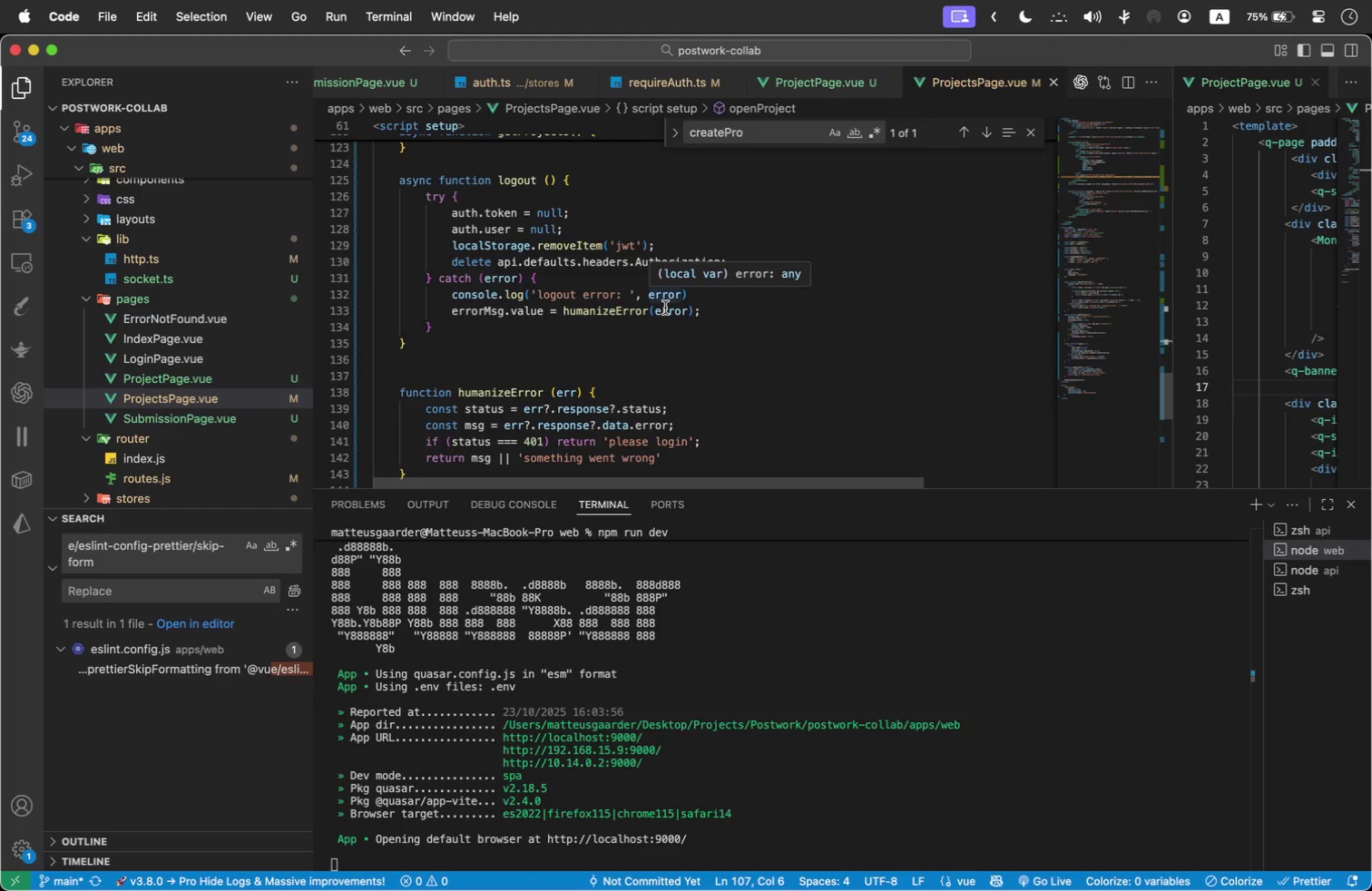 
left_click([530, 329])
 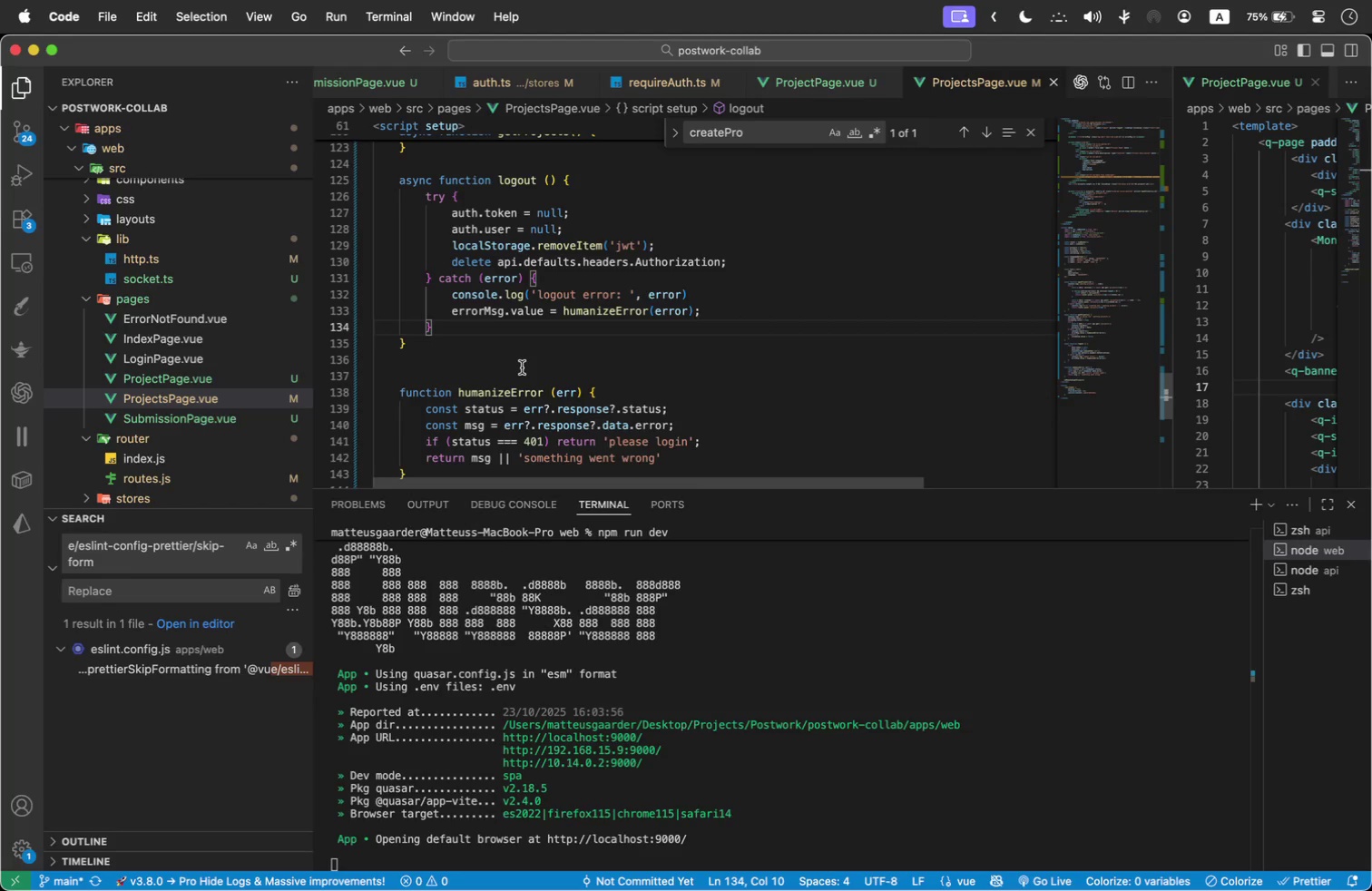 
left_click([526, 365])
 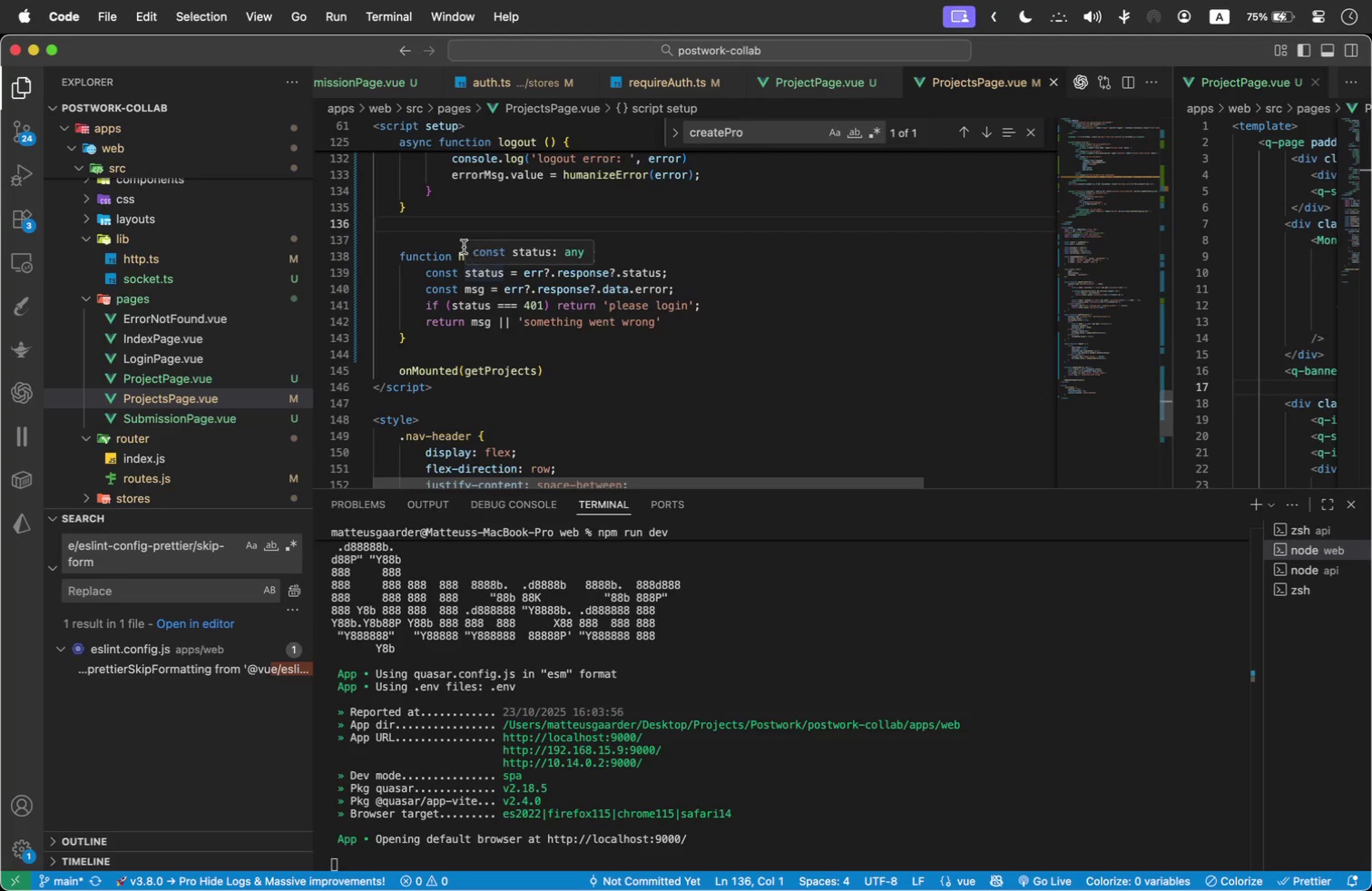 
scroll: coordinate [567, 408], scroll_direction: down, amount: 1.0
 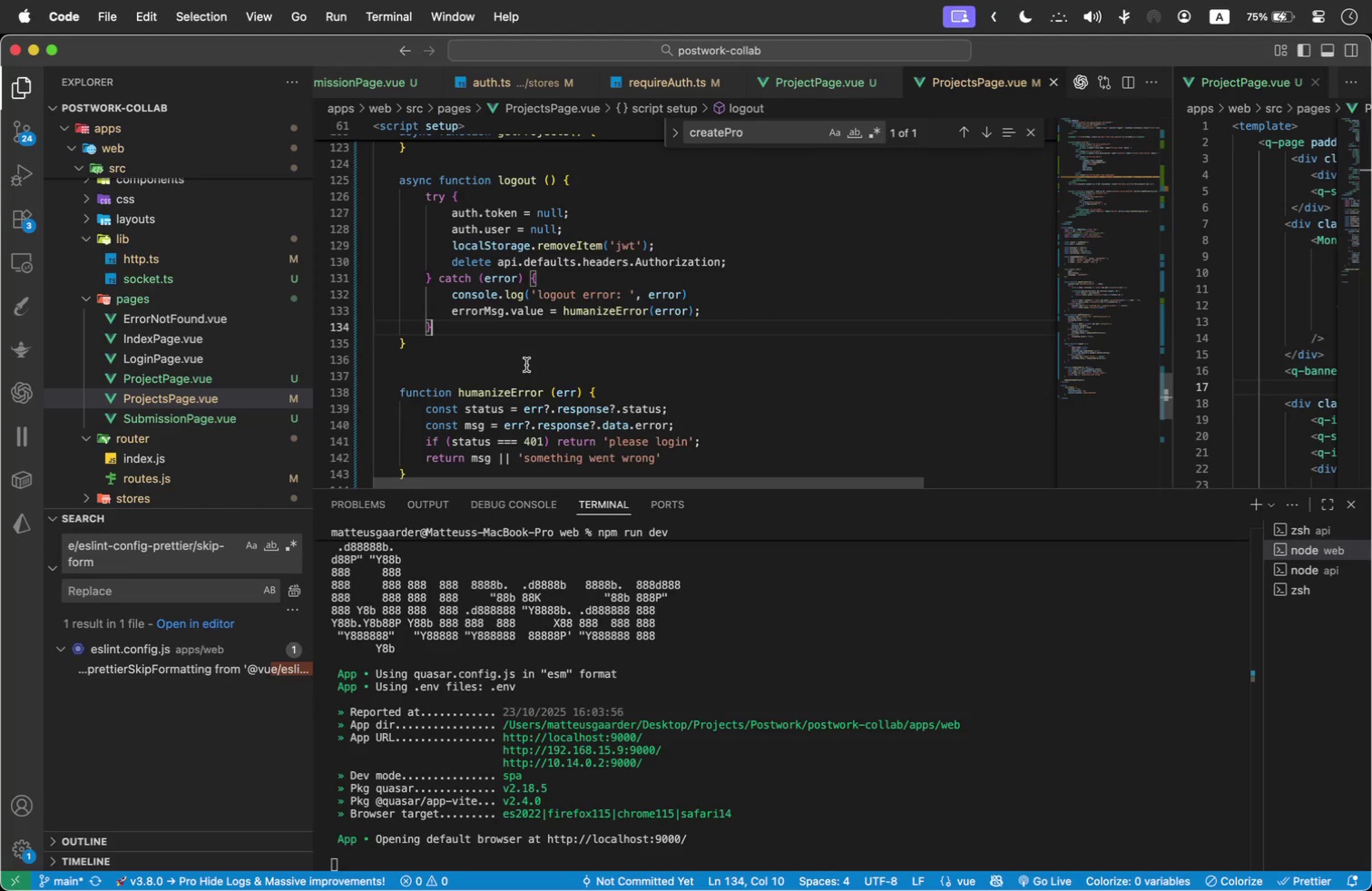 
left_click([480, 222])
 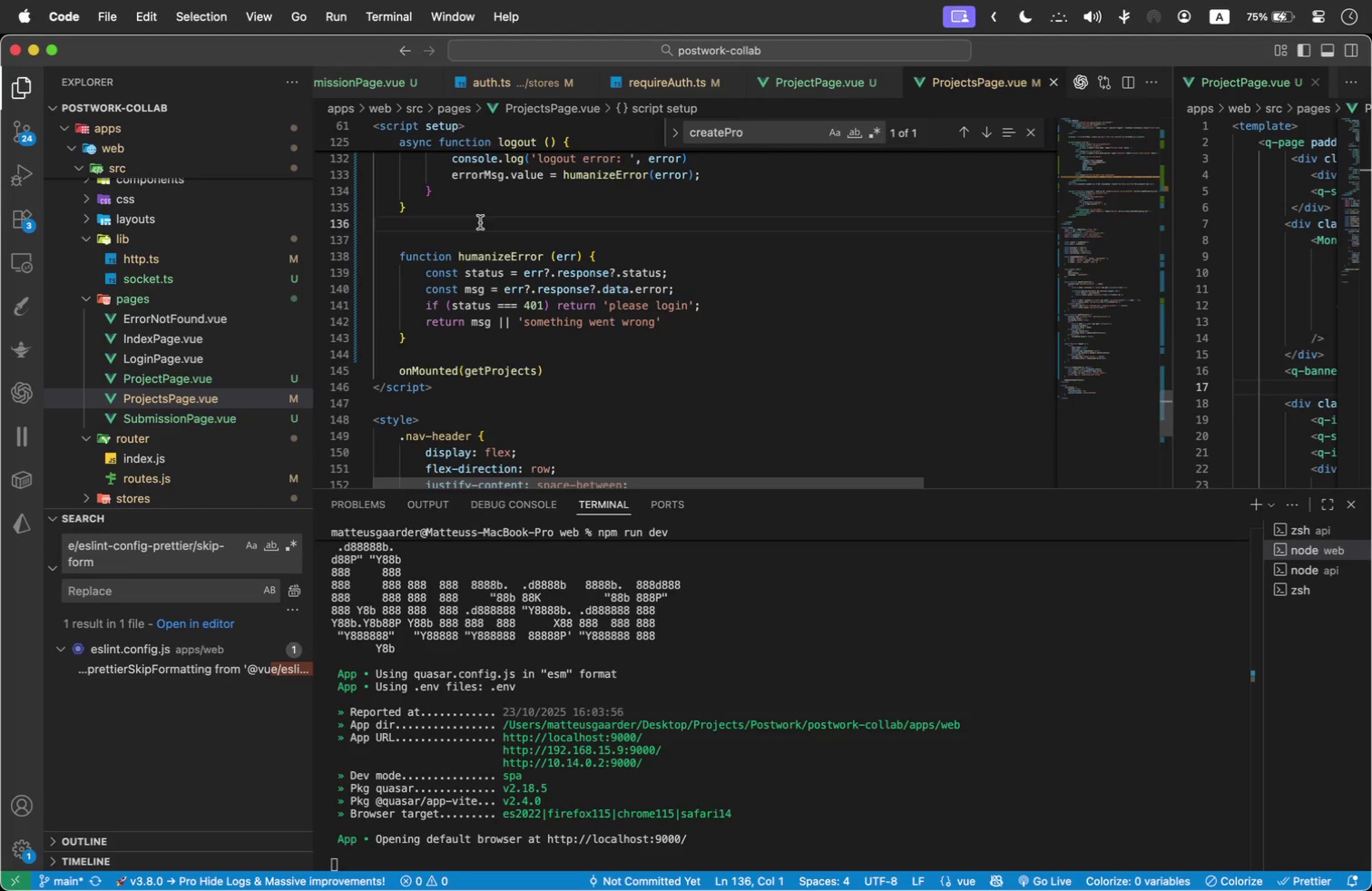 
key(Tab)
 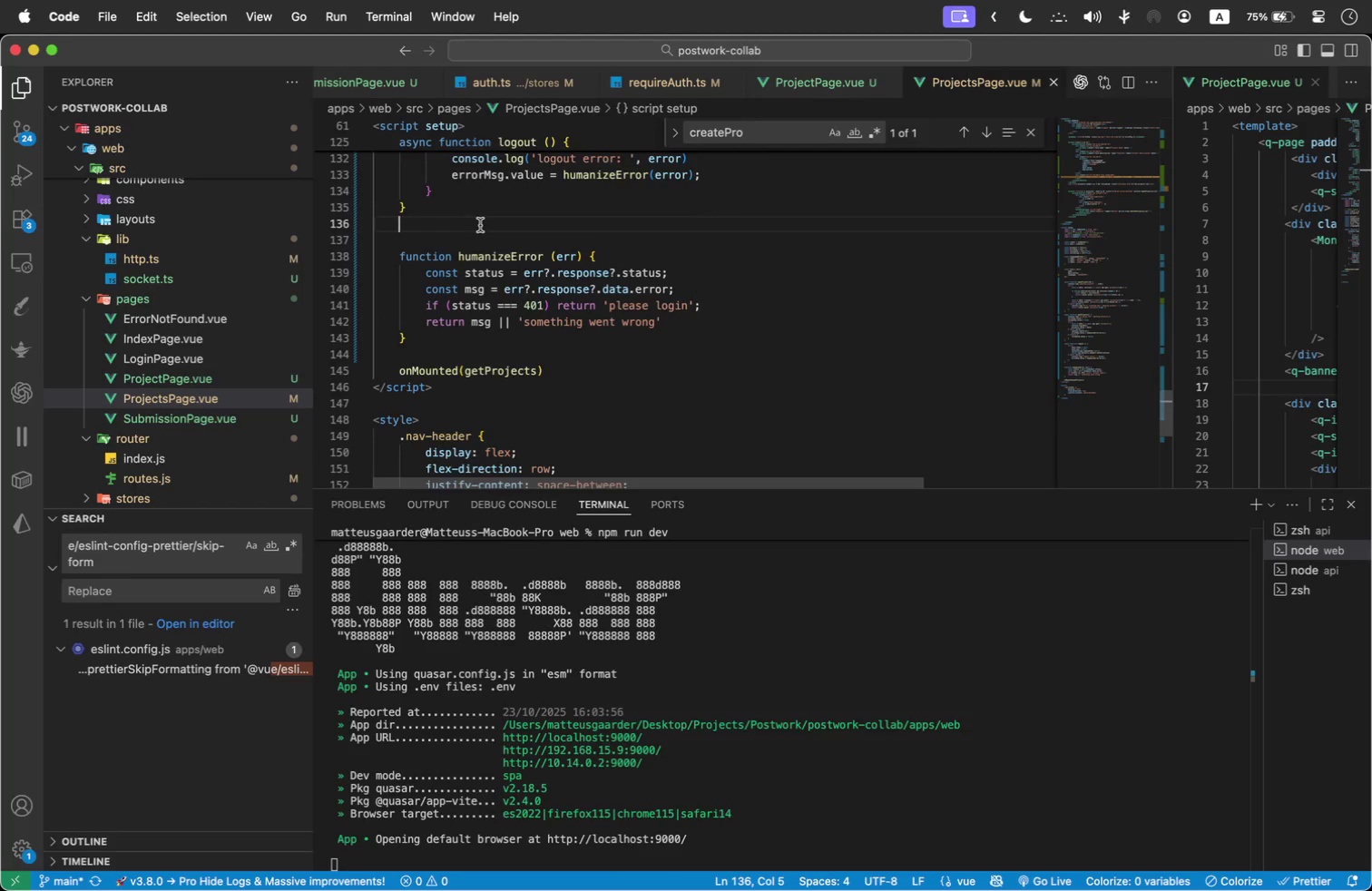 
key(Enter)
 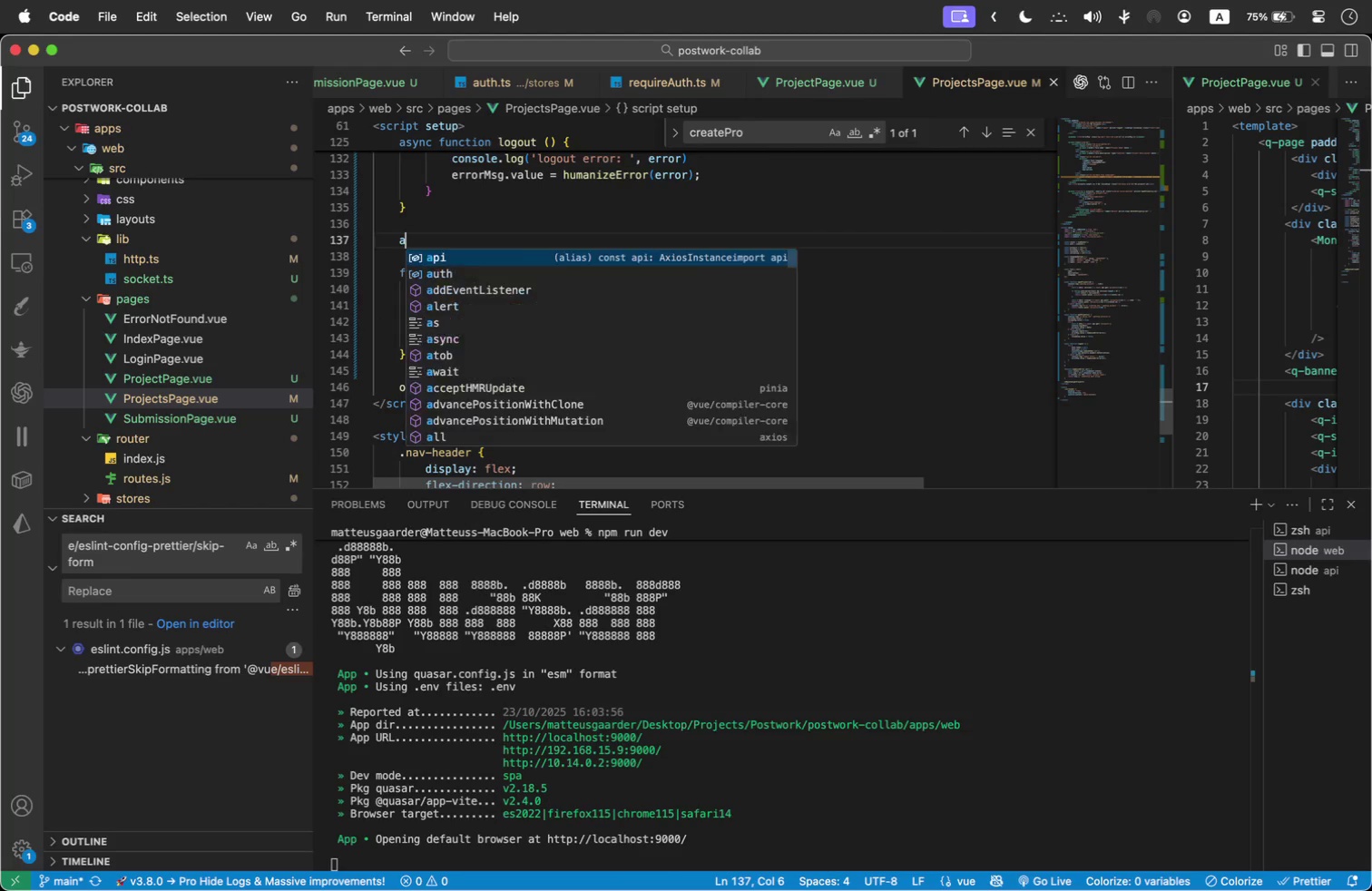 
type(async)
 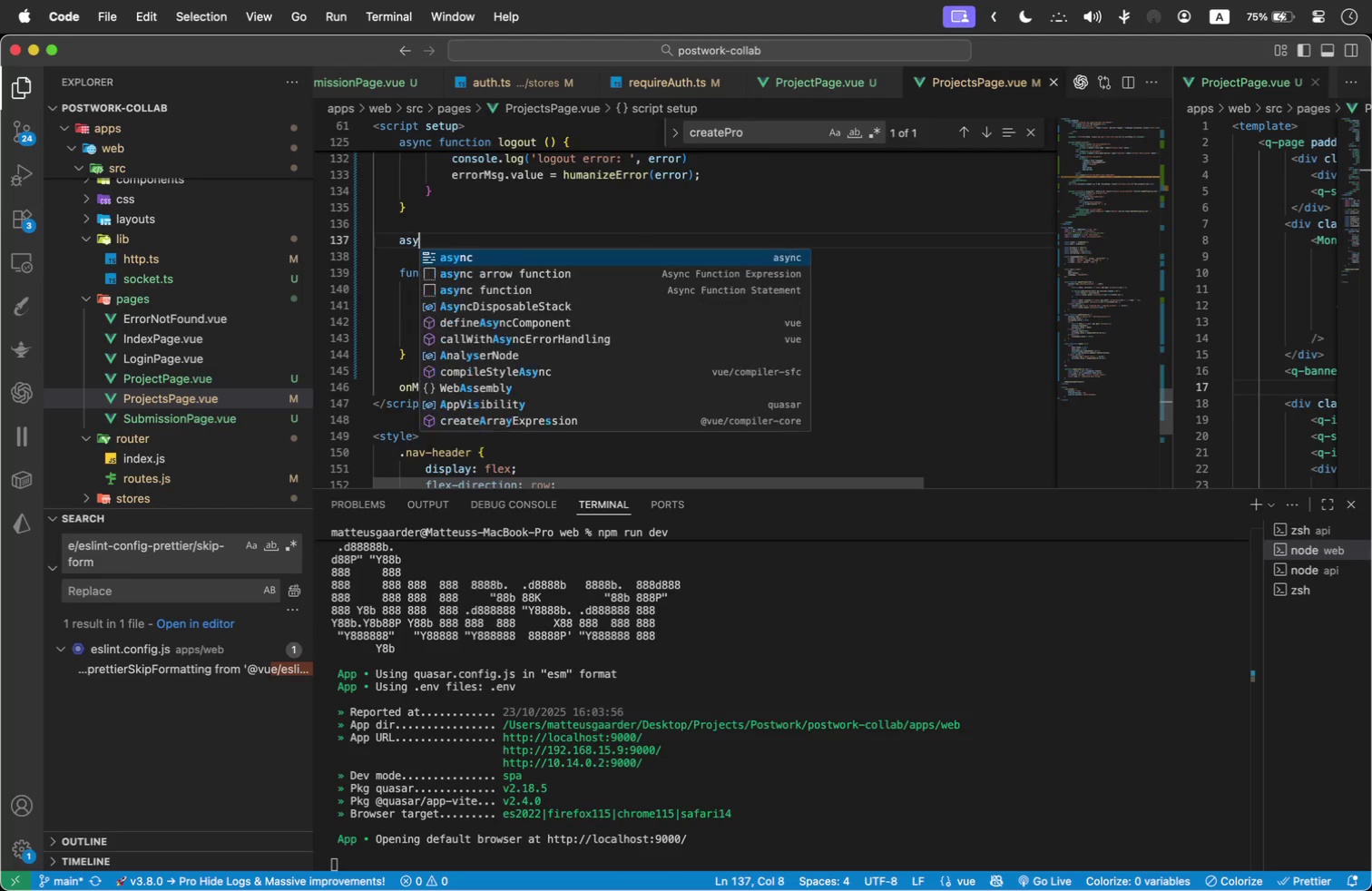 
key(Enter)
 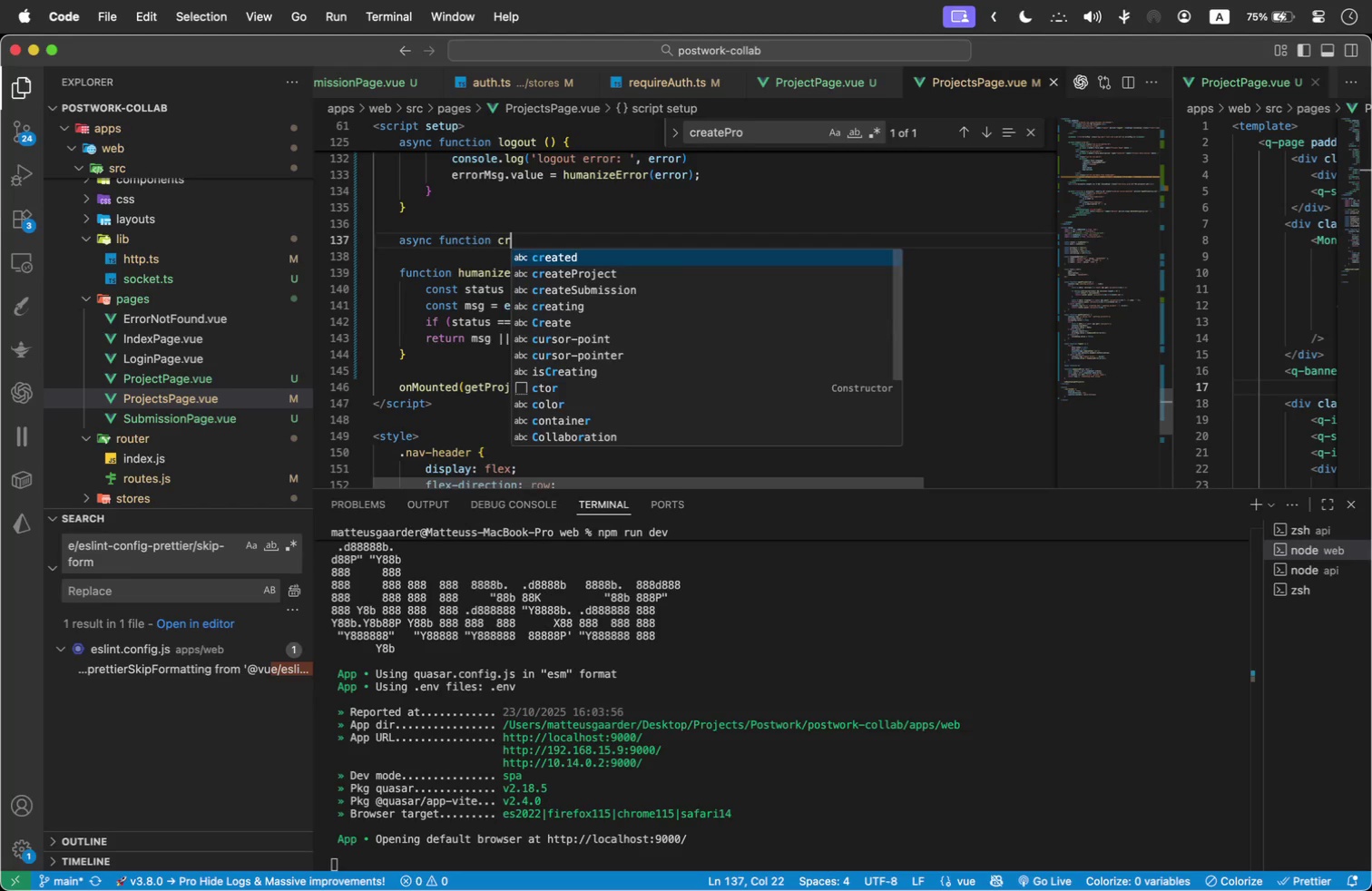 
type( function cre)
 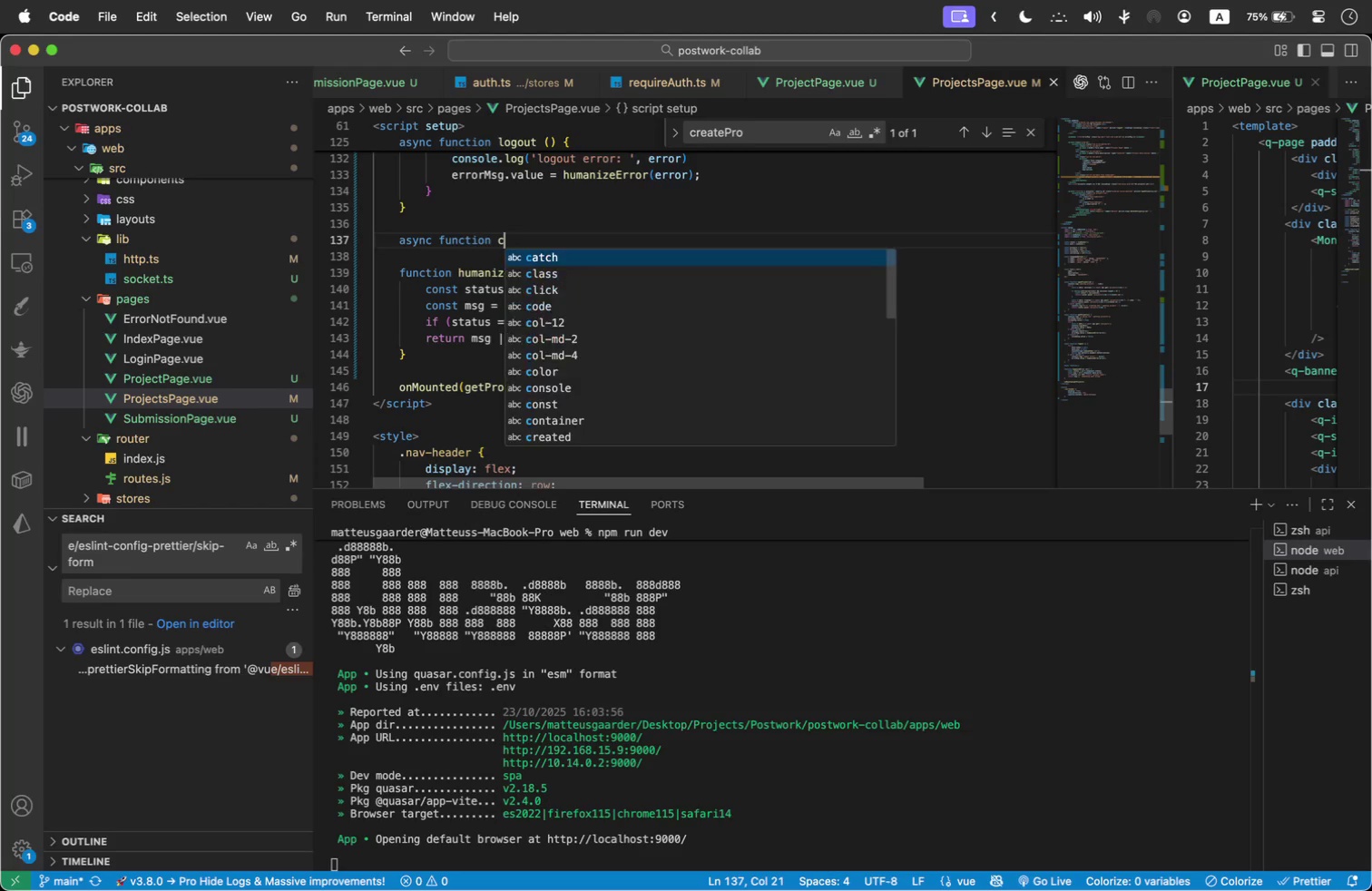 
key(ArrowDown)
 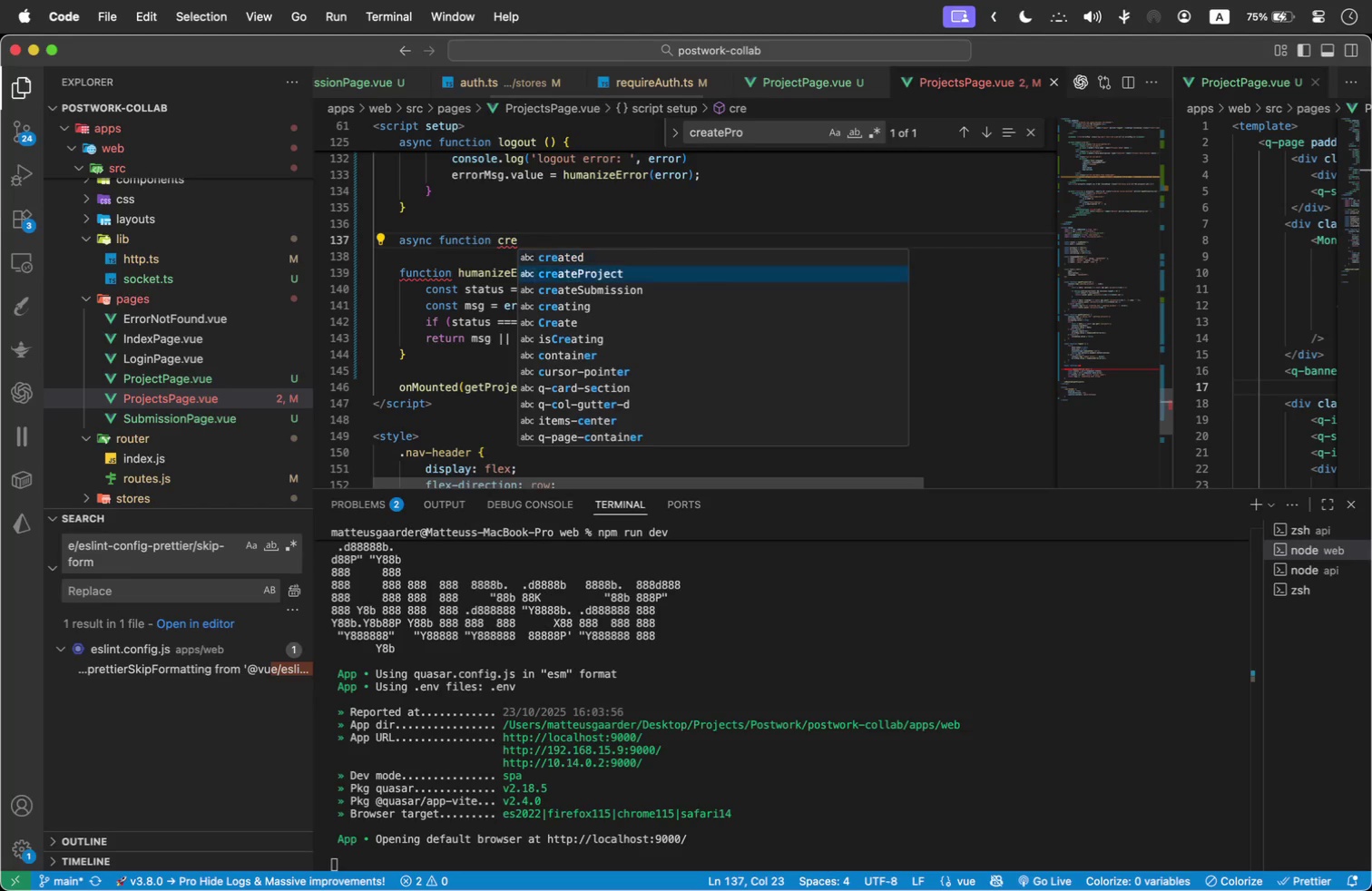 
key(Enter)
 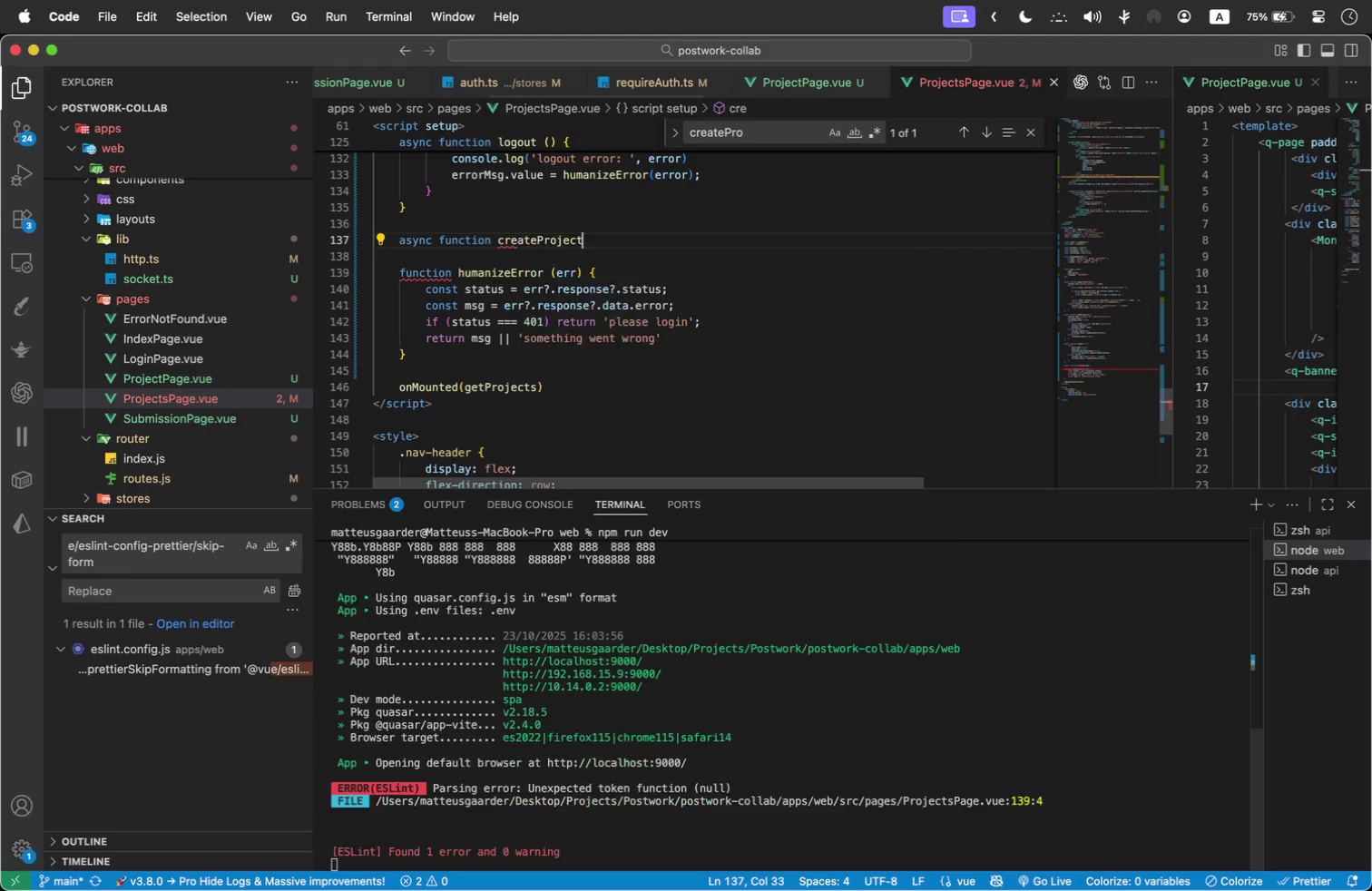 
hold_key(key=ShiftLeft, duration=0.34)
 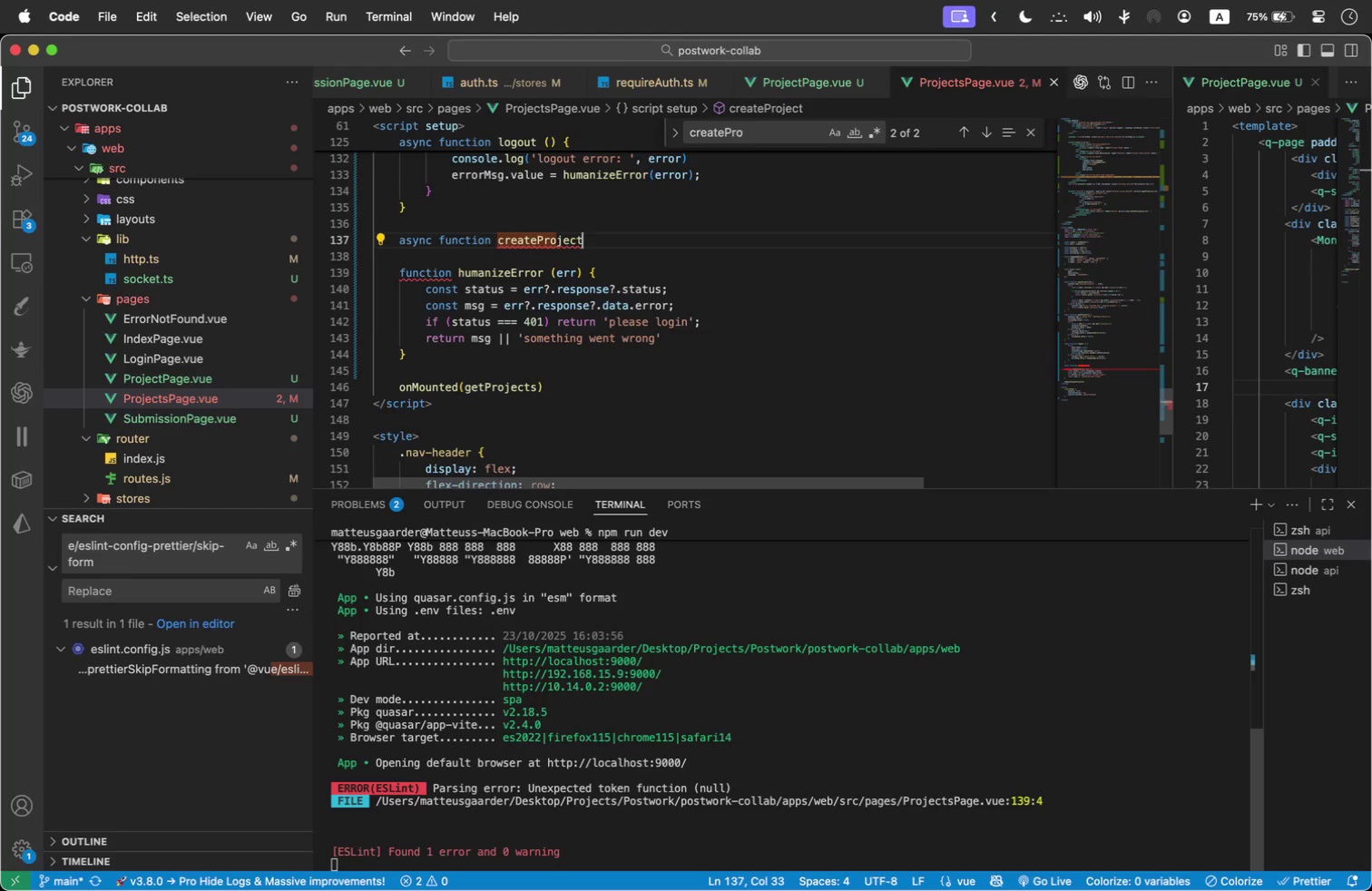 
type( )
key(Backspace)
type(() {)
 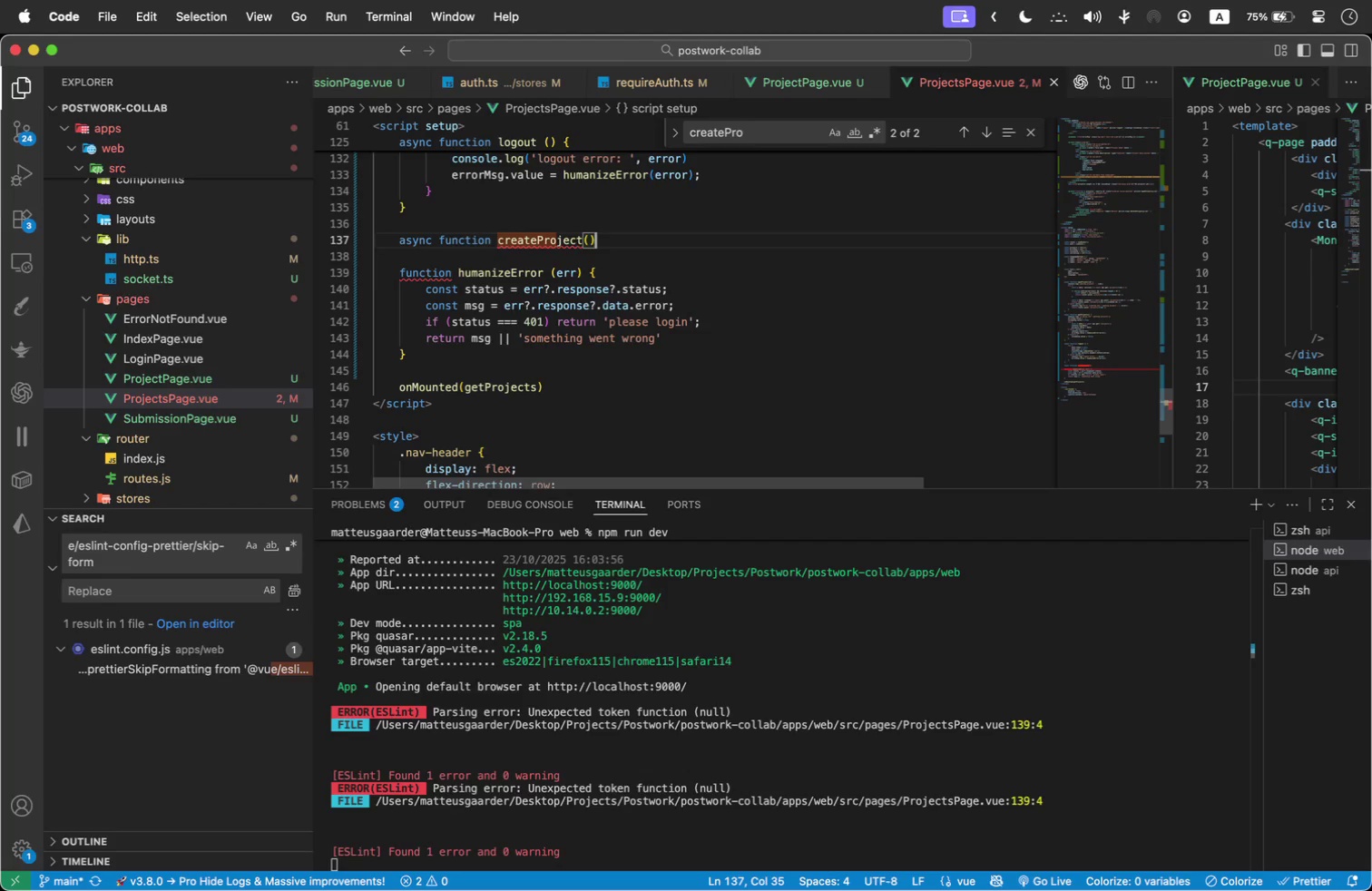 
key(Enter)
 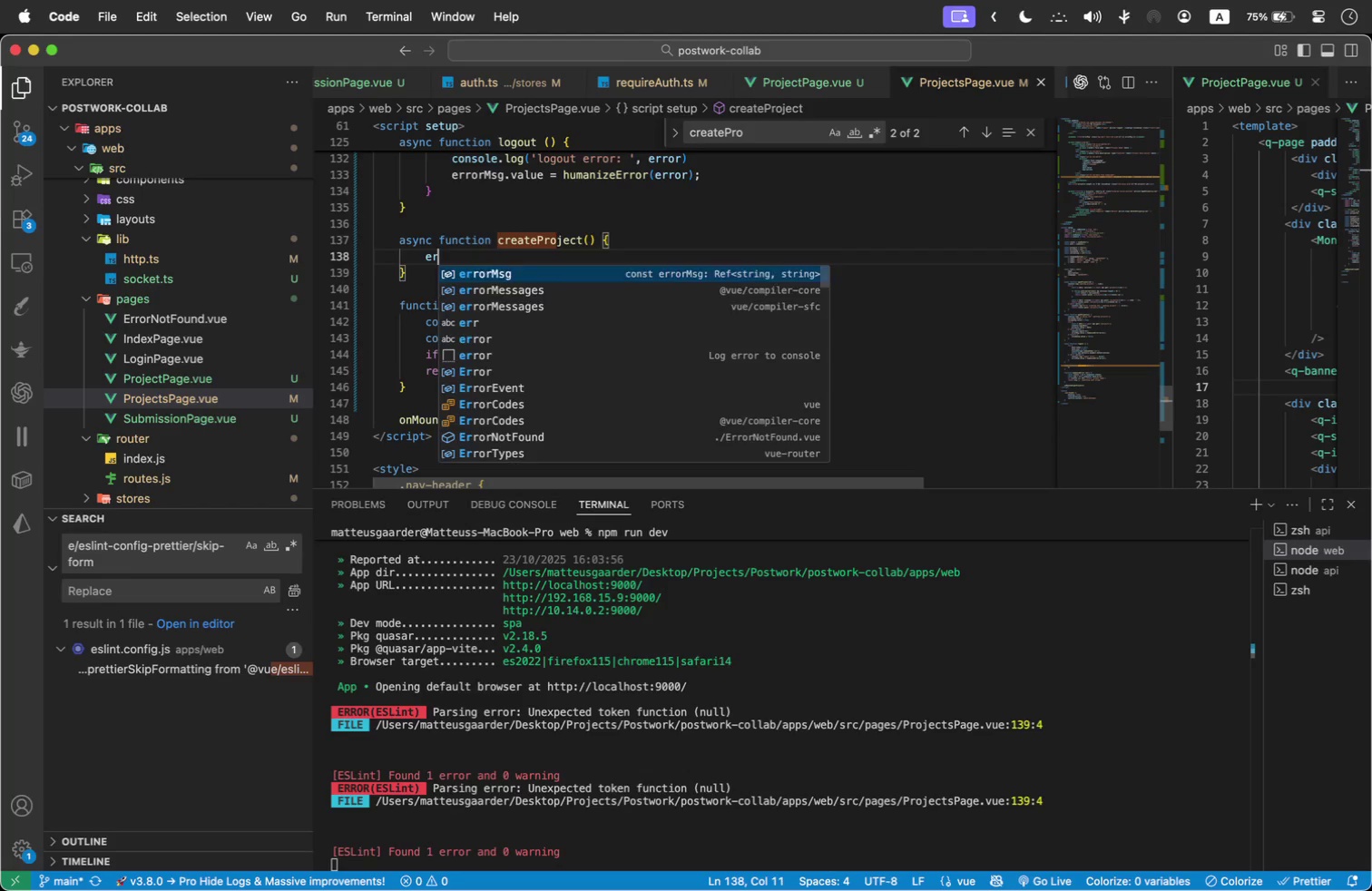 
type(erro)
 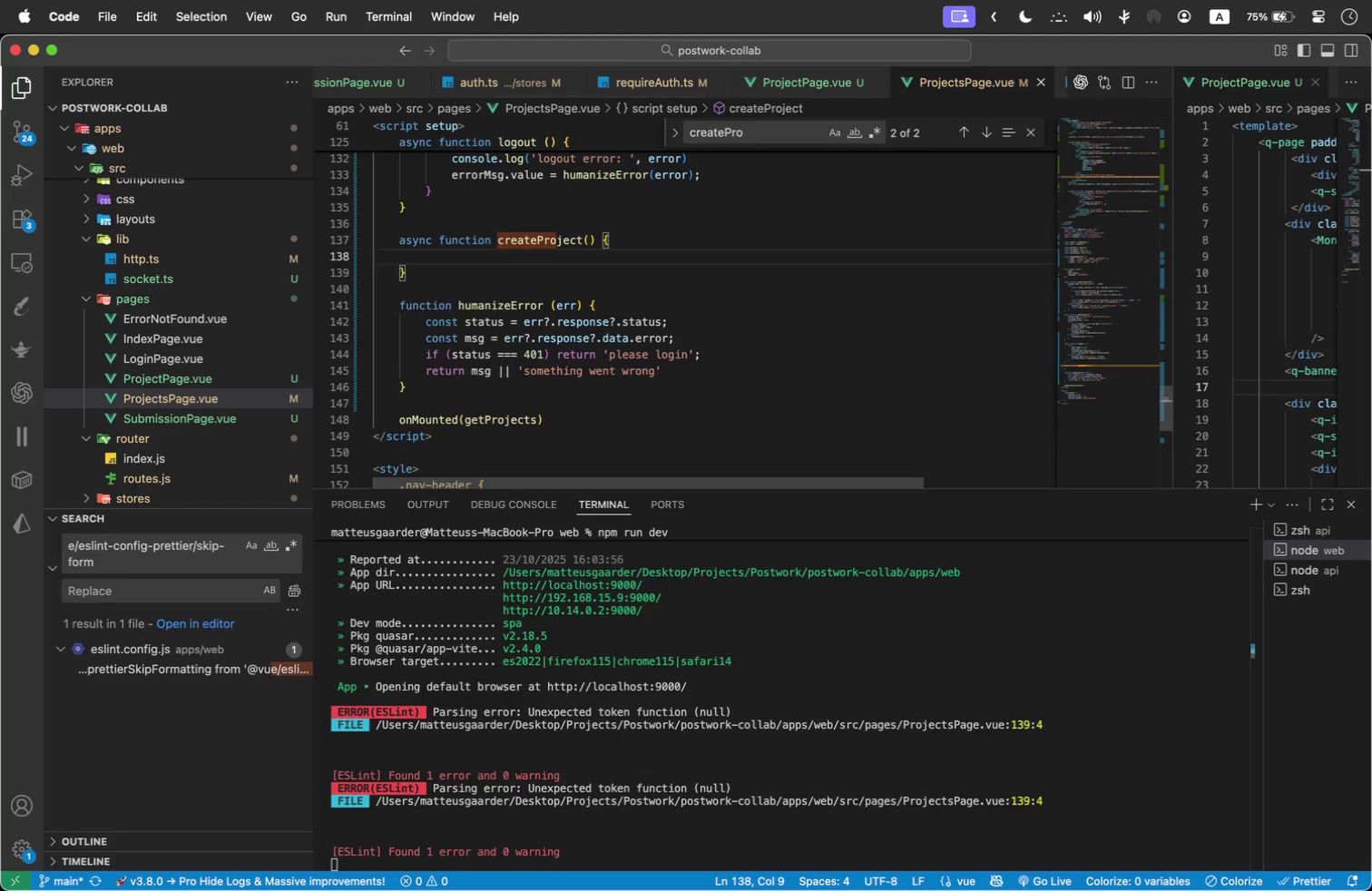 
key(Enter)
 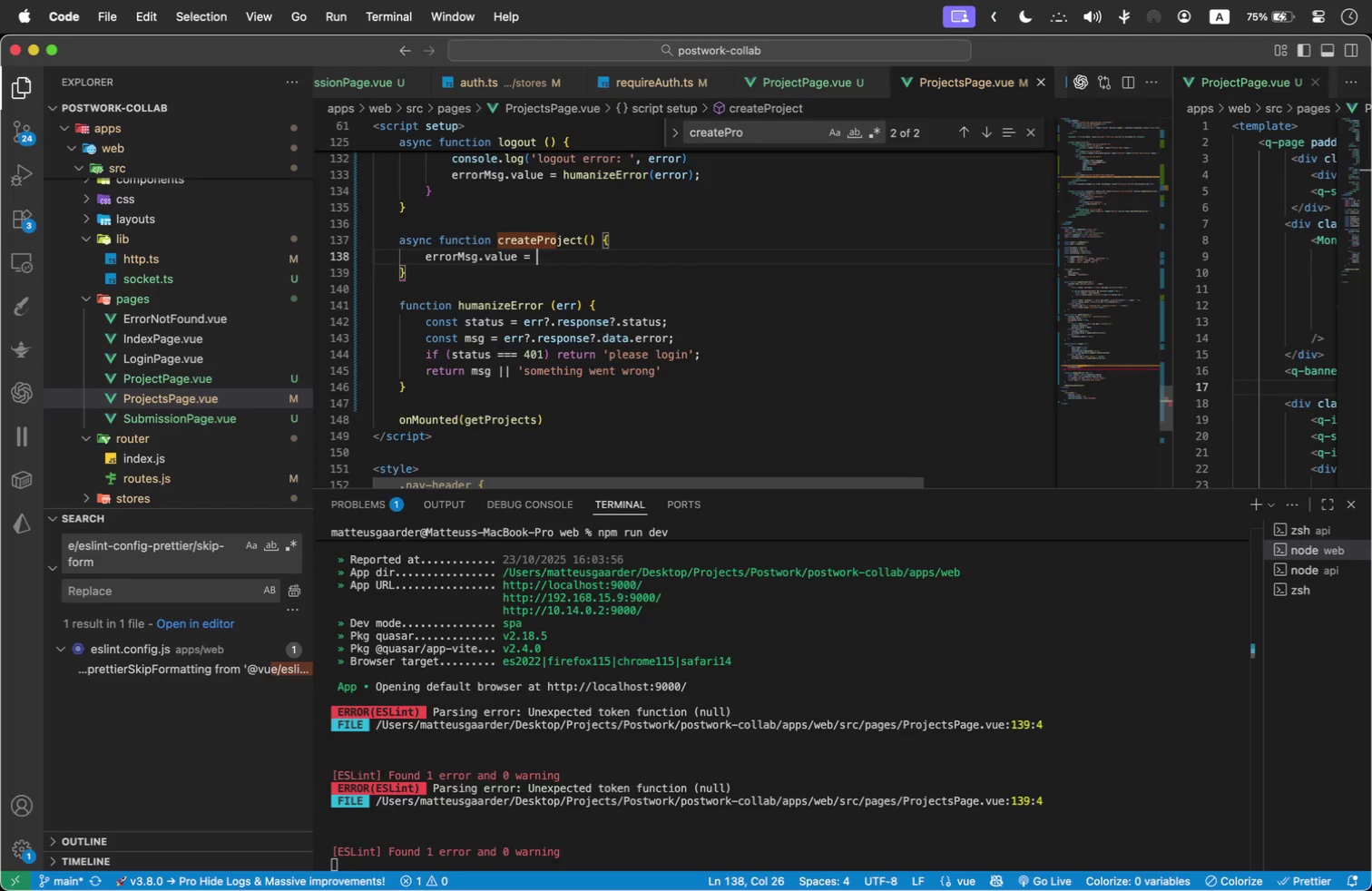 
type(.value = ')
 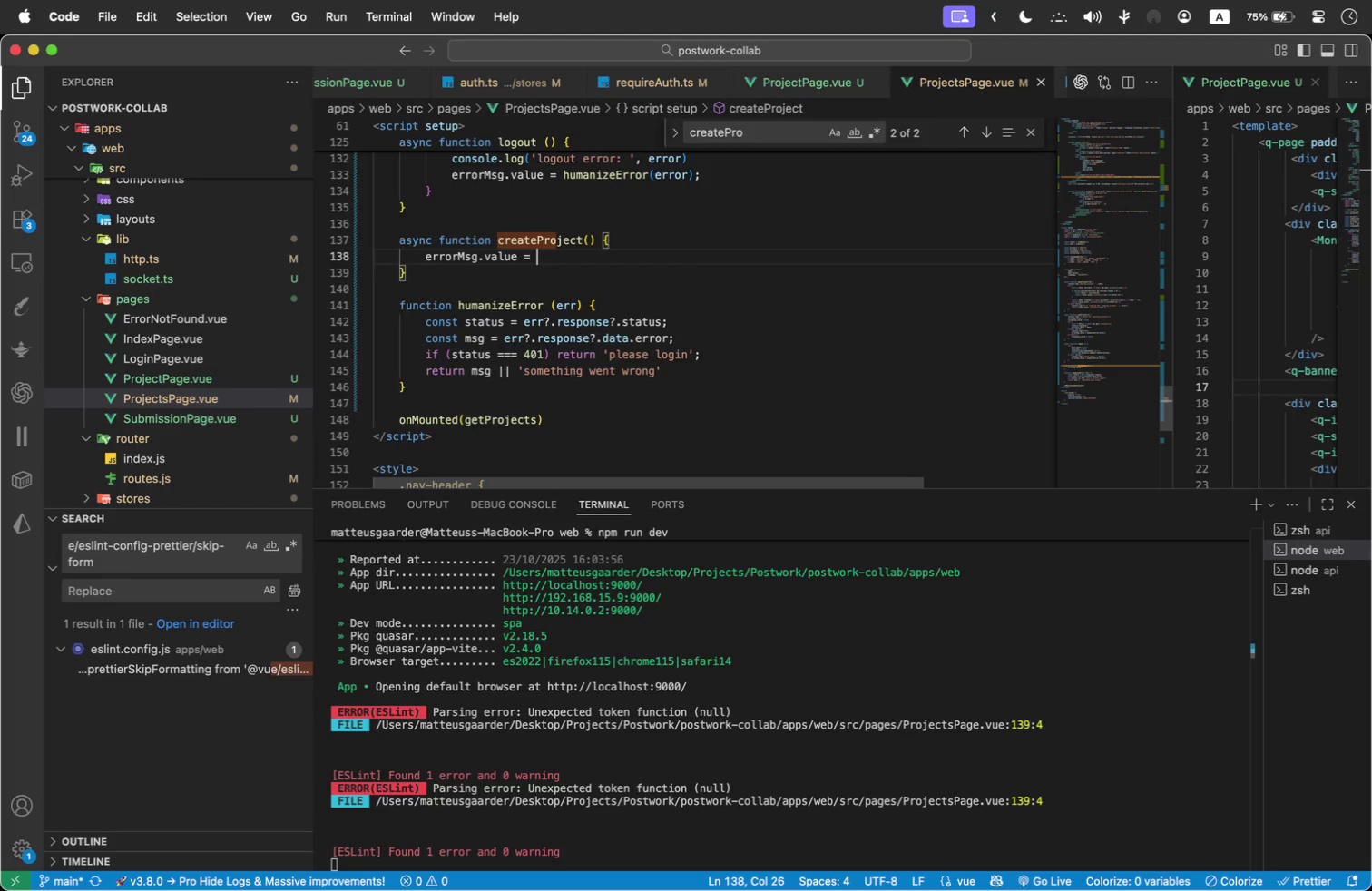 
key(ArrowRight)
 